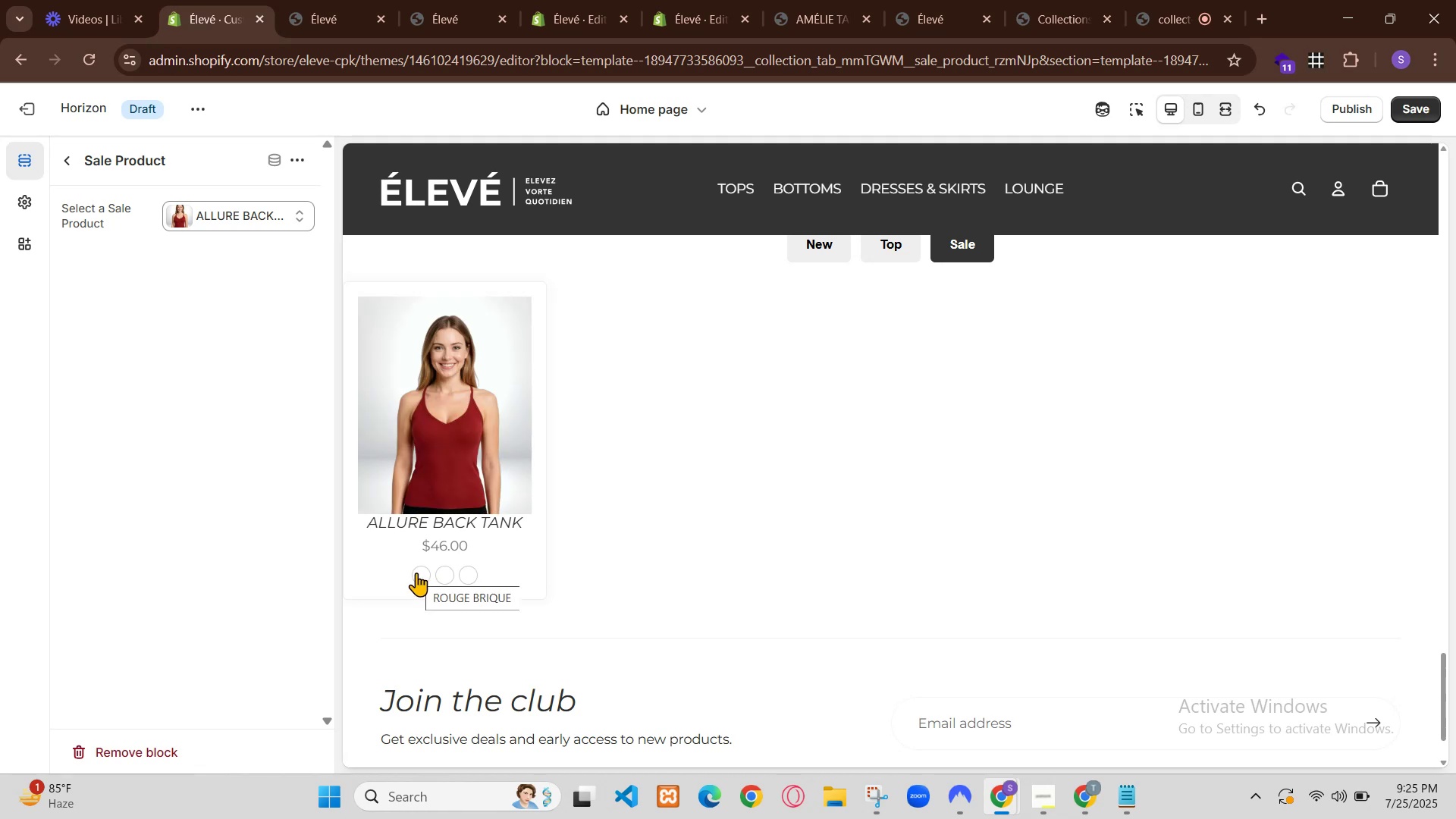 
left_click([61, 165])
 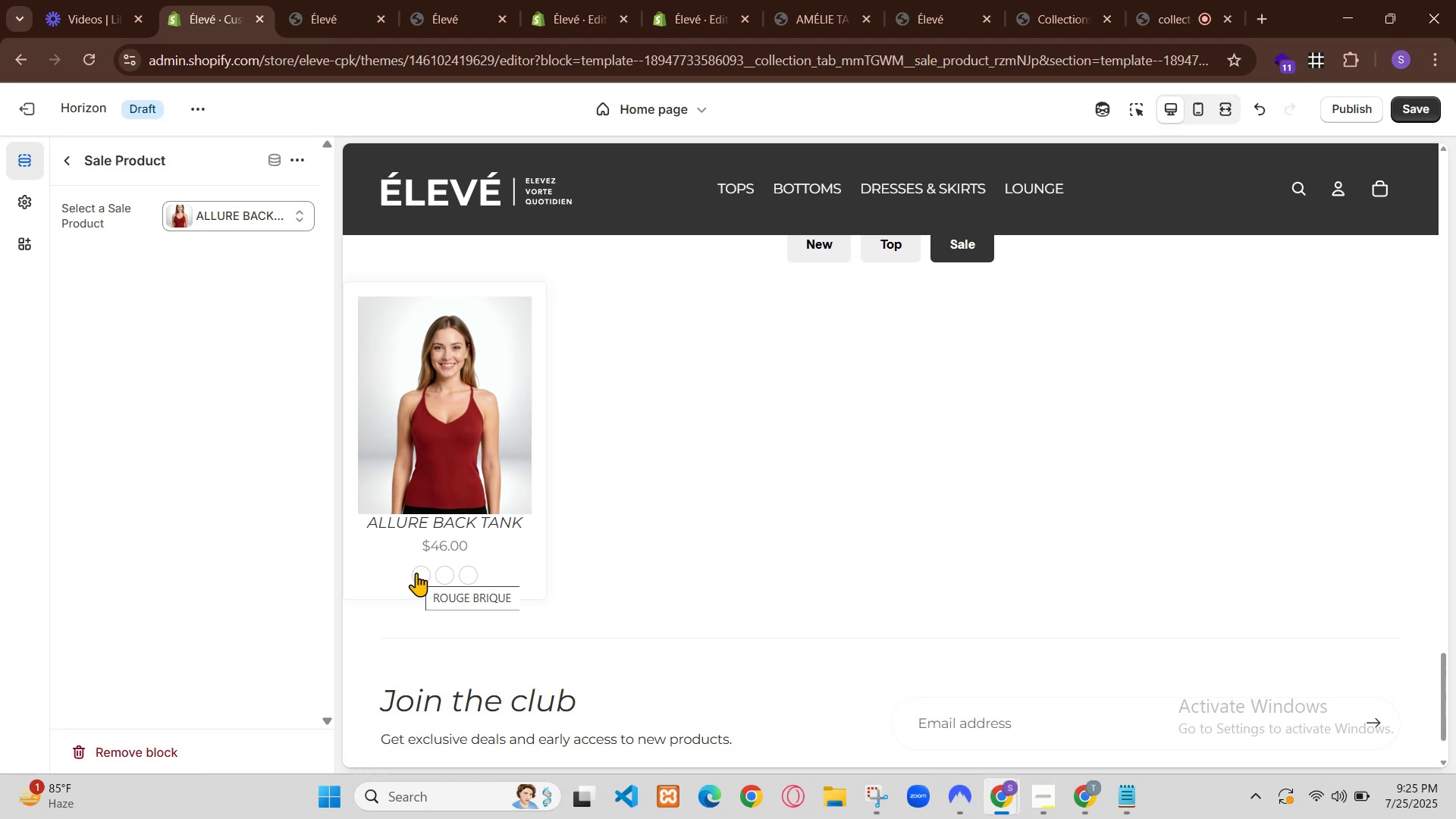 
wait(11.95)
 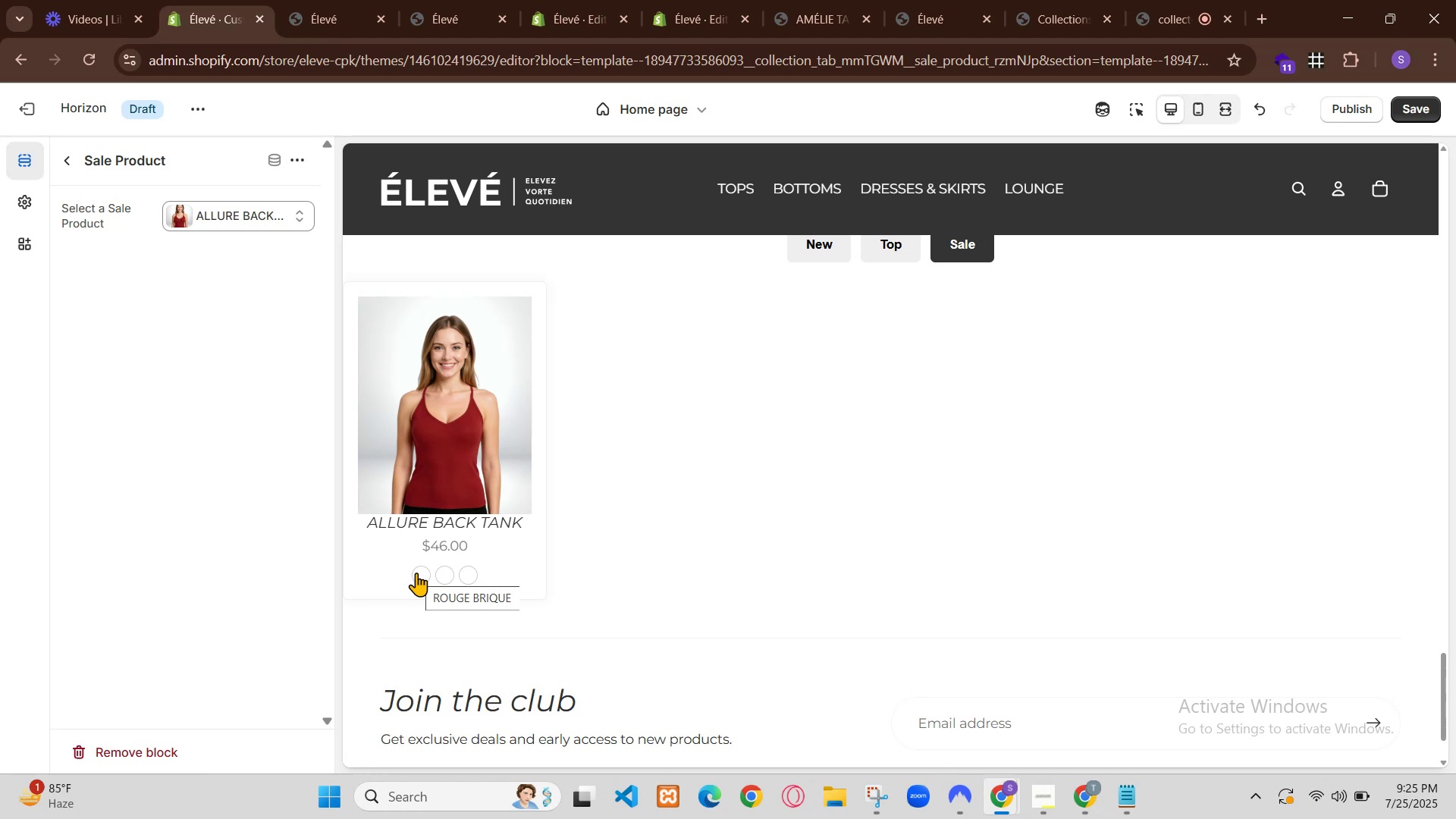 
left_click([191, 114])
 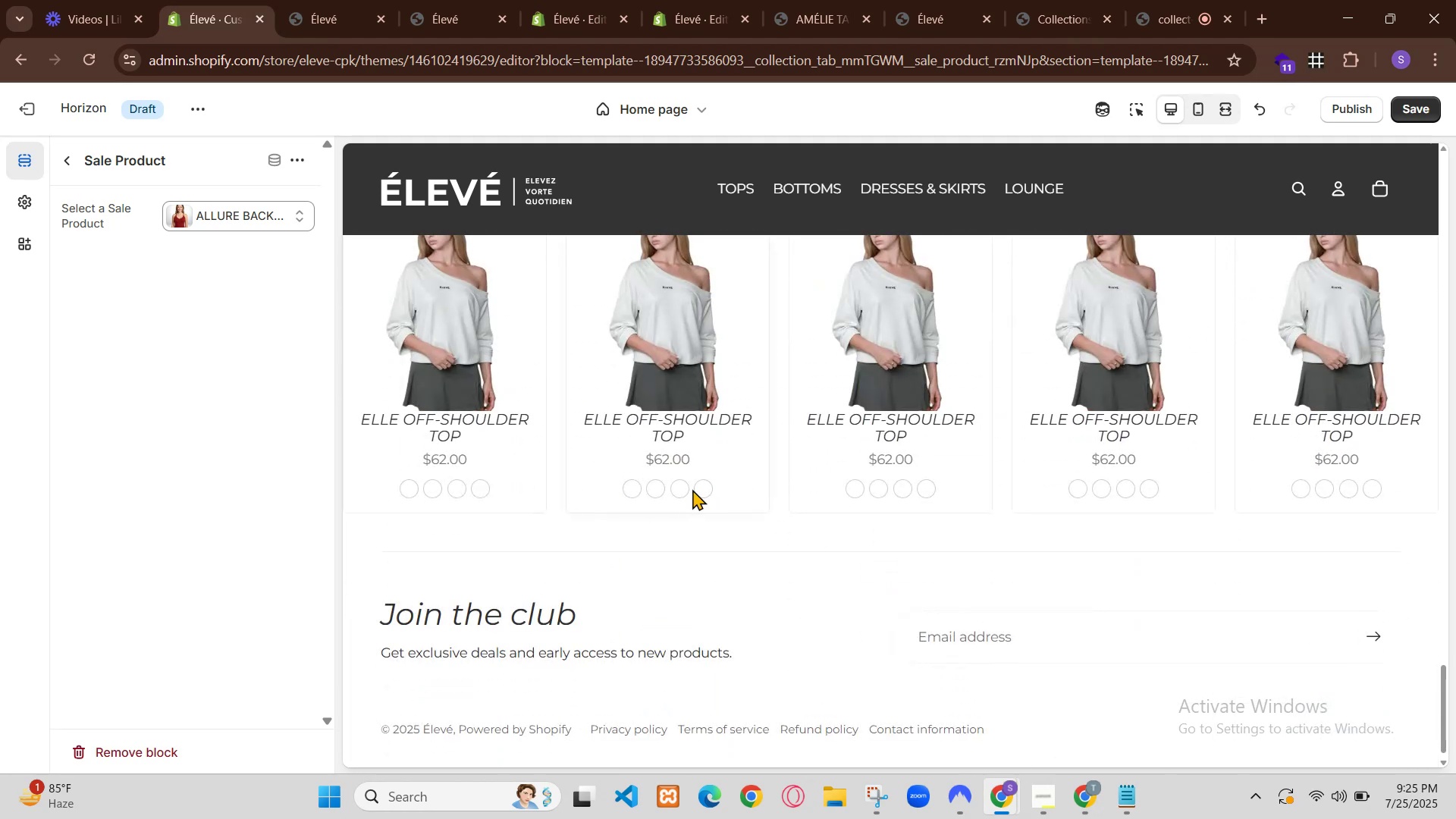 
left_click([140, 284])
 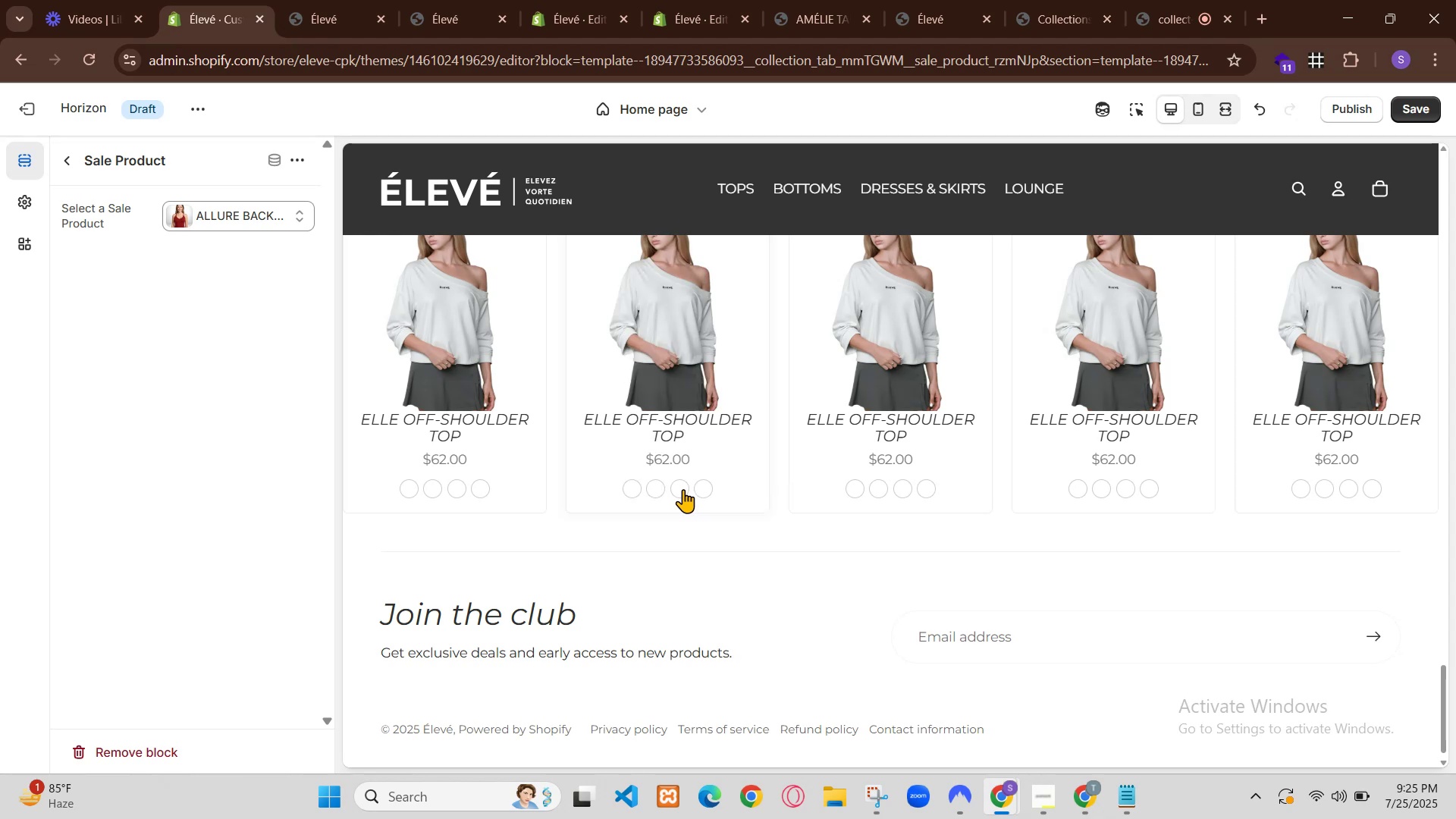 
left_click([463, 0])
 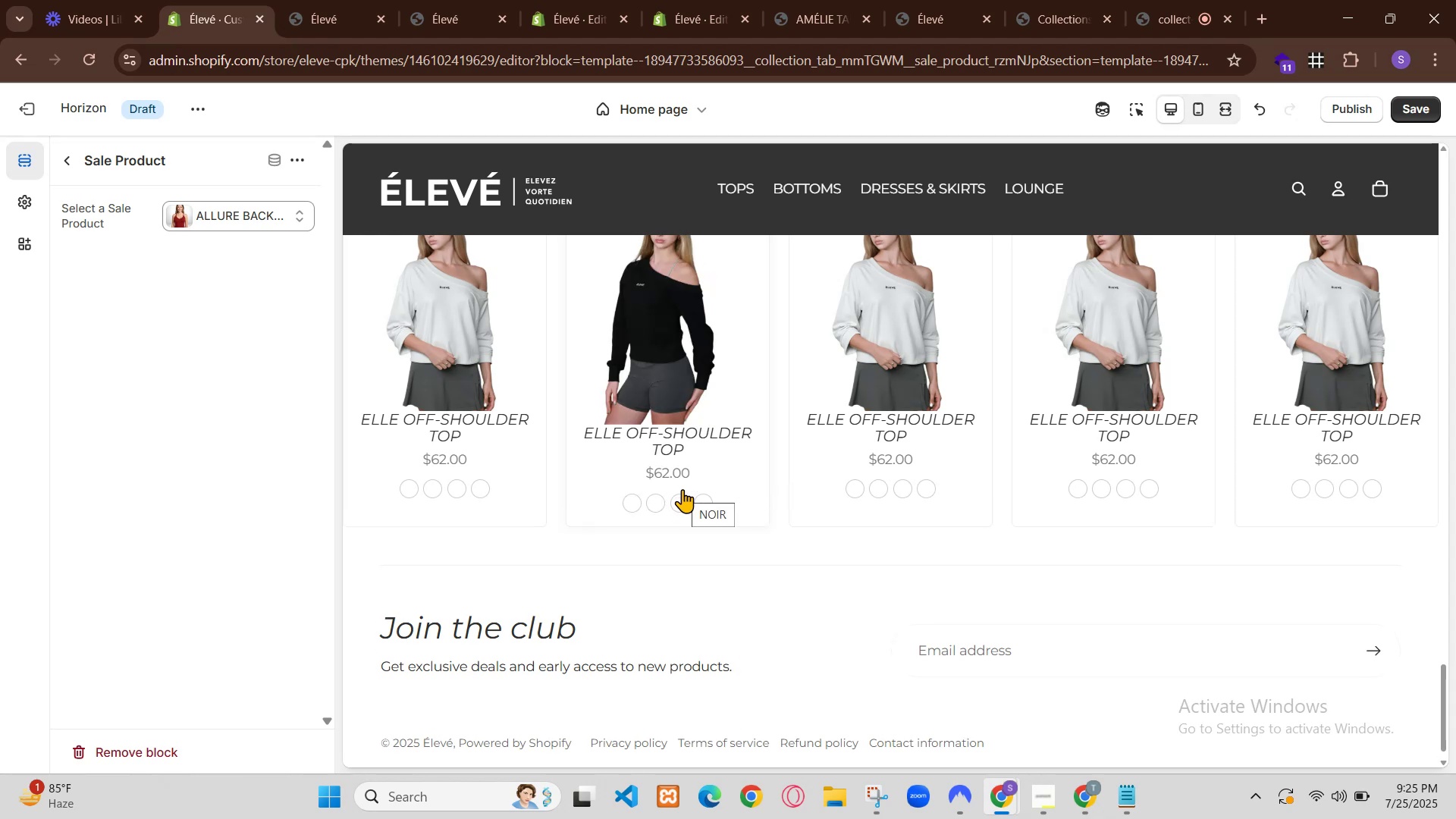 
left_click([336, 0])
 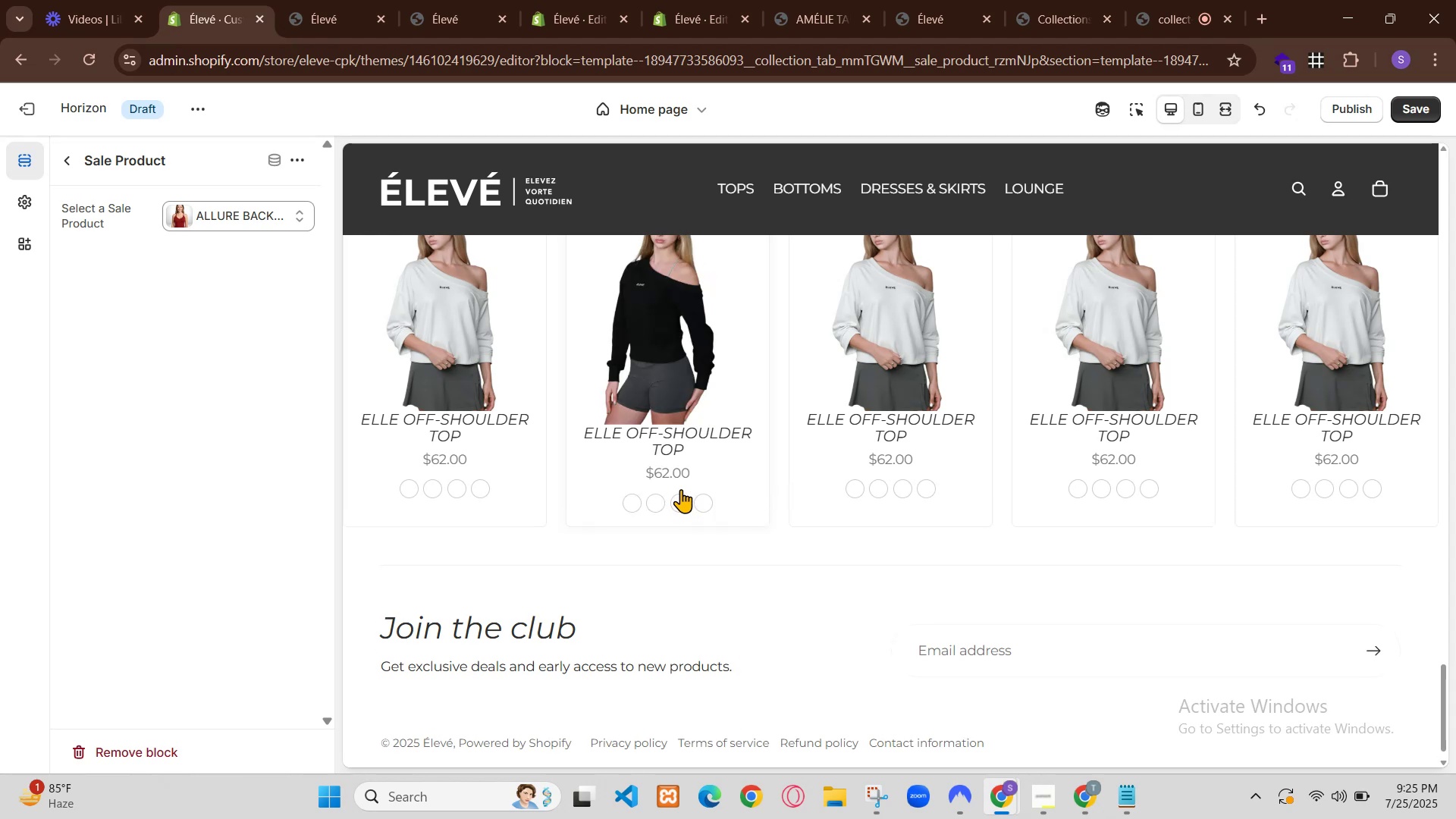 
left_click([572, 0])
 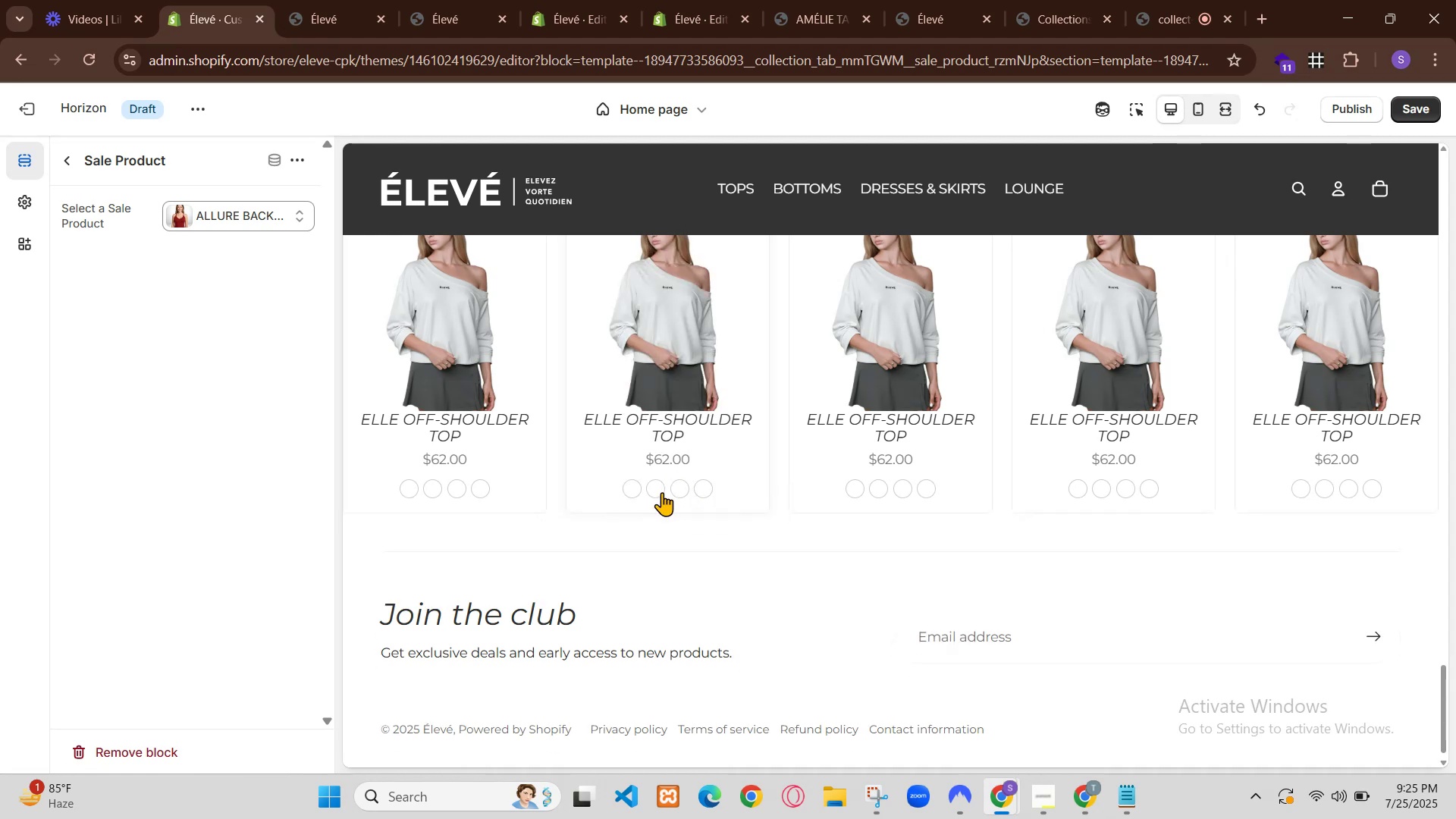 
left_click([623, 22])
 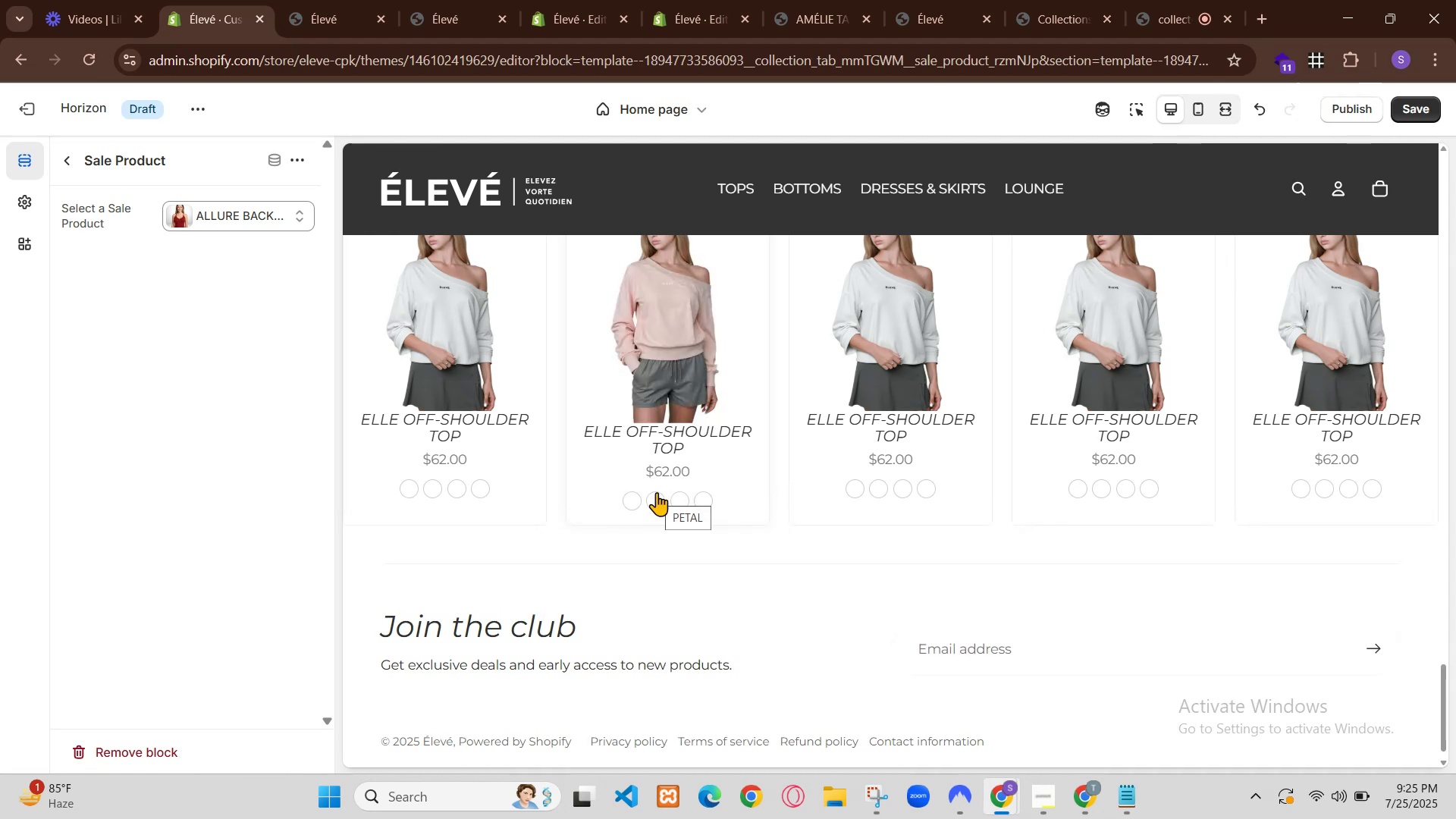 
left_click([327, 0])
 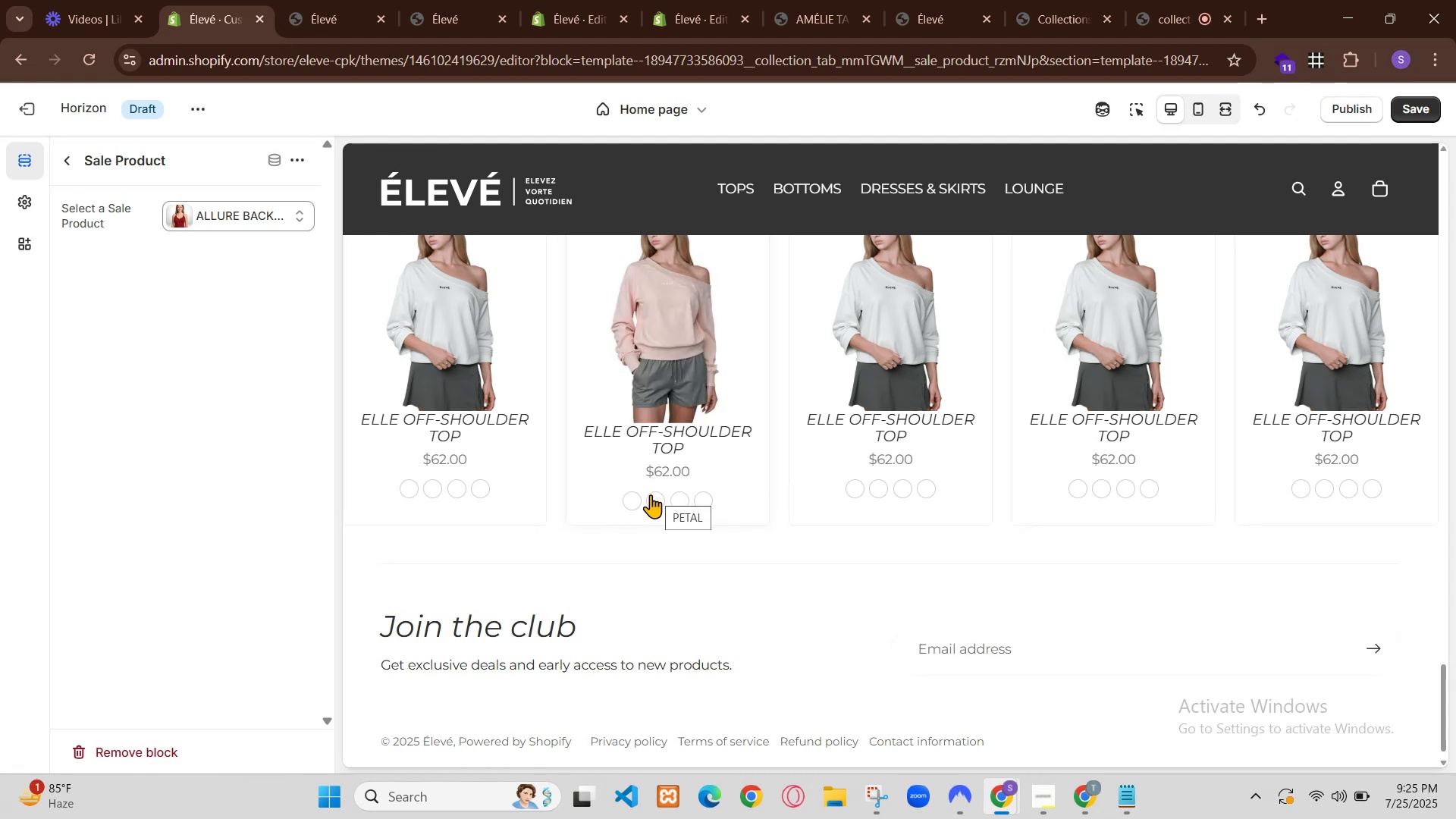 
scroll: coordinate [498, 312], scroll_direction: down, amount: 18.0
 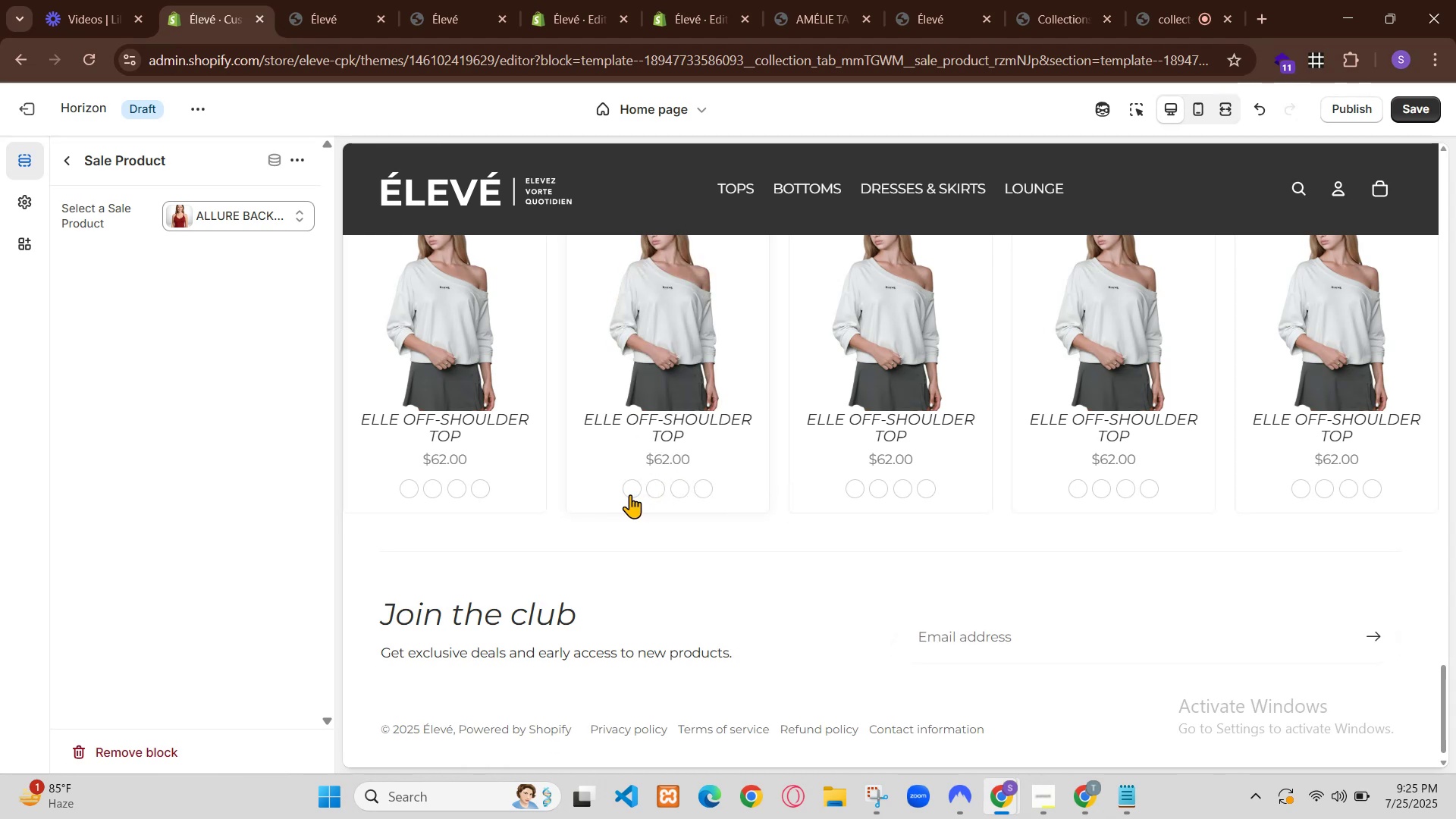 
double_click([94, 554])
 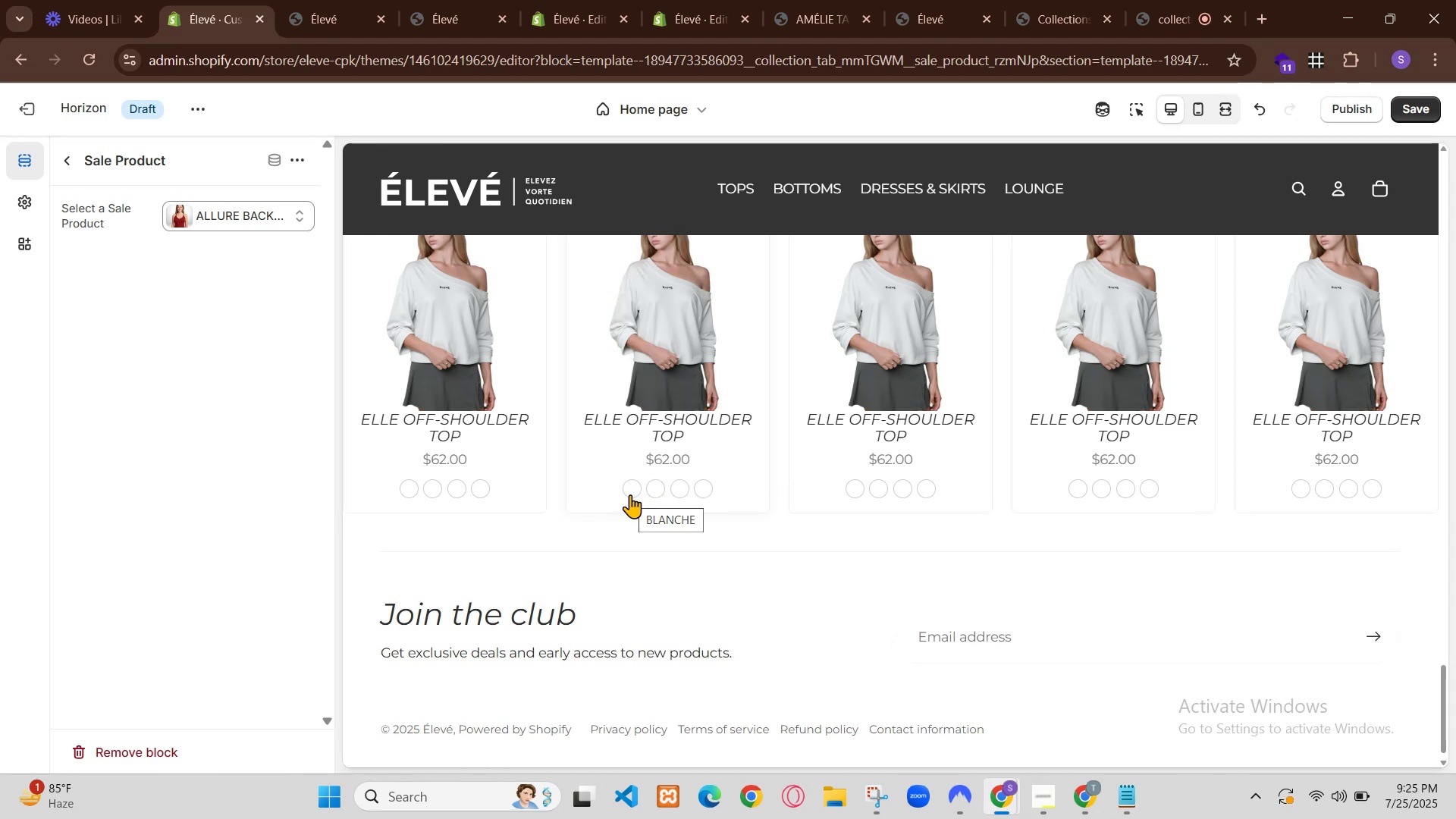 
left_click([123, 552])
 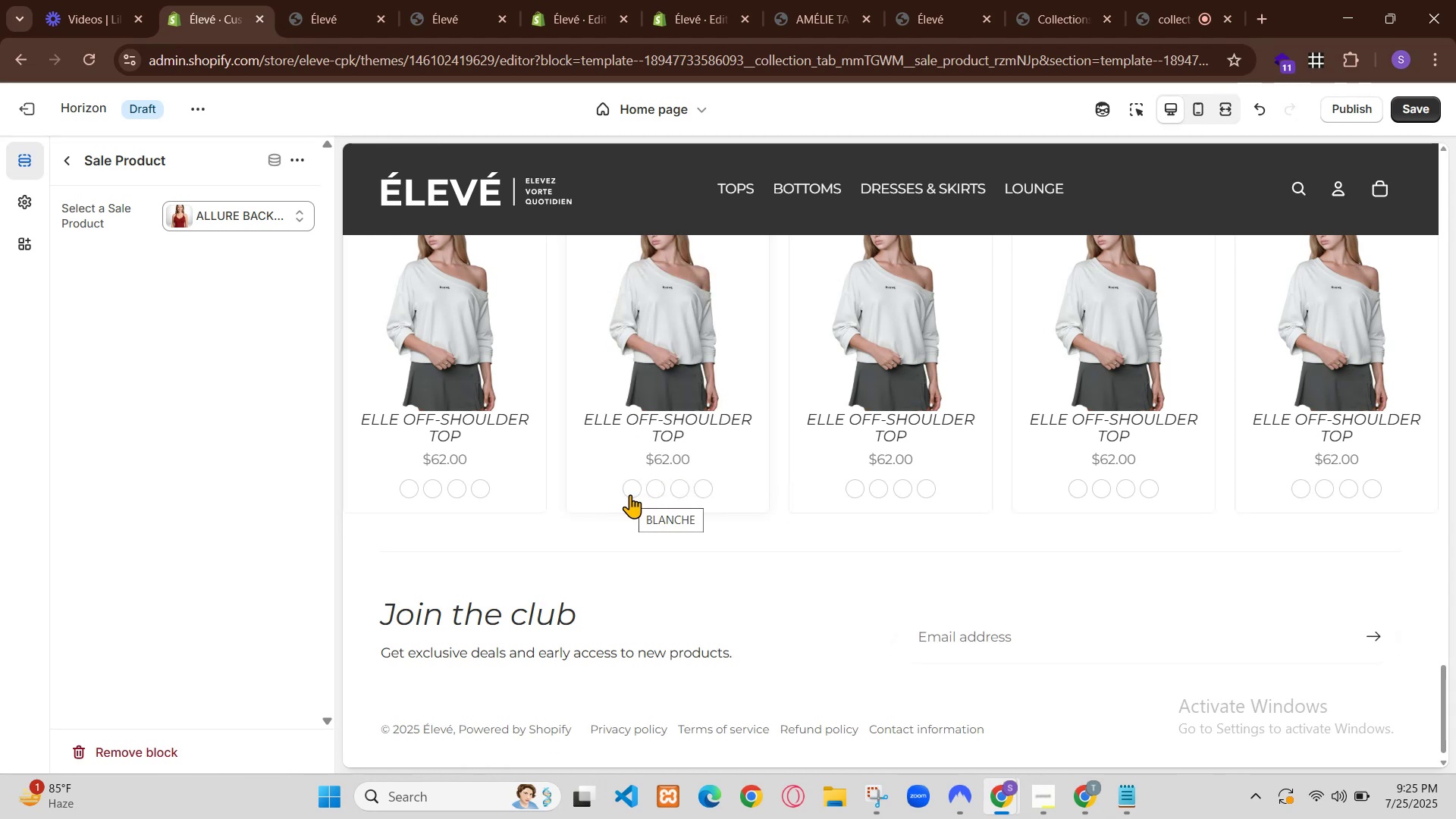 
double_click([72, 552])
 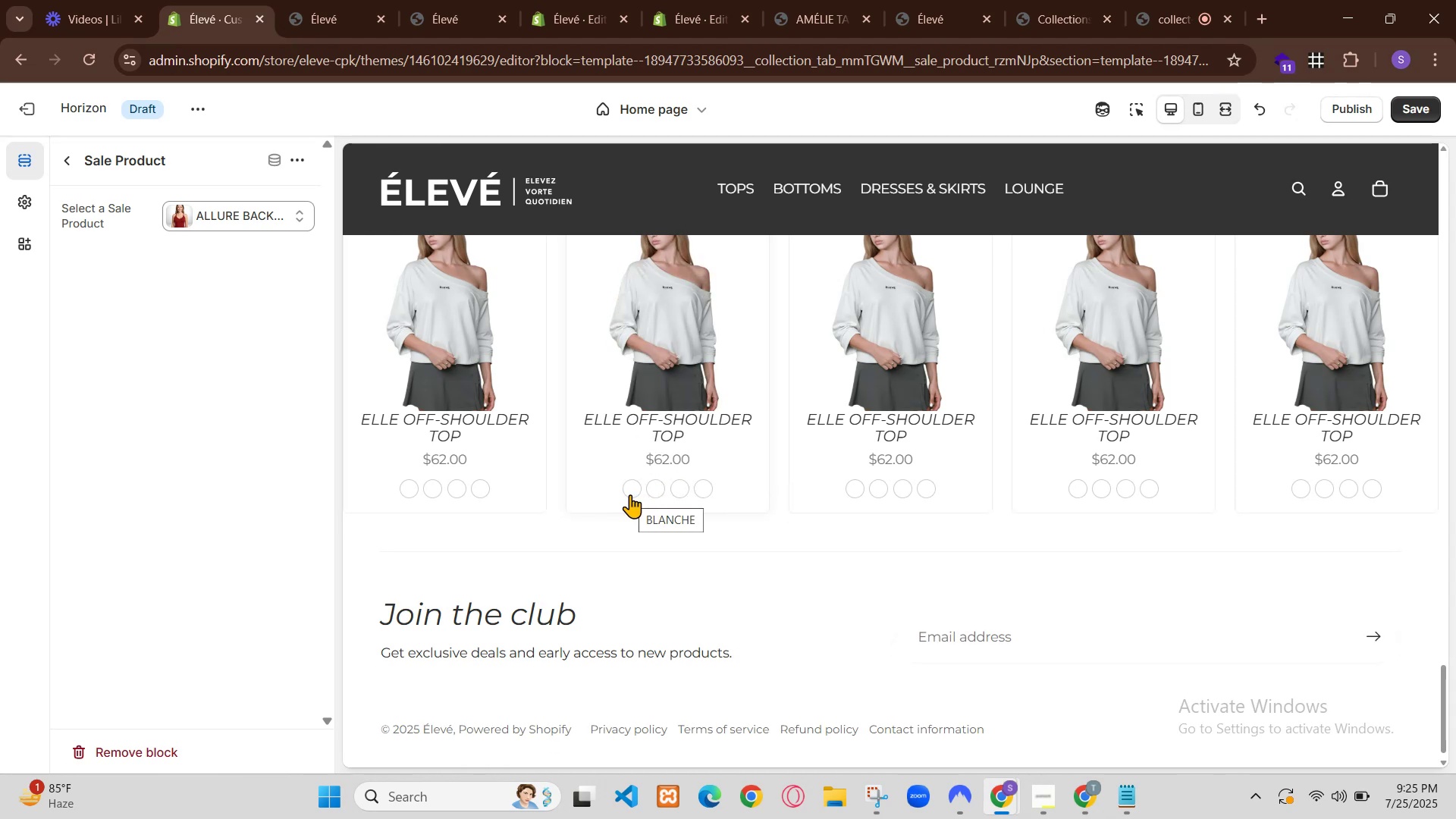 
triple_click([72, 552])
 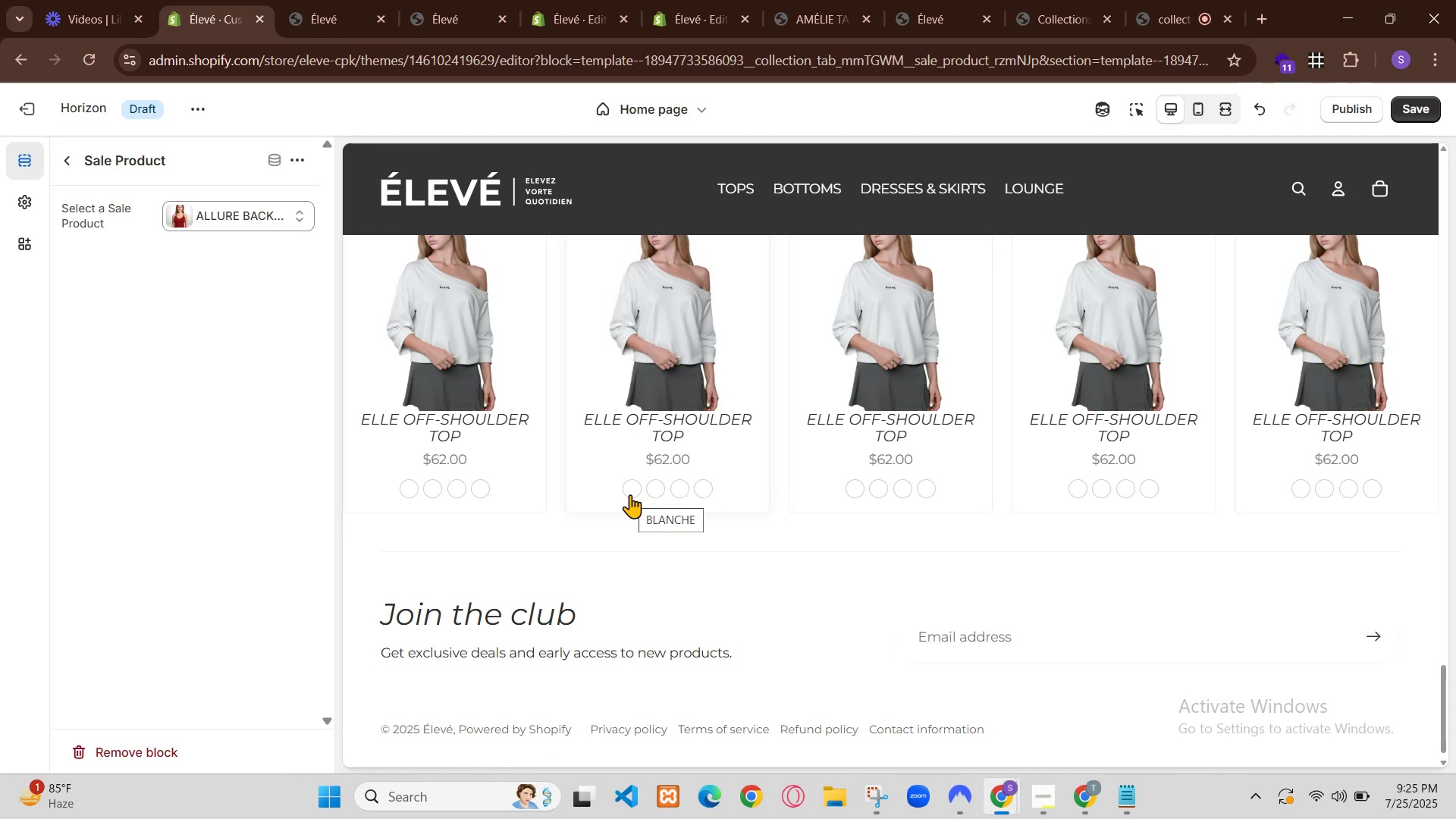 
triple_click([72, 552])
 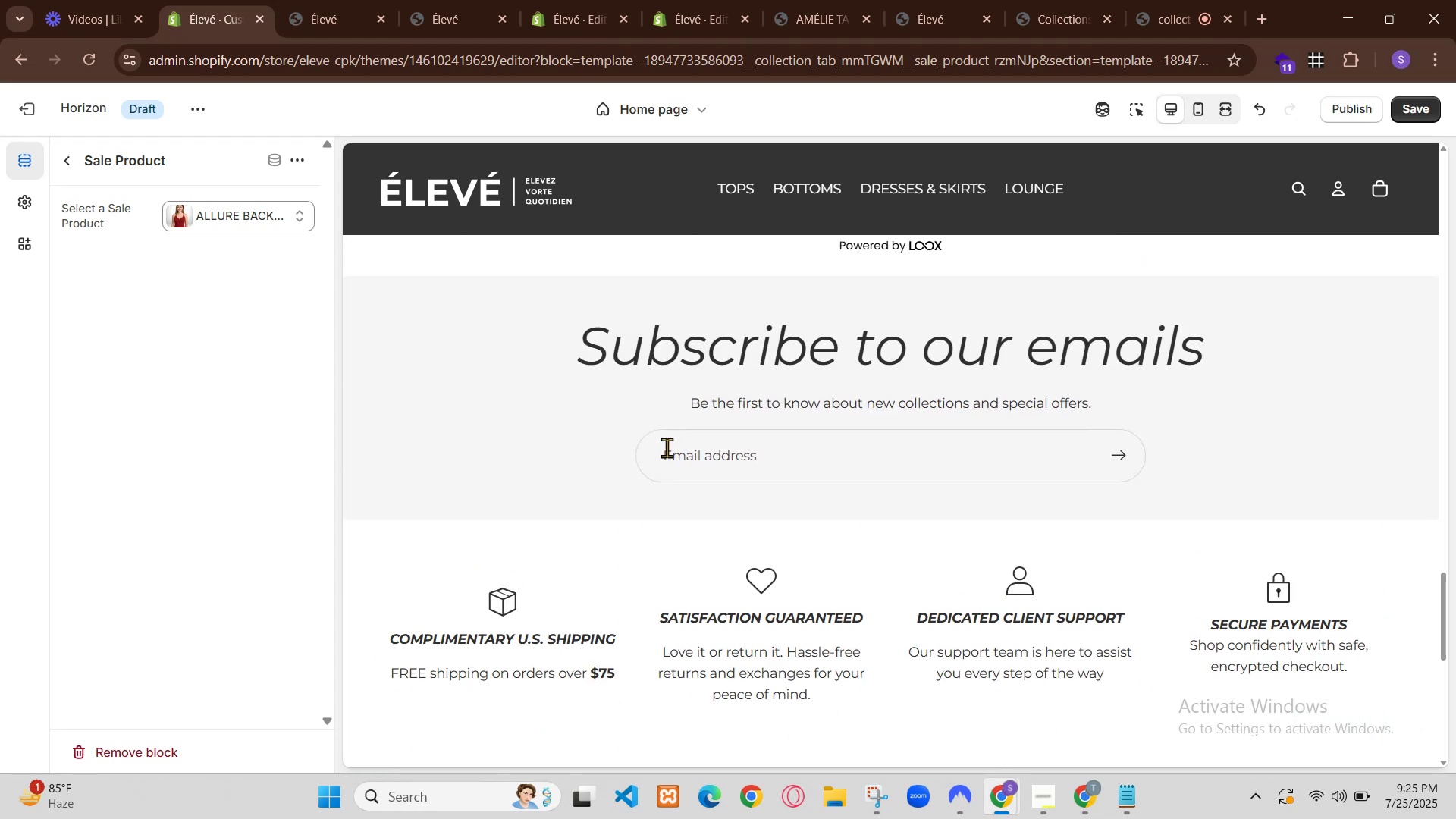 
left_click([1087, 792])
 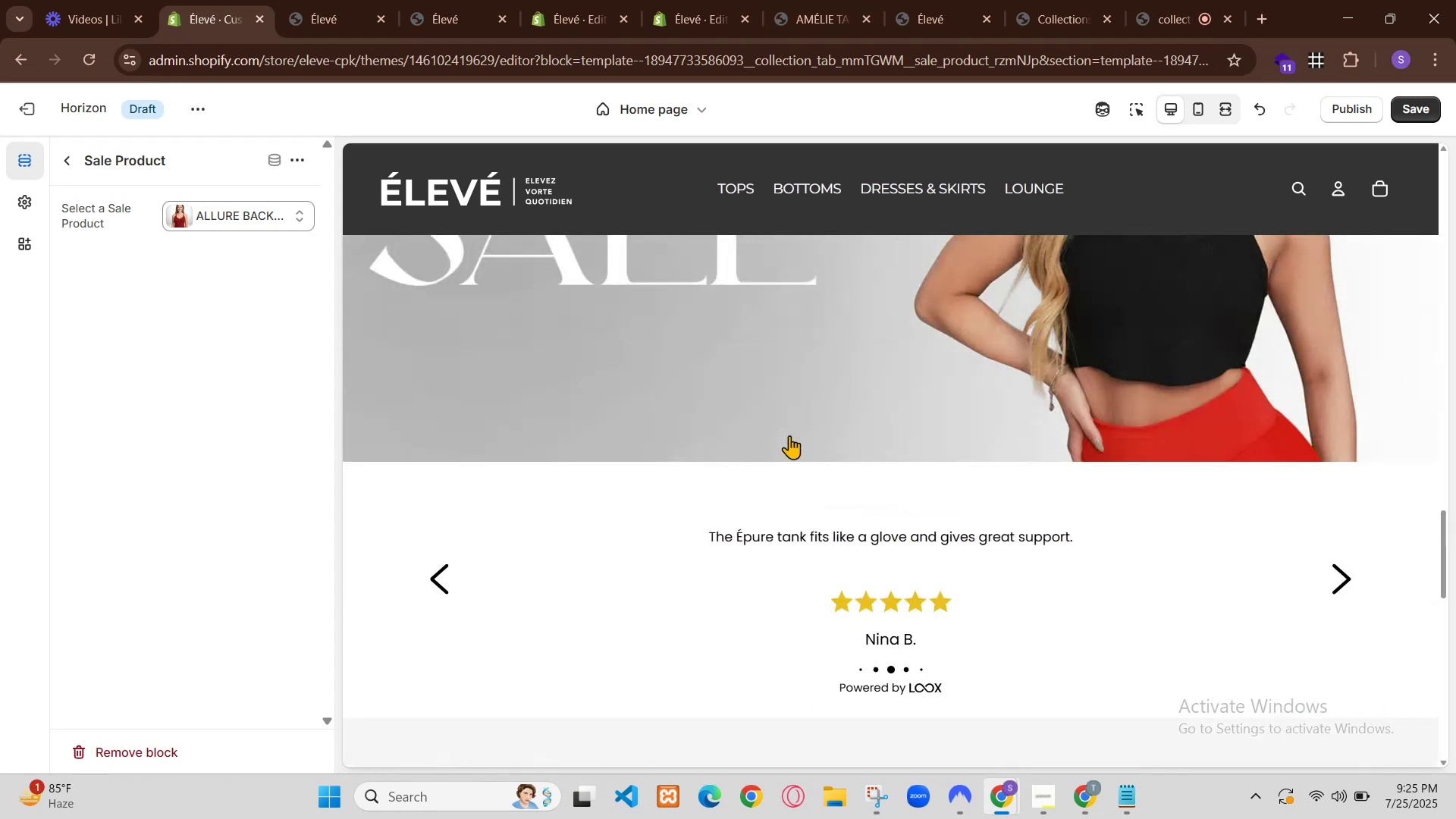 
left_click([900, 706])
 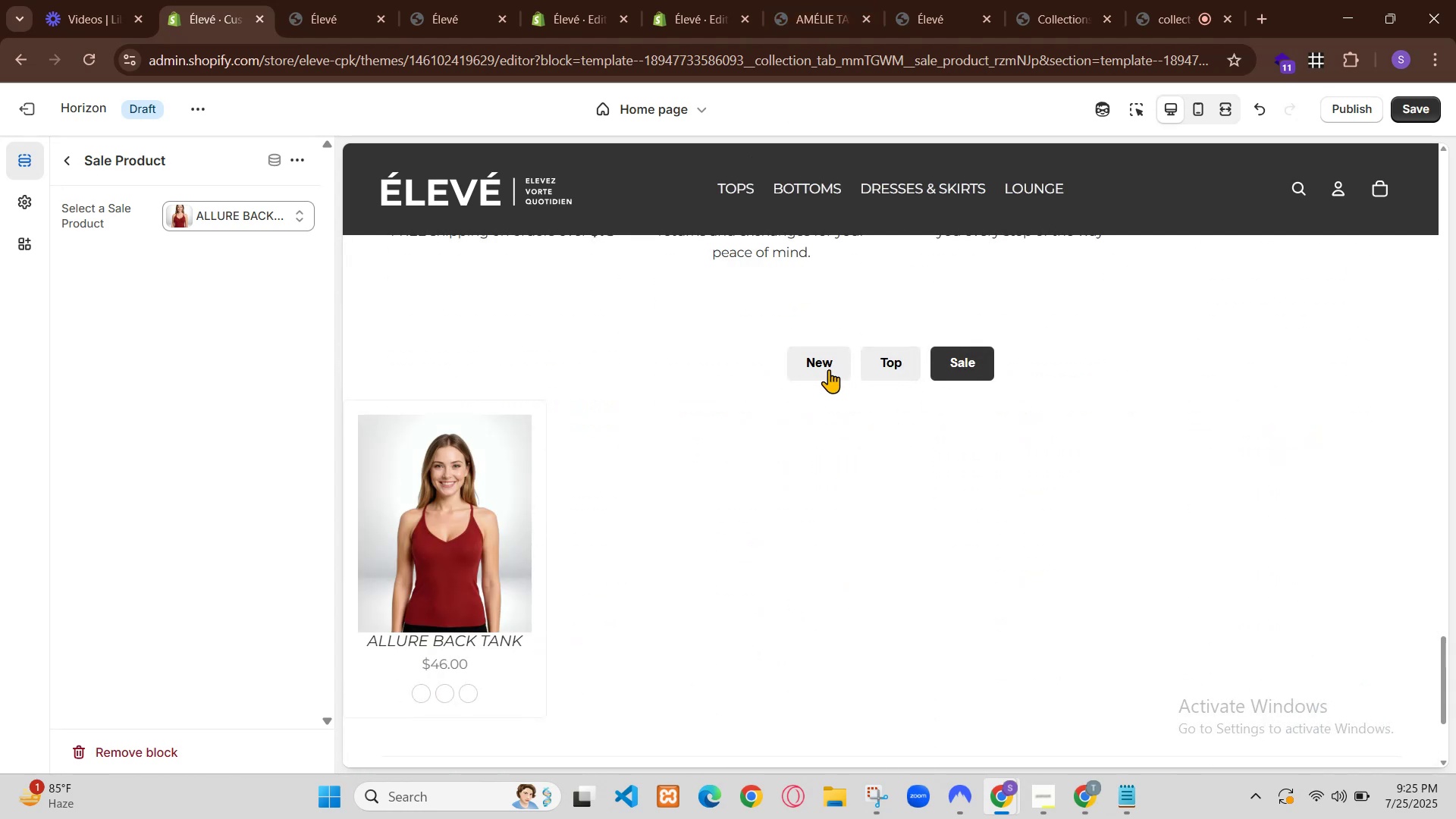 
wait(5.27)
 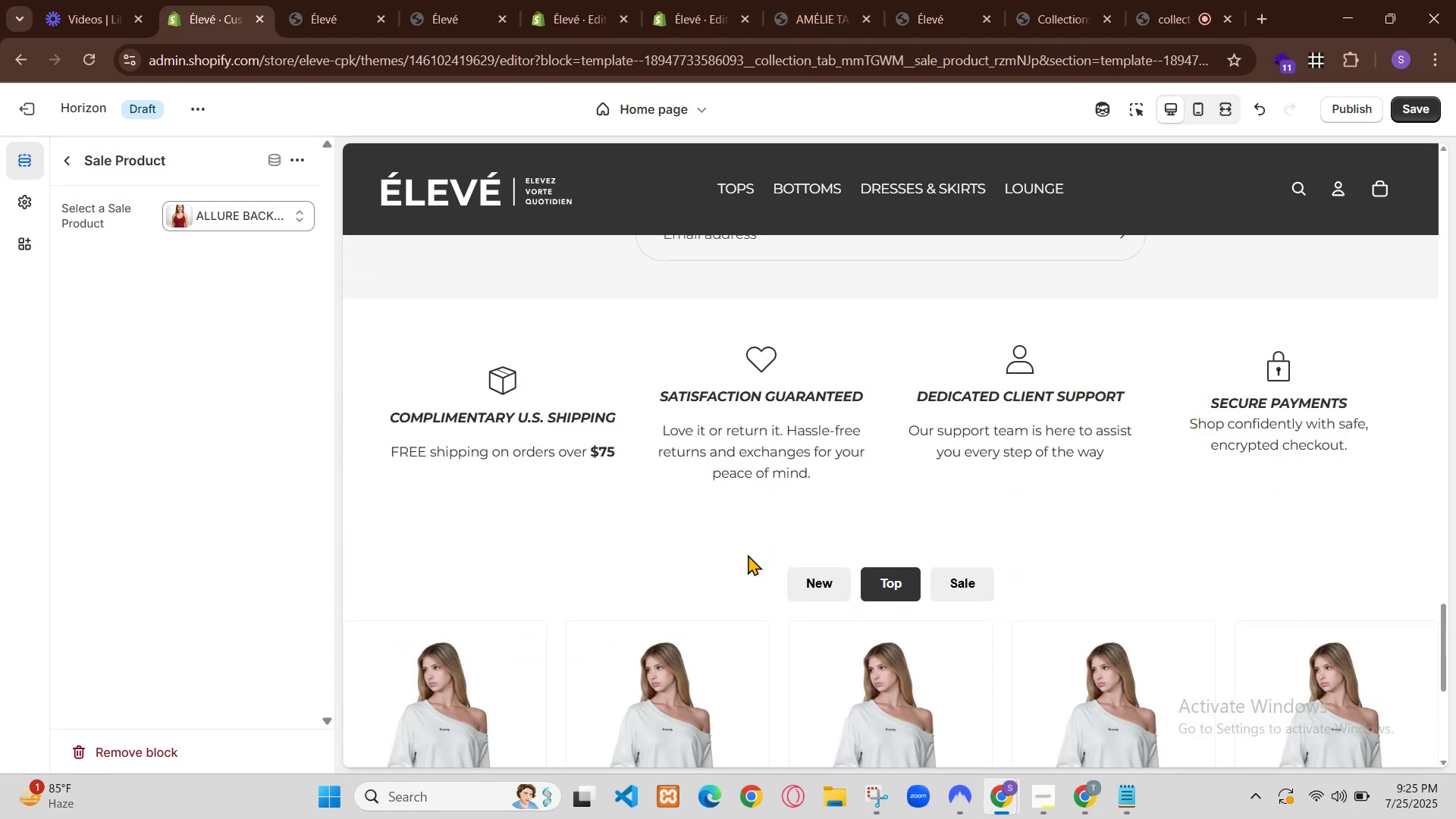 
left_click_drag(start_coordinate=[917, 157], to_coordinate=[849, 159])
 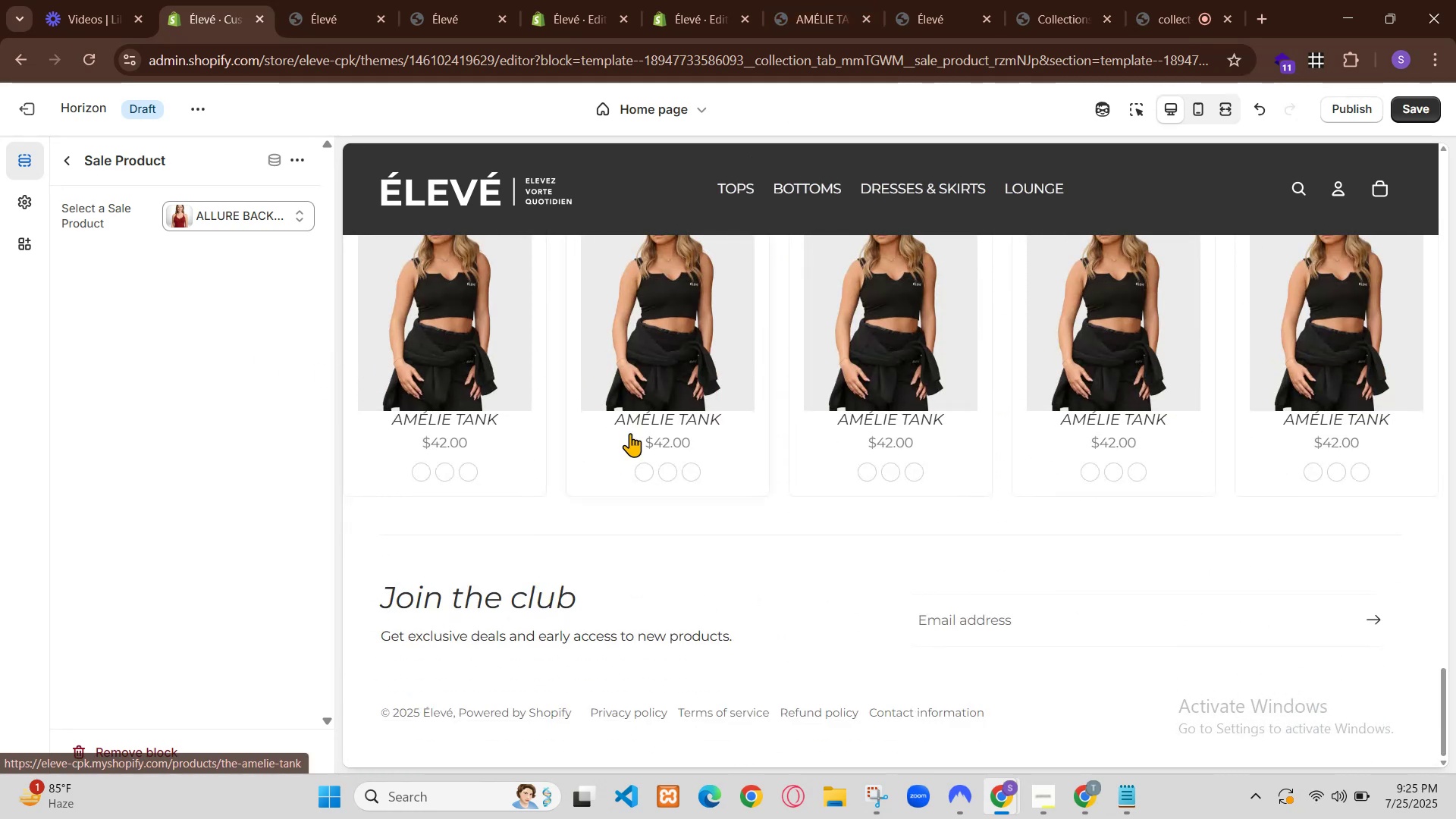 
key(Control+C)
 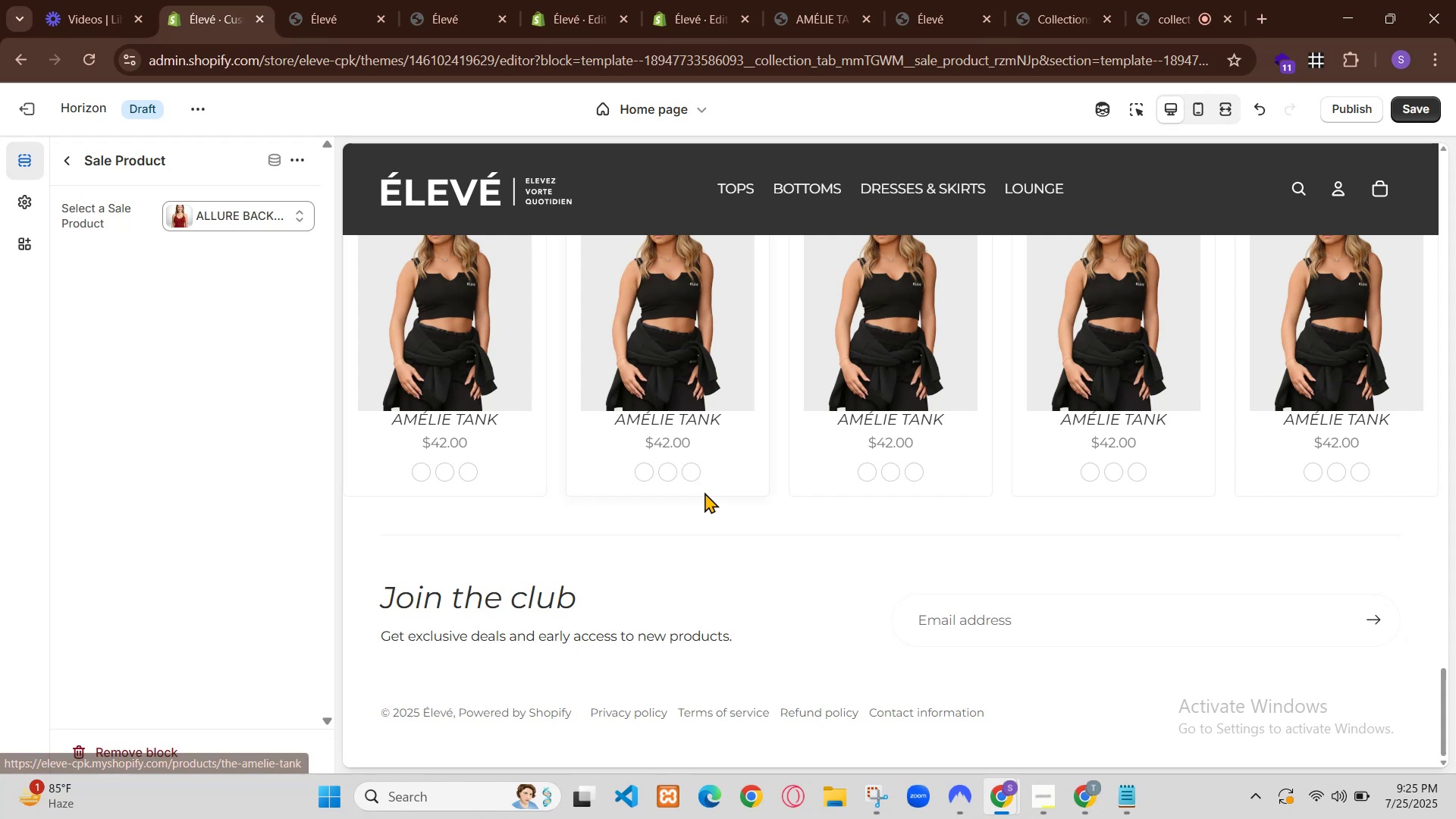 
left_click([588, 676])
 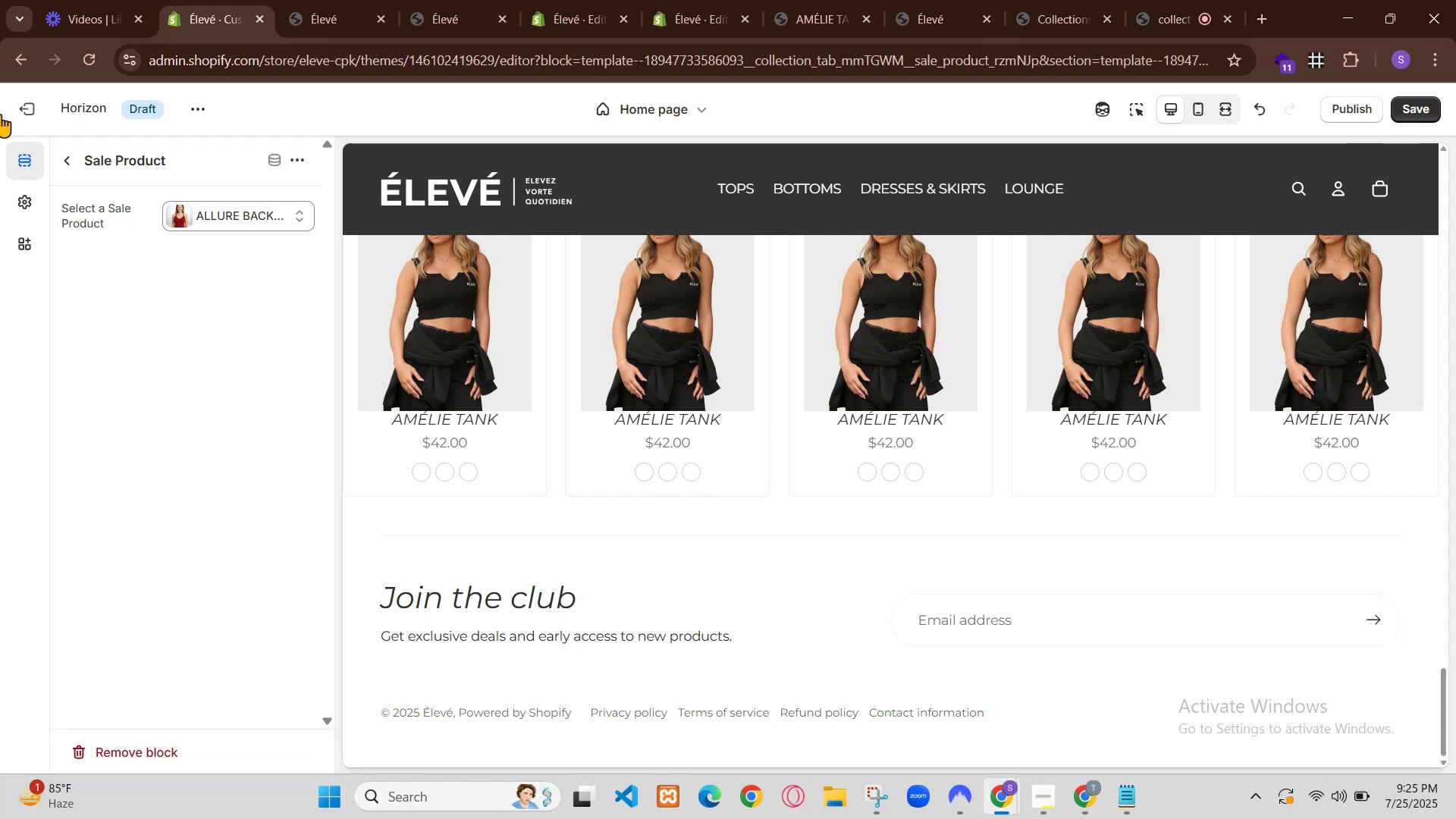 
key(Control+V)
 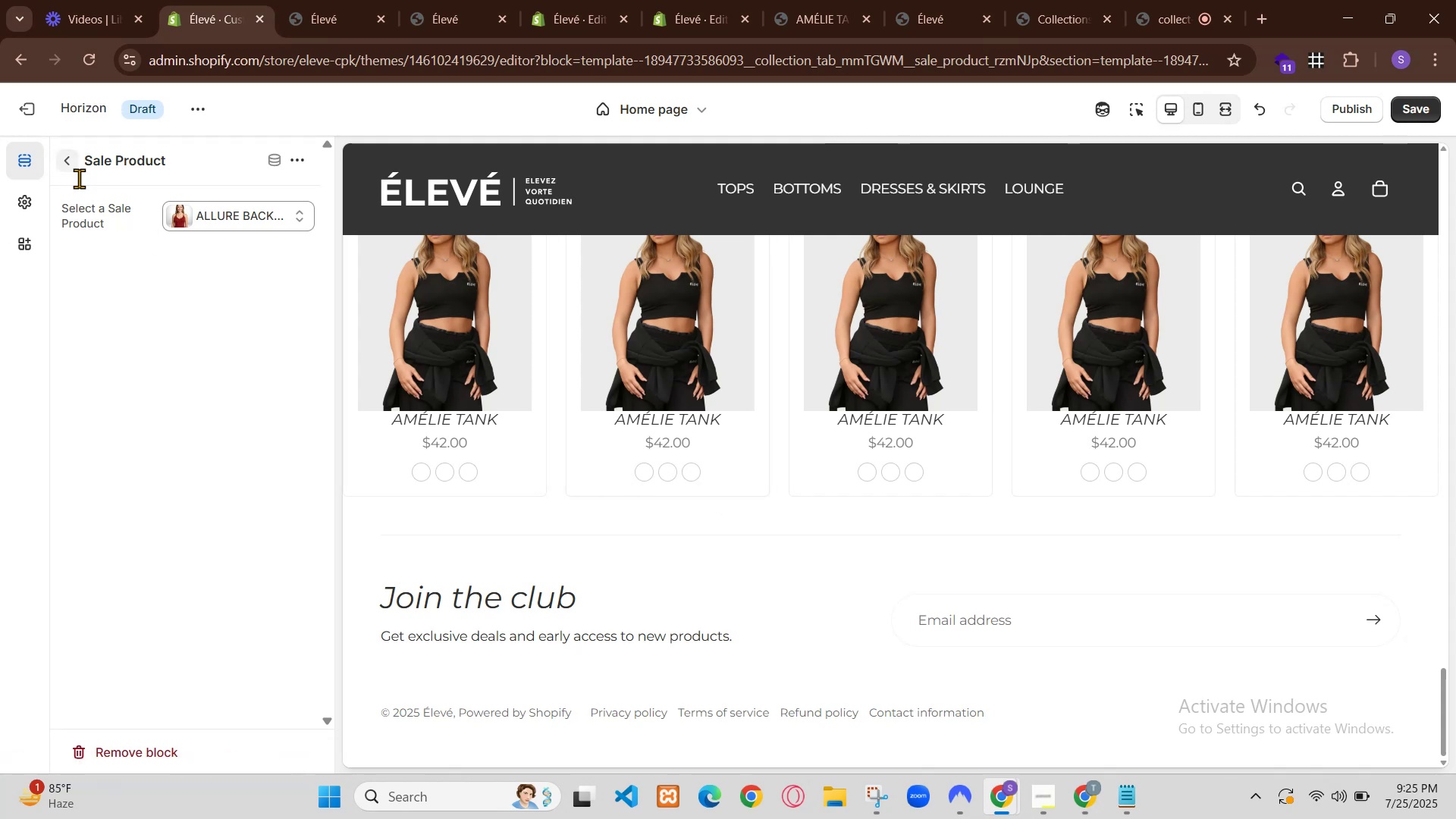 
key(Enter)
 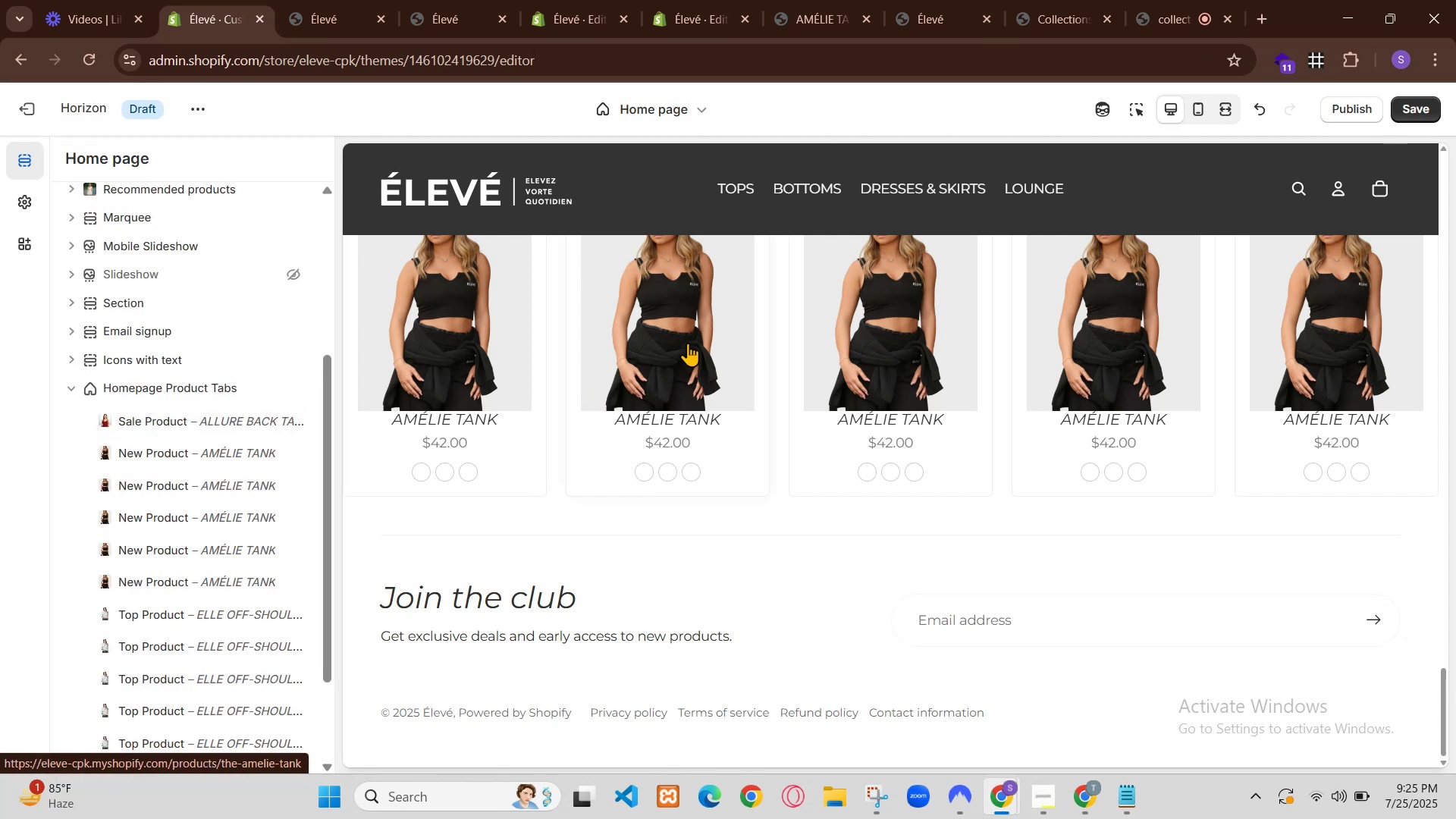 
left_click([1194, 718])
 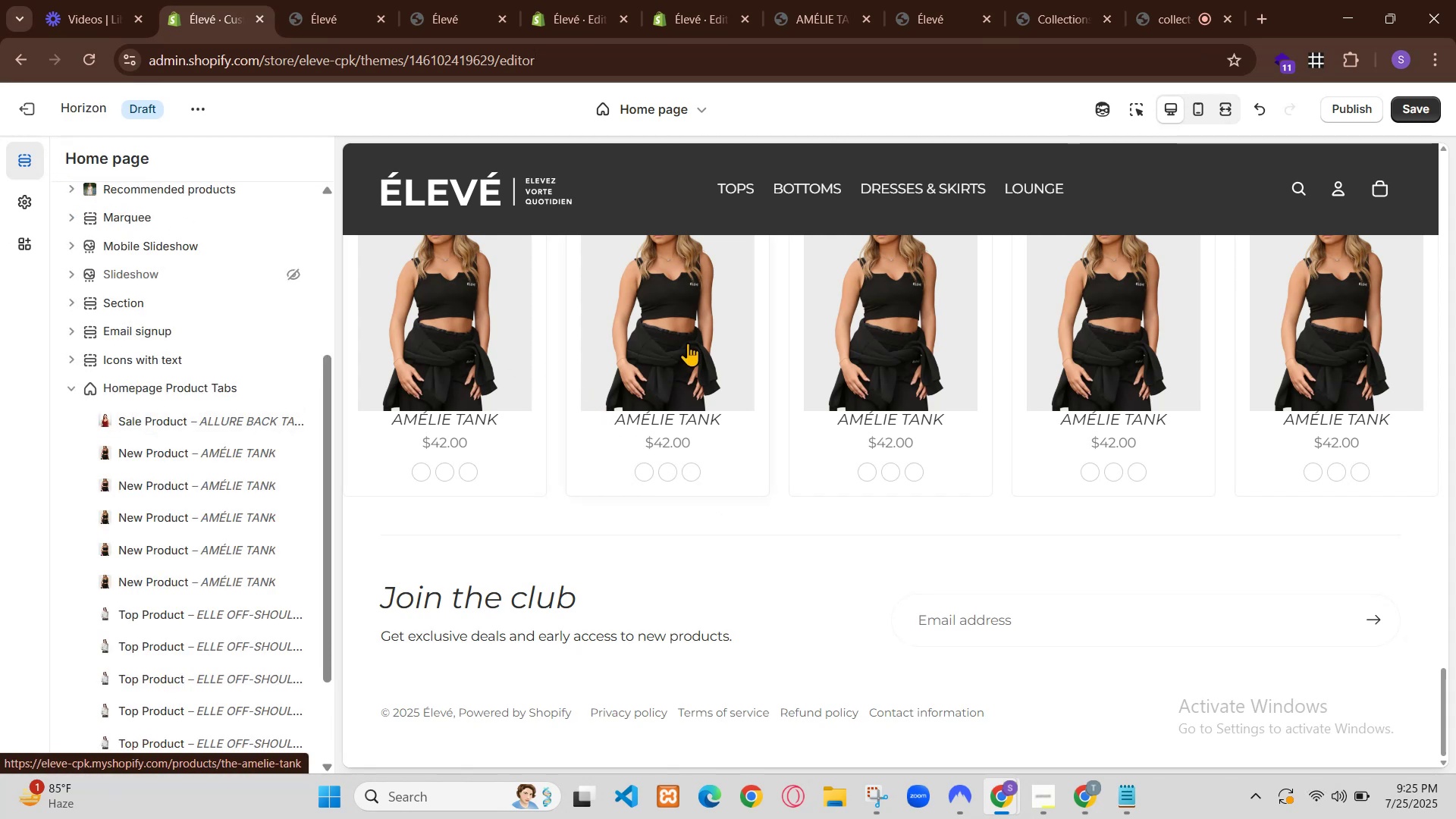 
left_click_drag(start_coordinate=[1100, 162], to_coordinate=[1244, 147])
 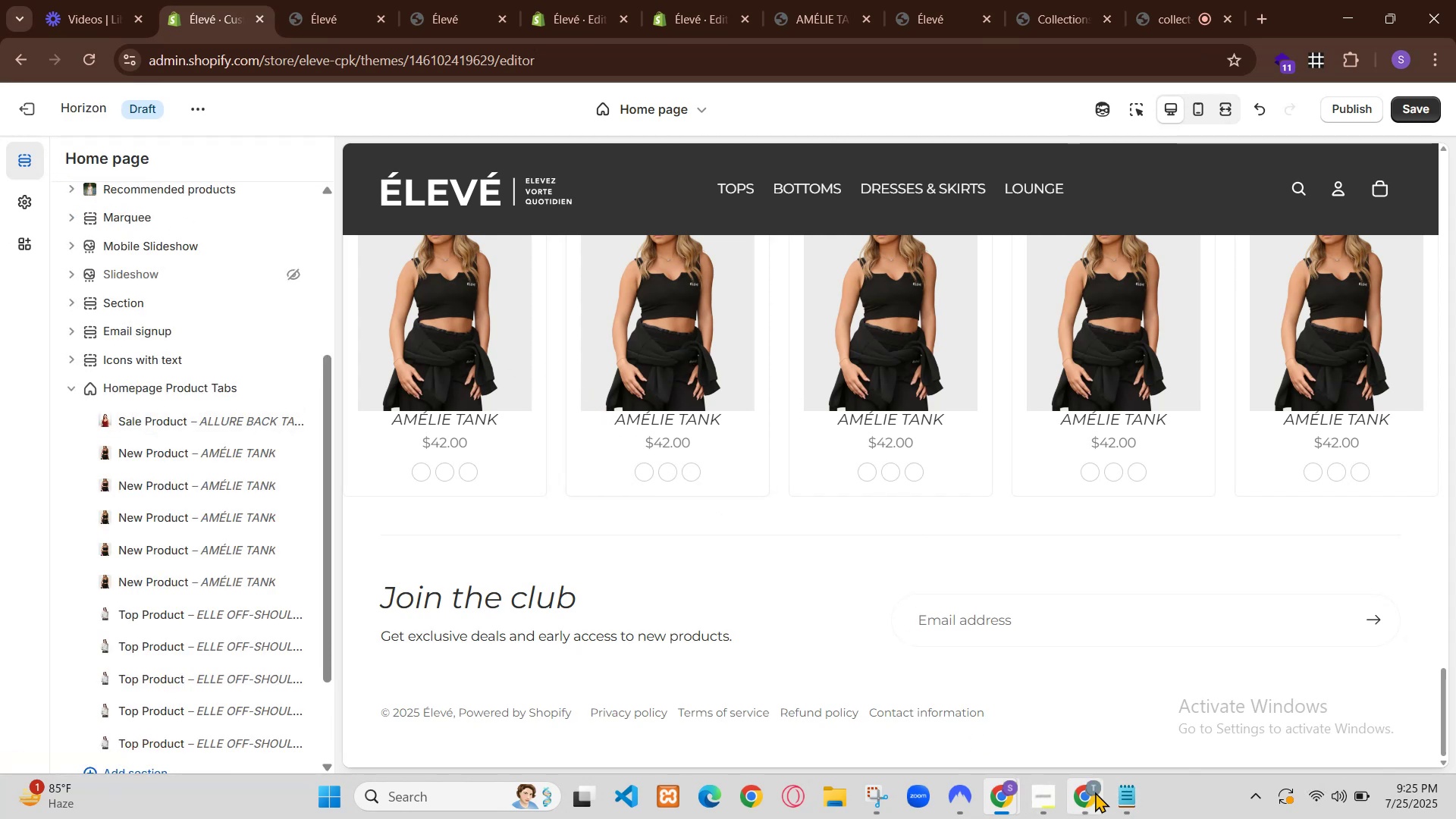 
key(Control+C)
 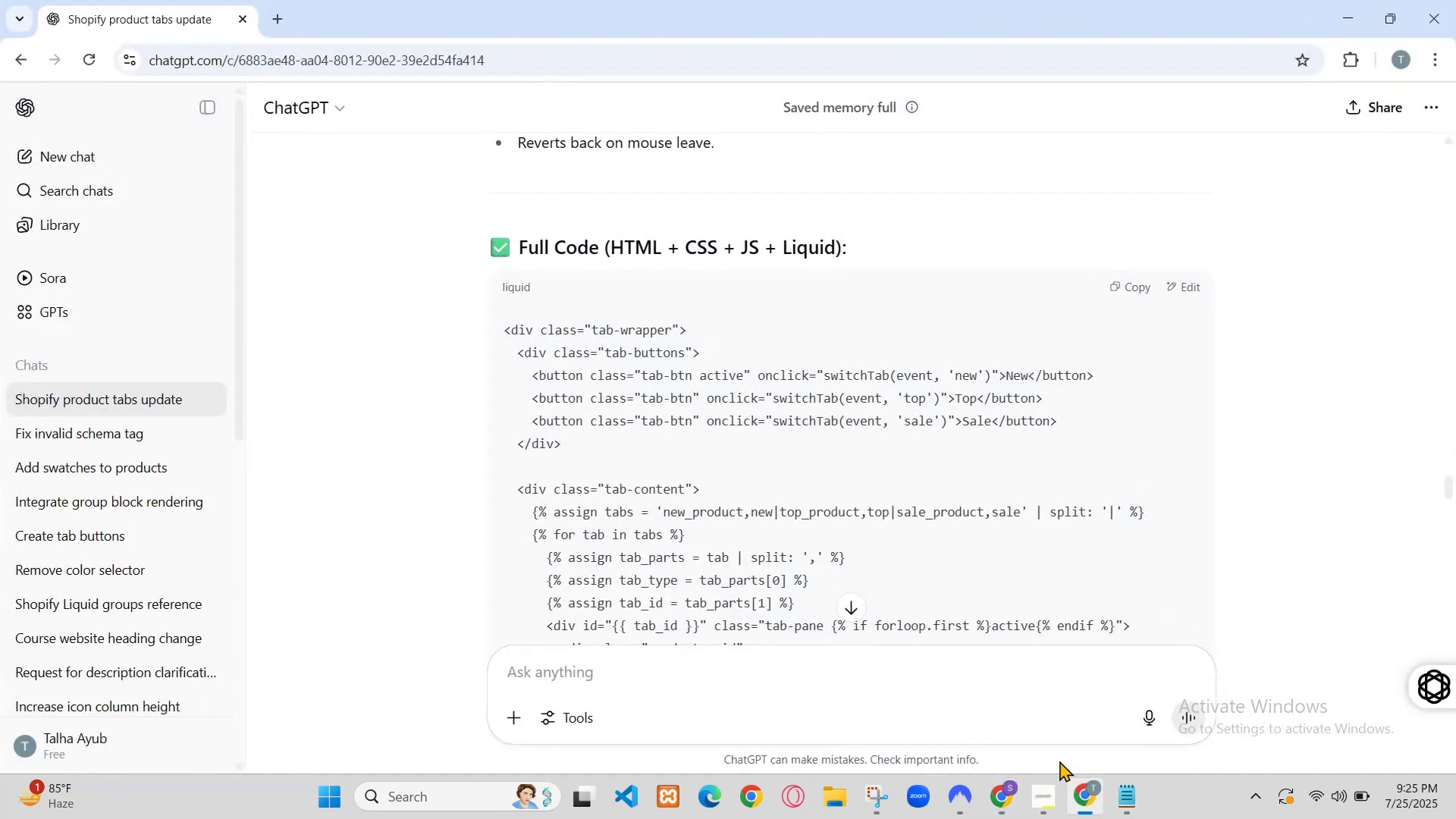 
left_click([636, 651])
 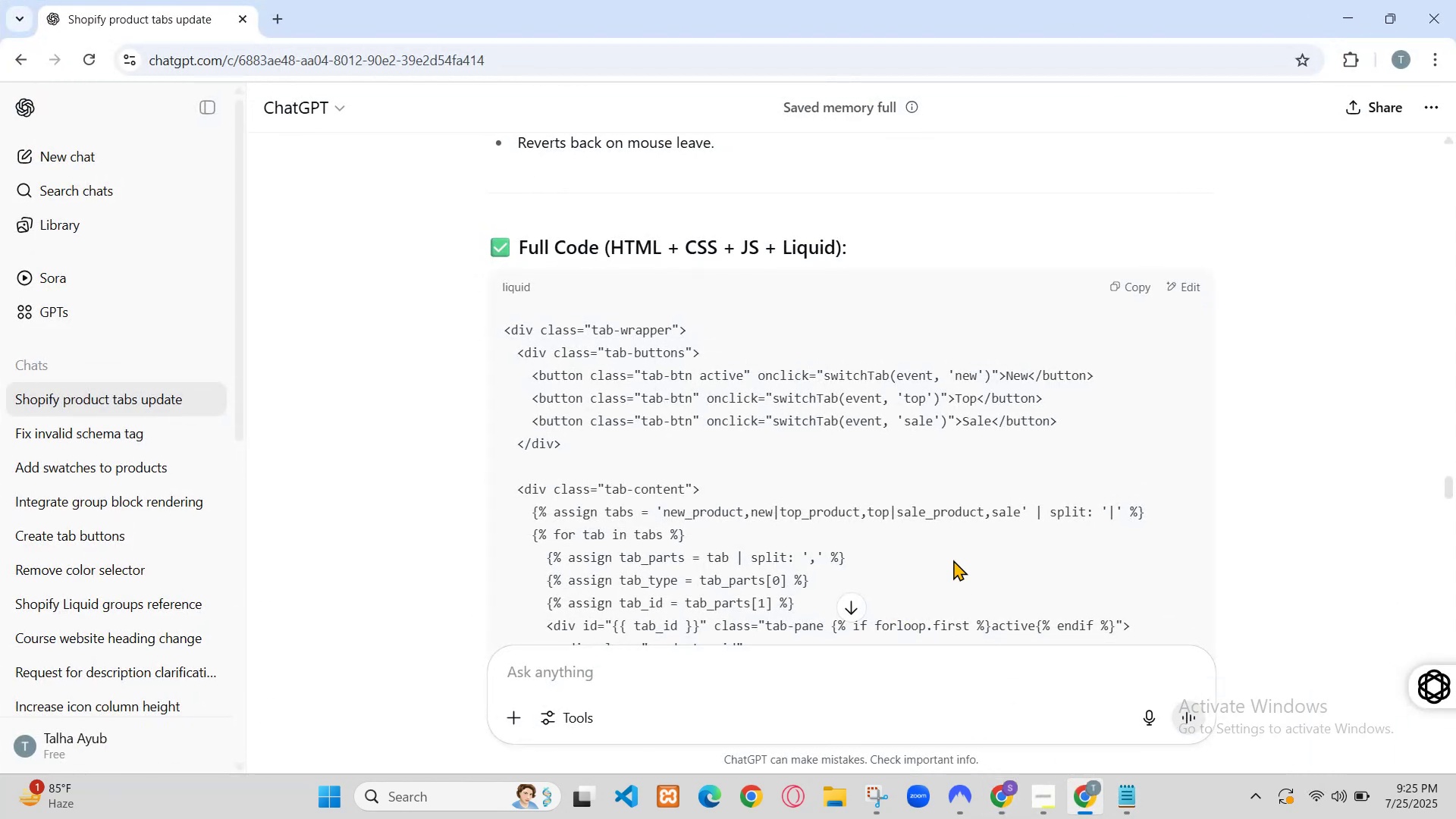 
key(Control+V)
 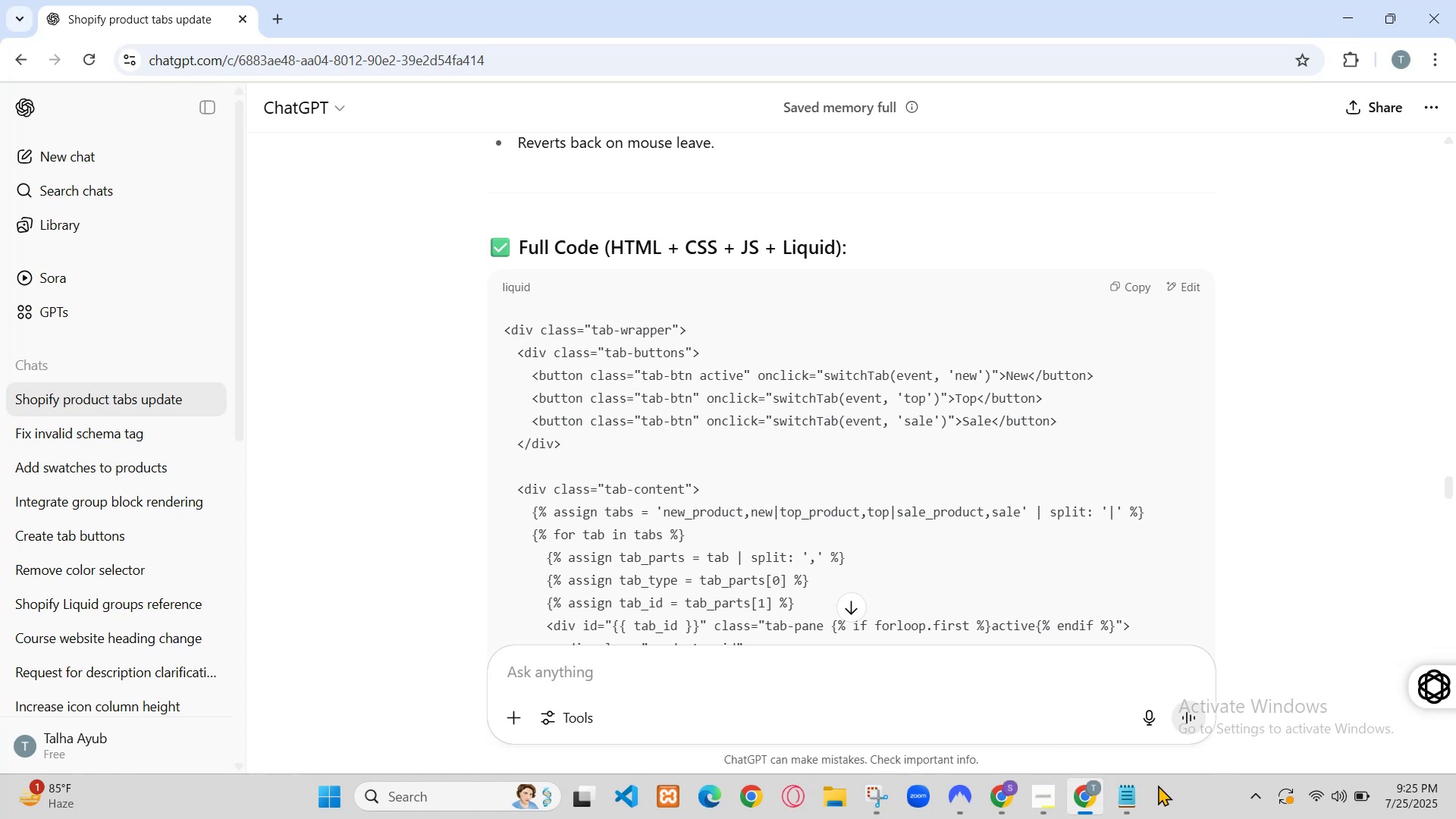 
key(Backspace)
type( a)
key(Backspace)
type(connect with product )
 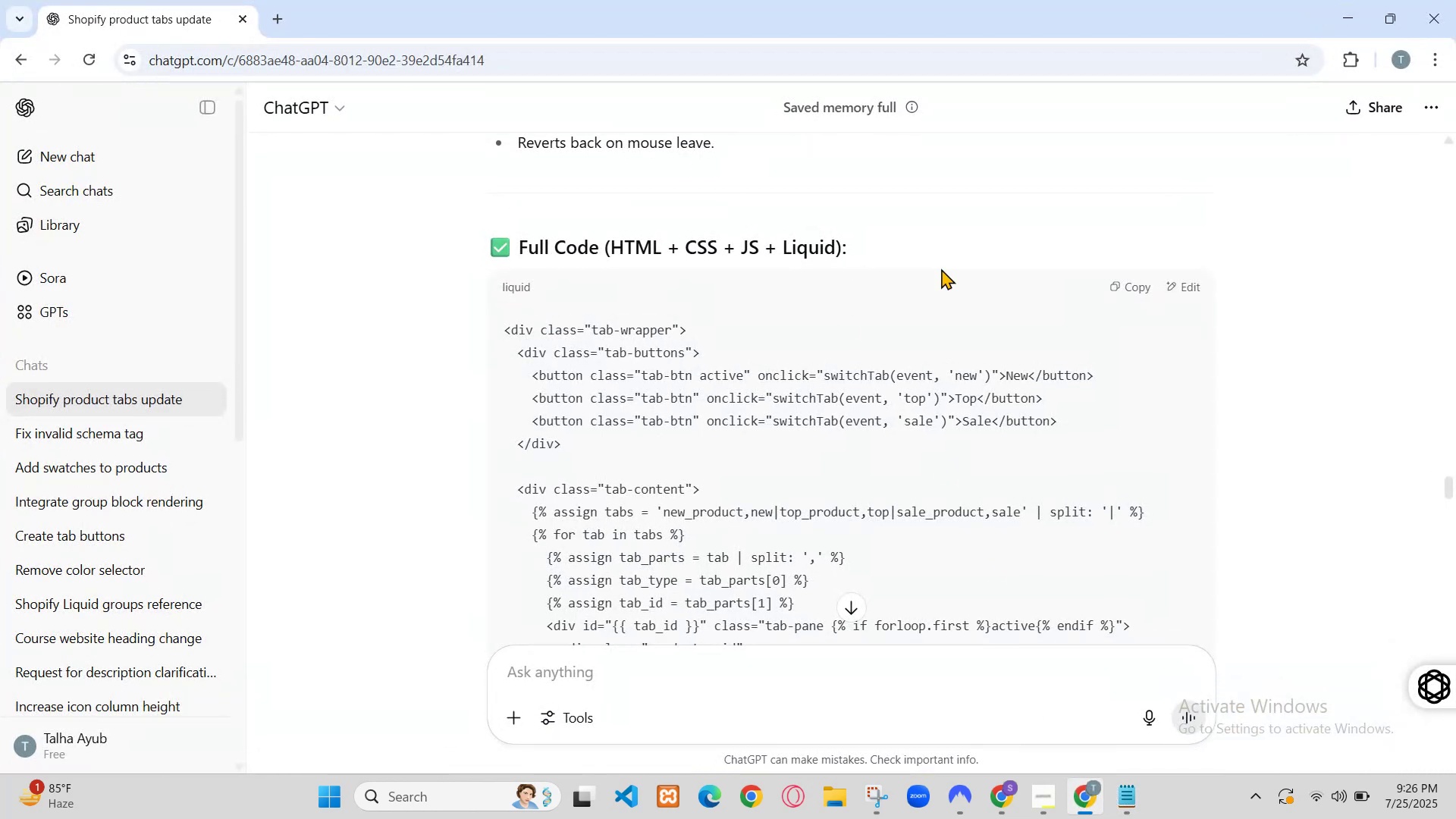 
wait(10.77)
 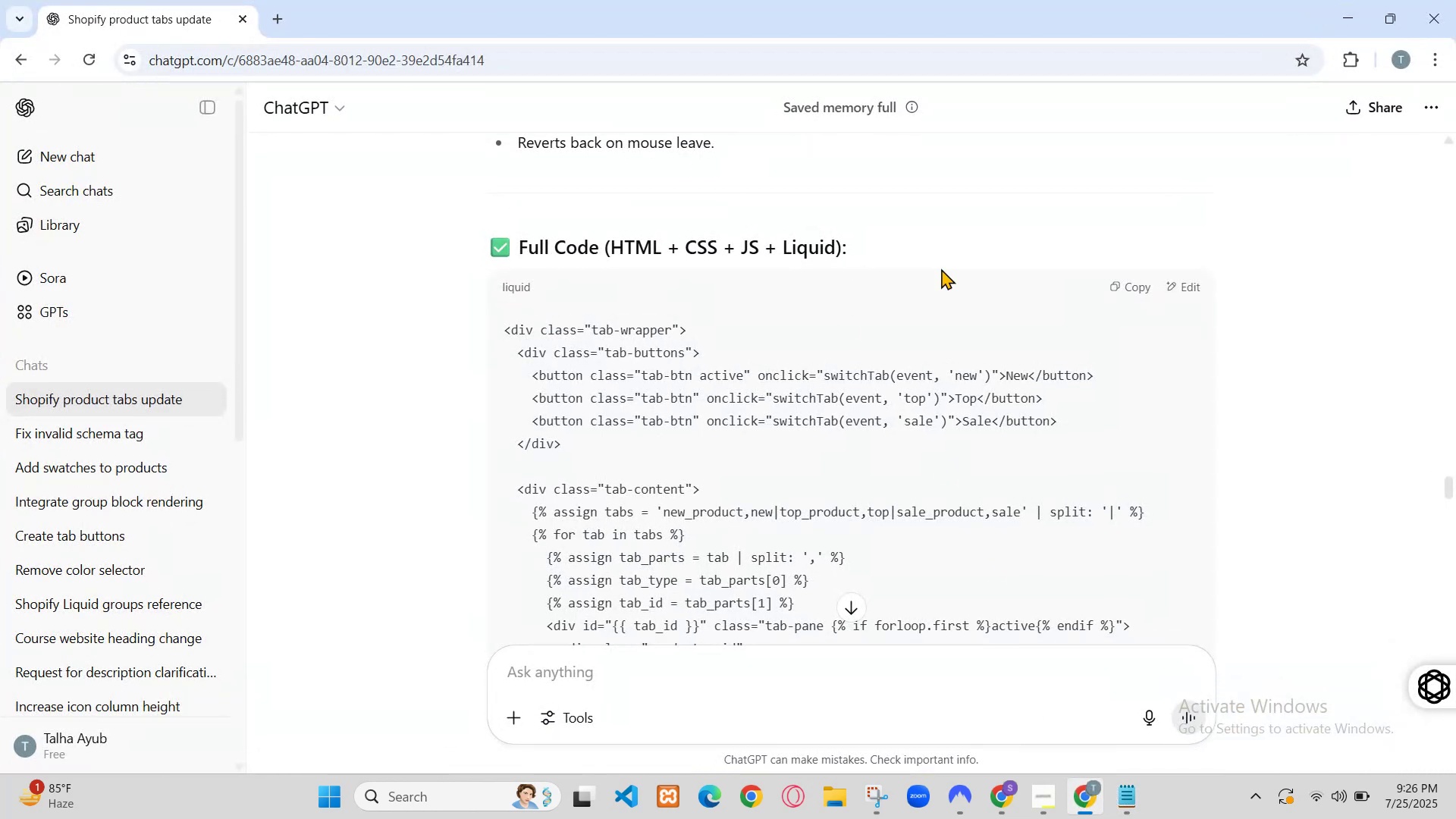 
type(whenever we p)
key(Backspace)
type(hover the )
 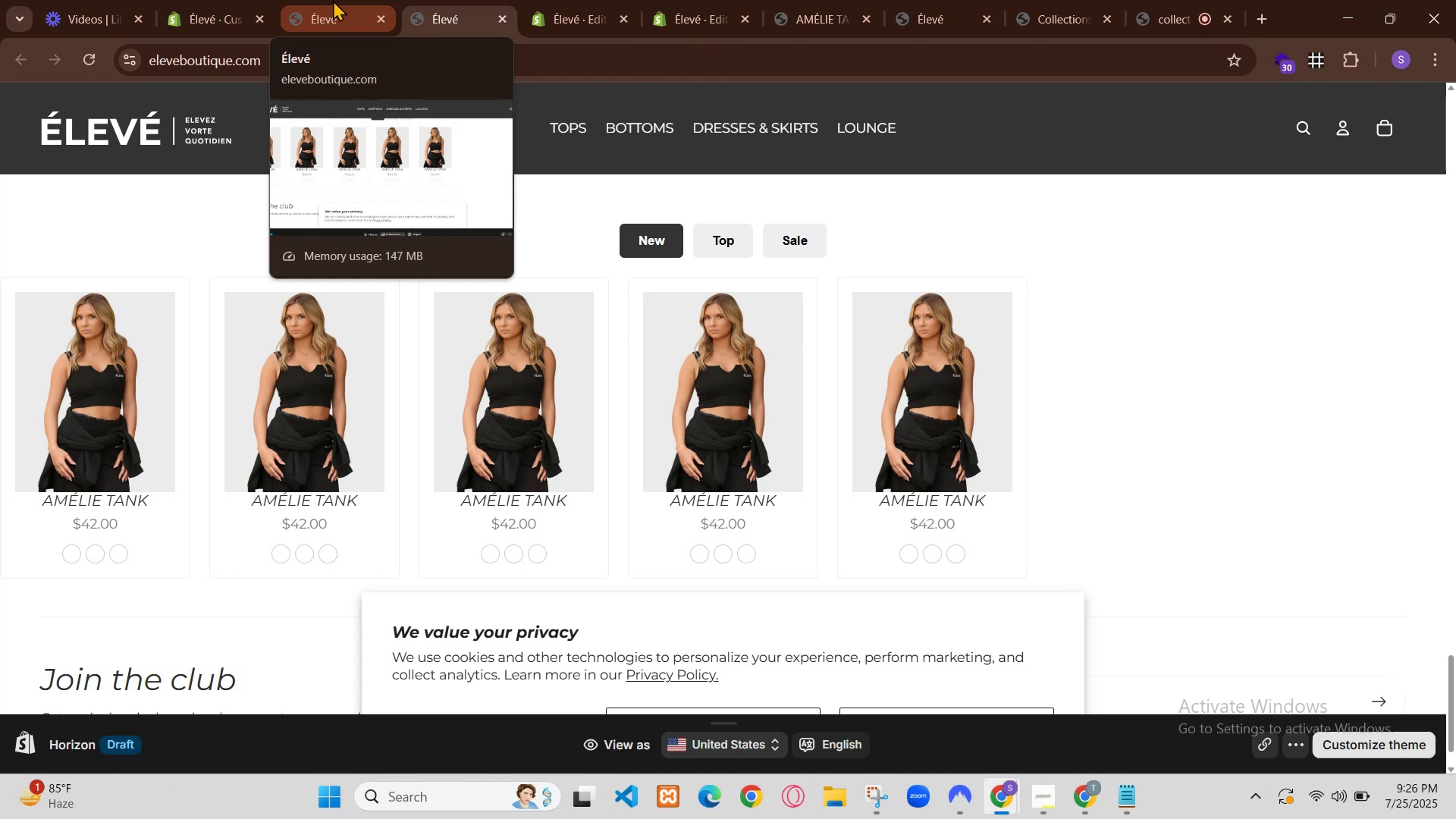 
left_click_drag(start_coordinate=[570, 679], to_coordinate=[441, 673])
 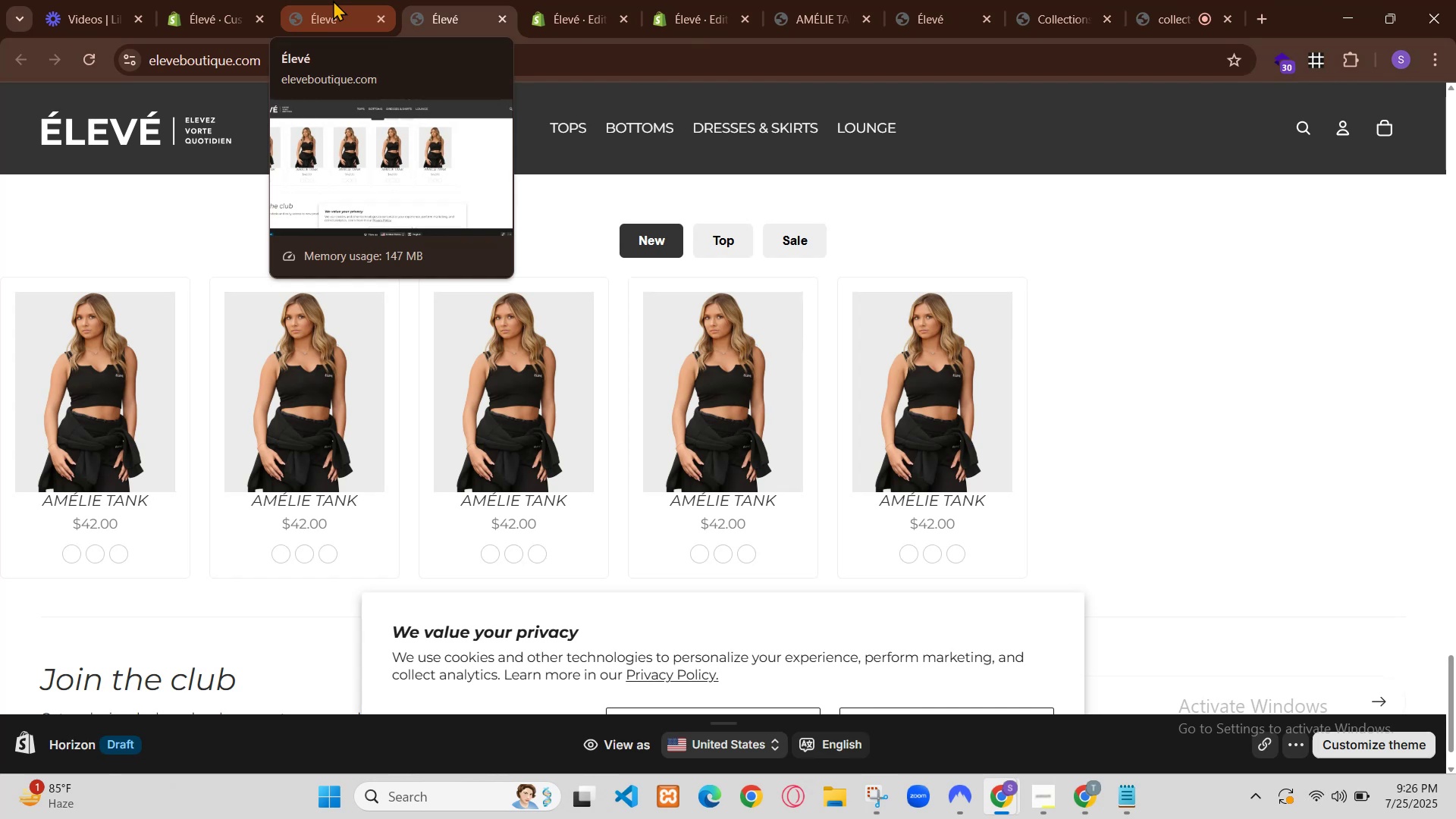 
key(Control+C)
 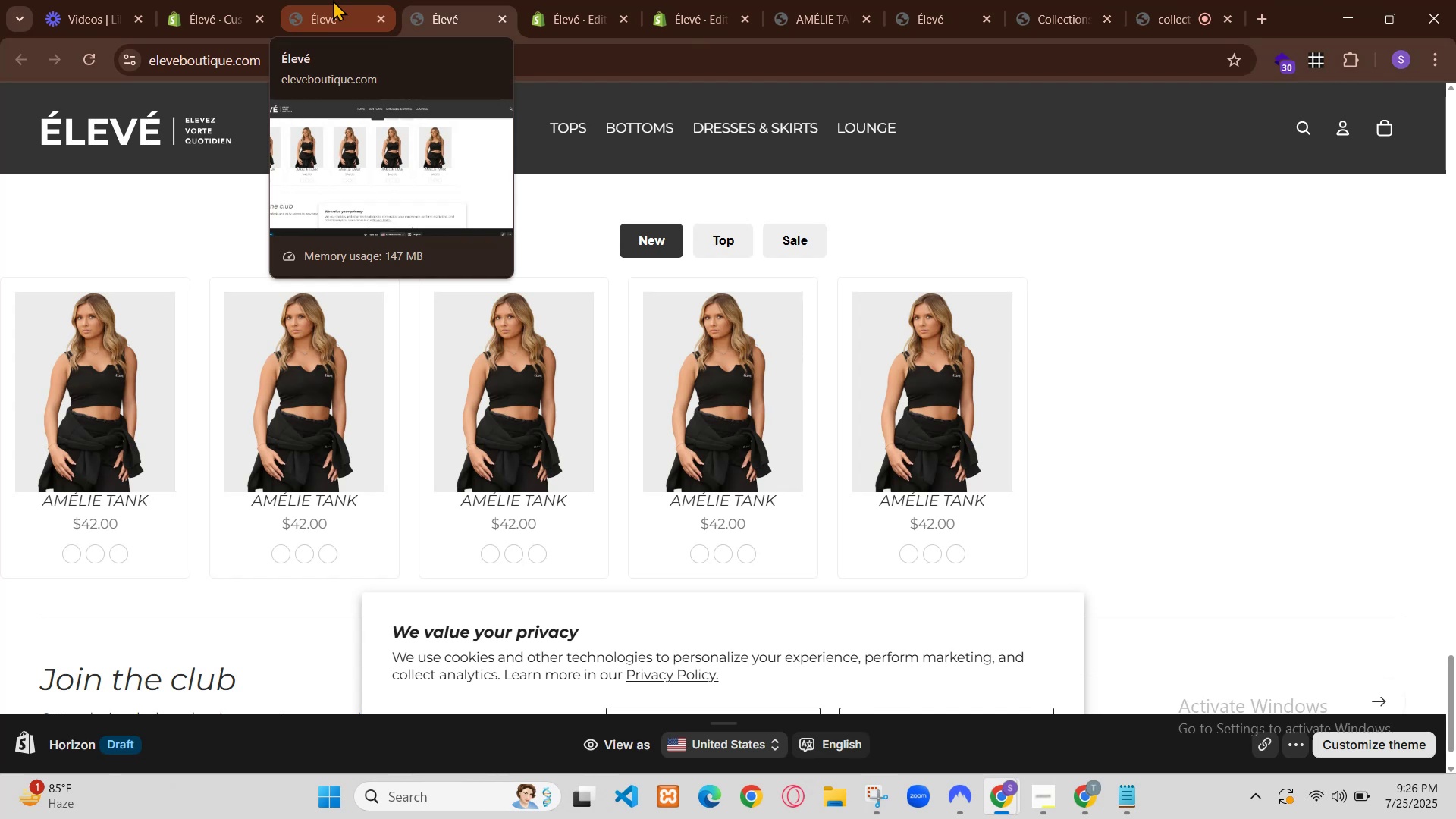 
left_click([989, 676])
 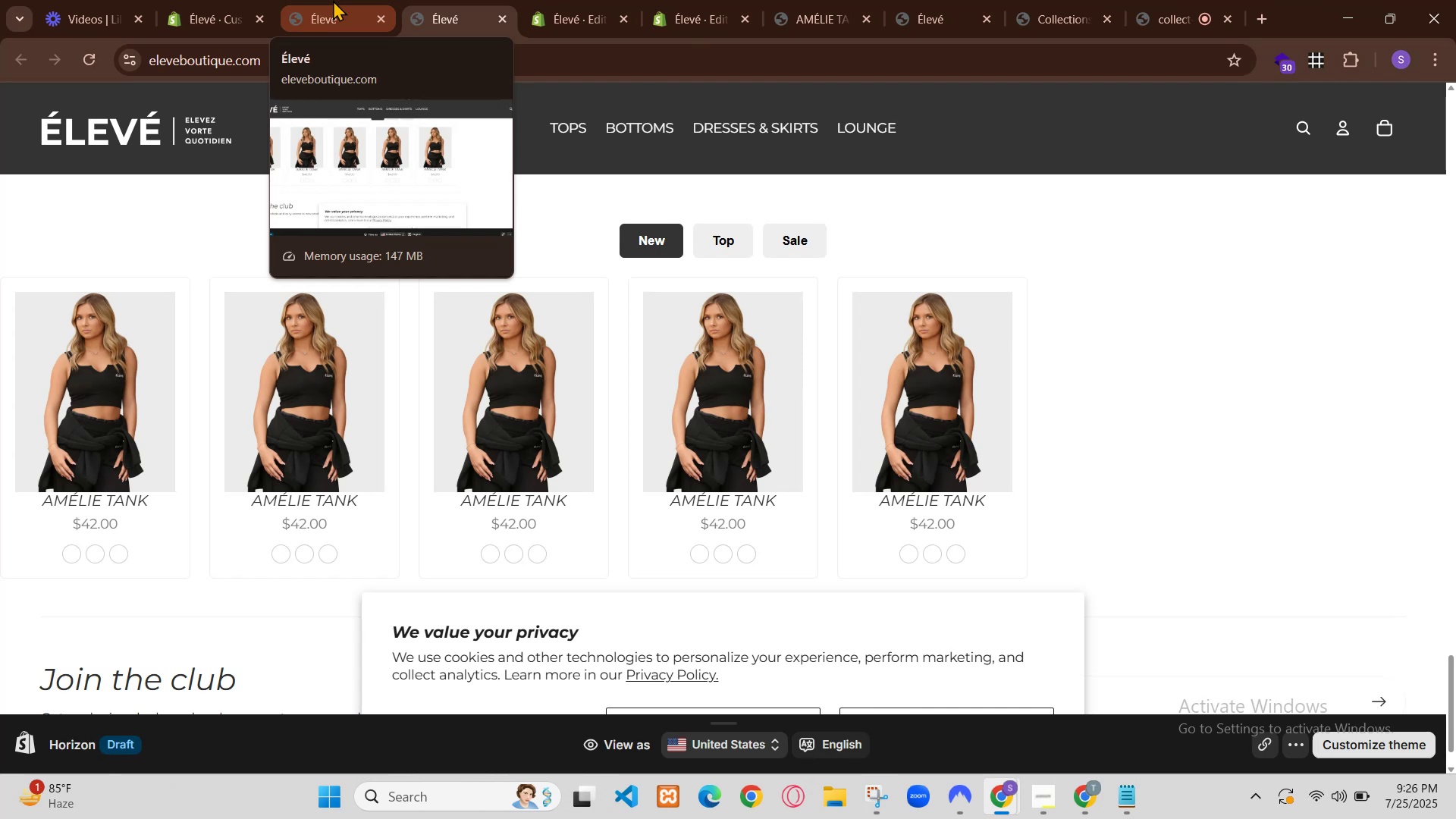 
key(Control+V)
 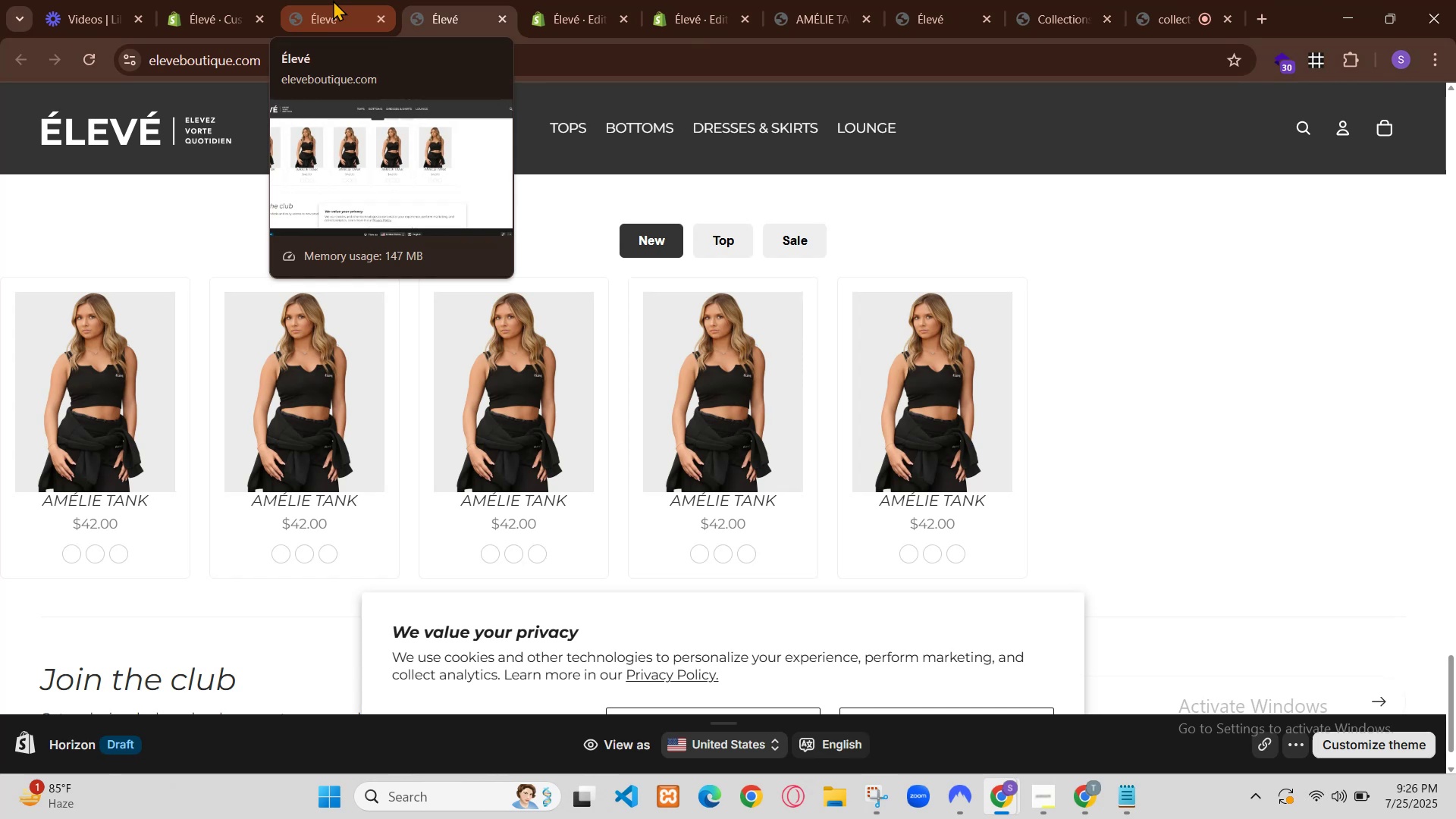 
key(Space)
 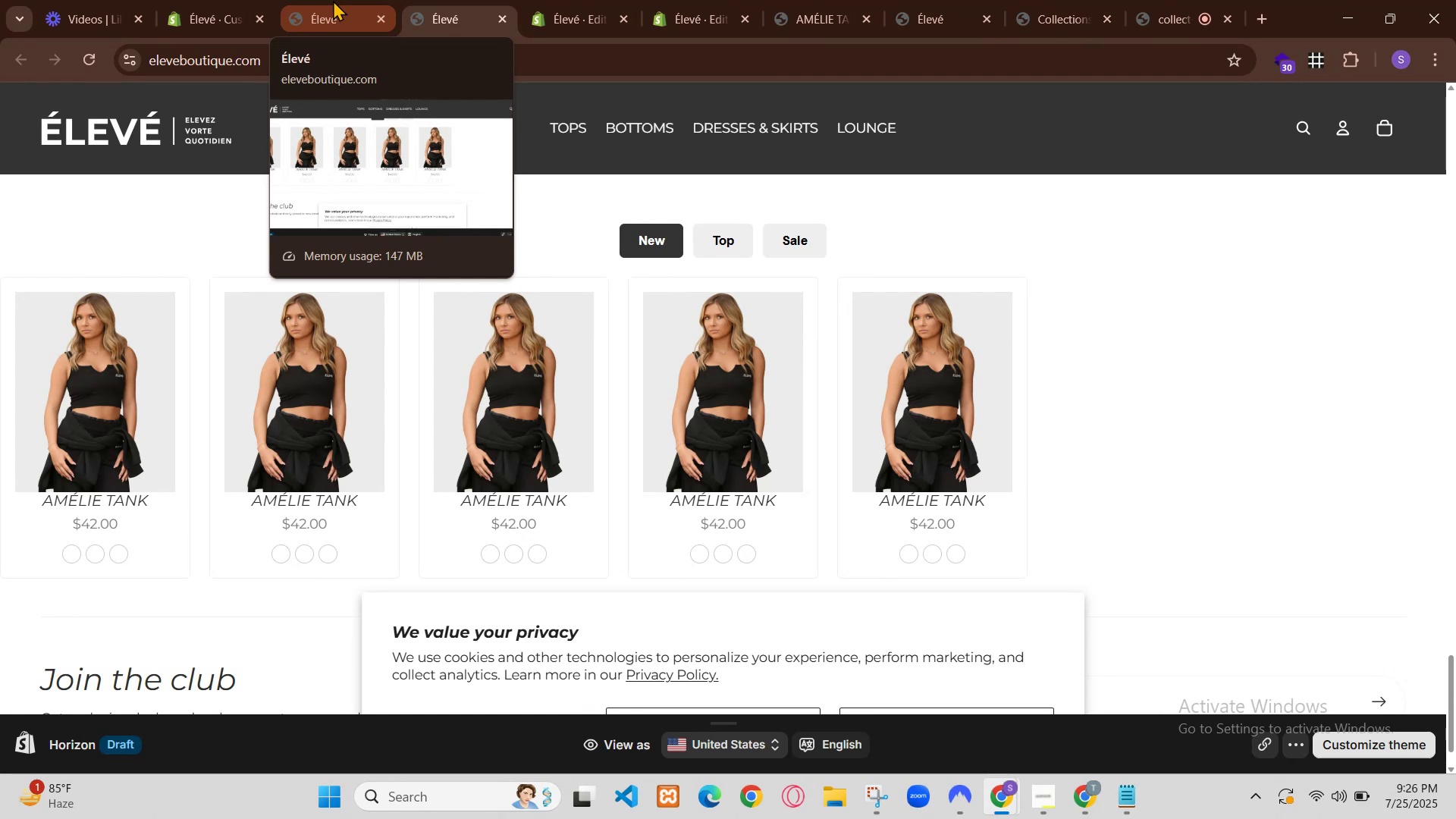 
wait(11.31)
 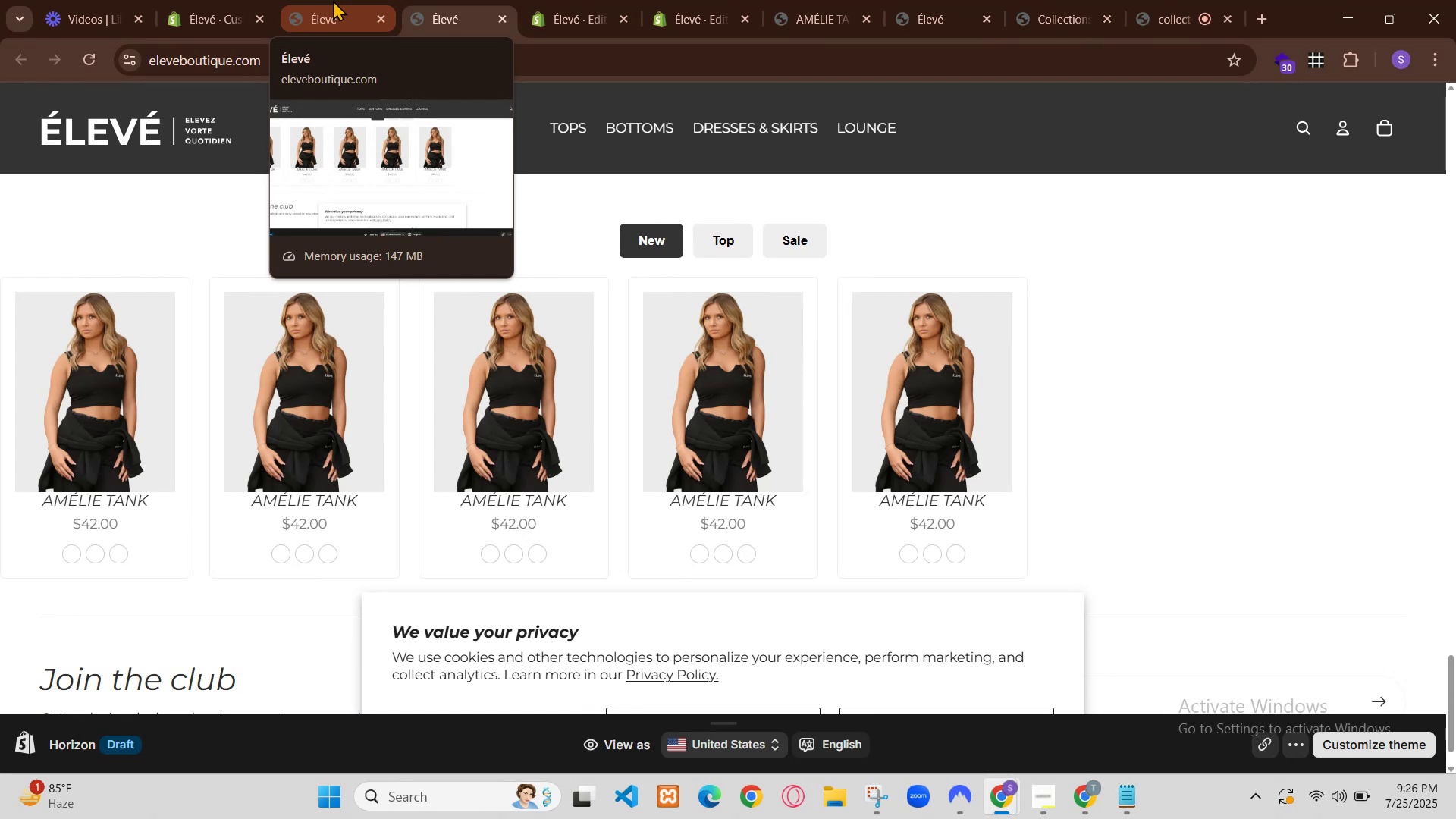 
type(vo wala prod)
key(Backspace)
type(uct shoe )
key(Backspace)
key(Backspace)
type(w ho)
 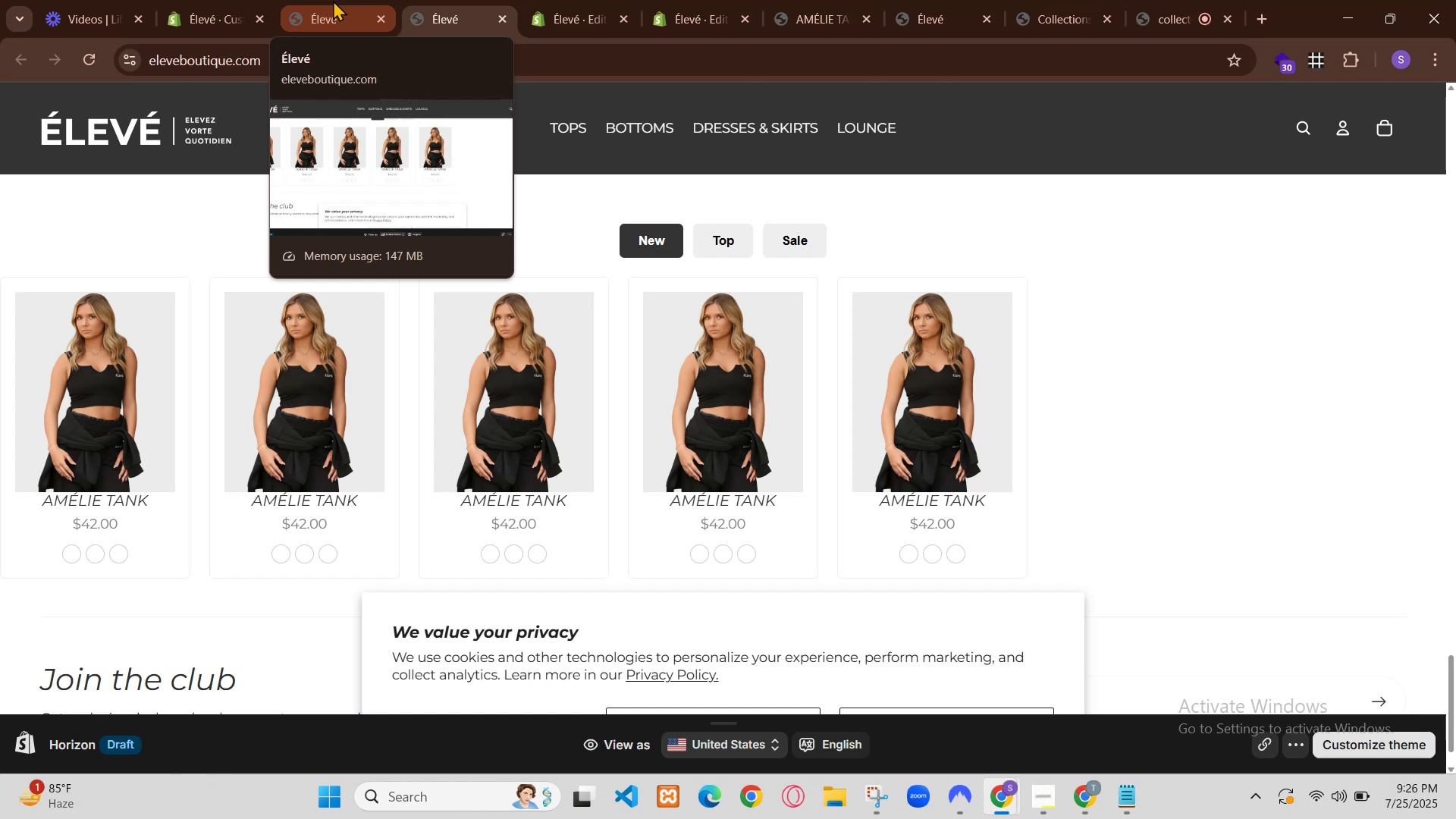 
key(Enter)
 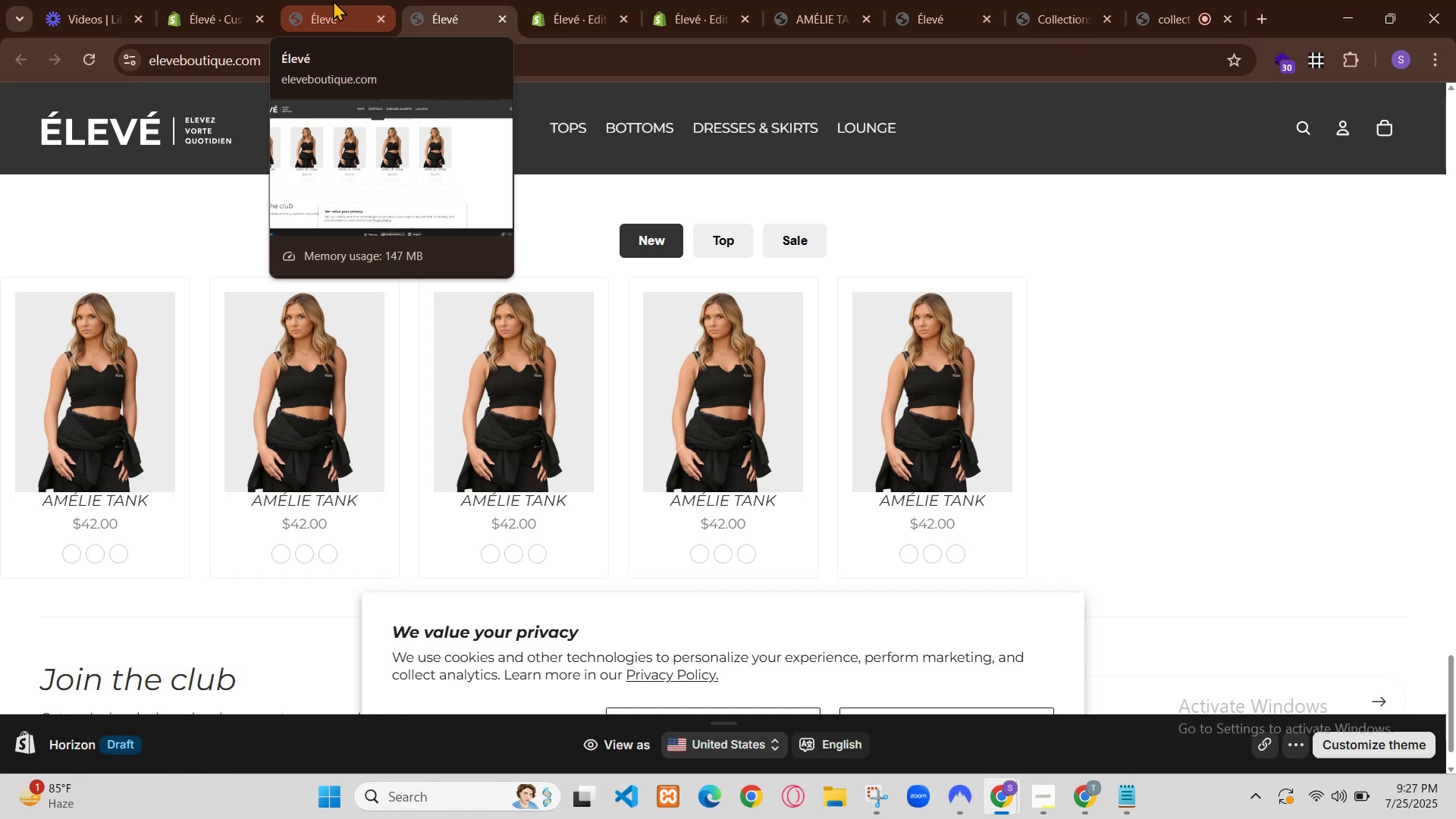 
wait(7.07)
 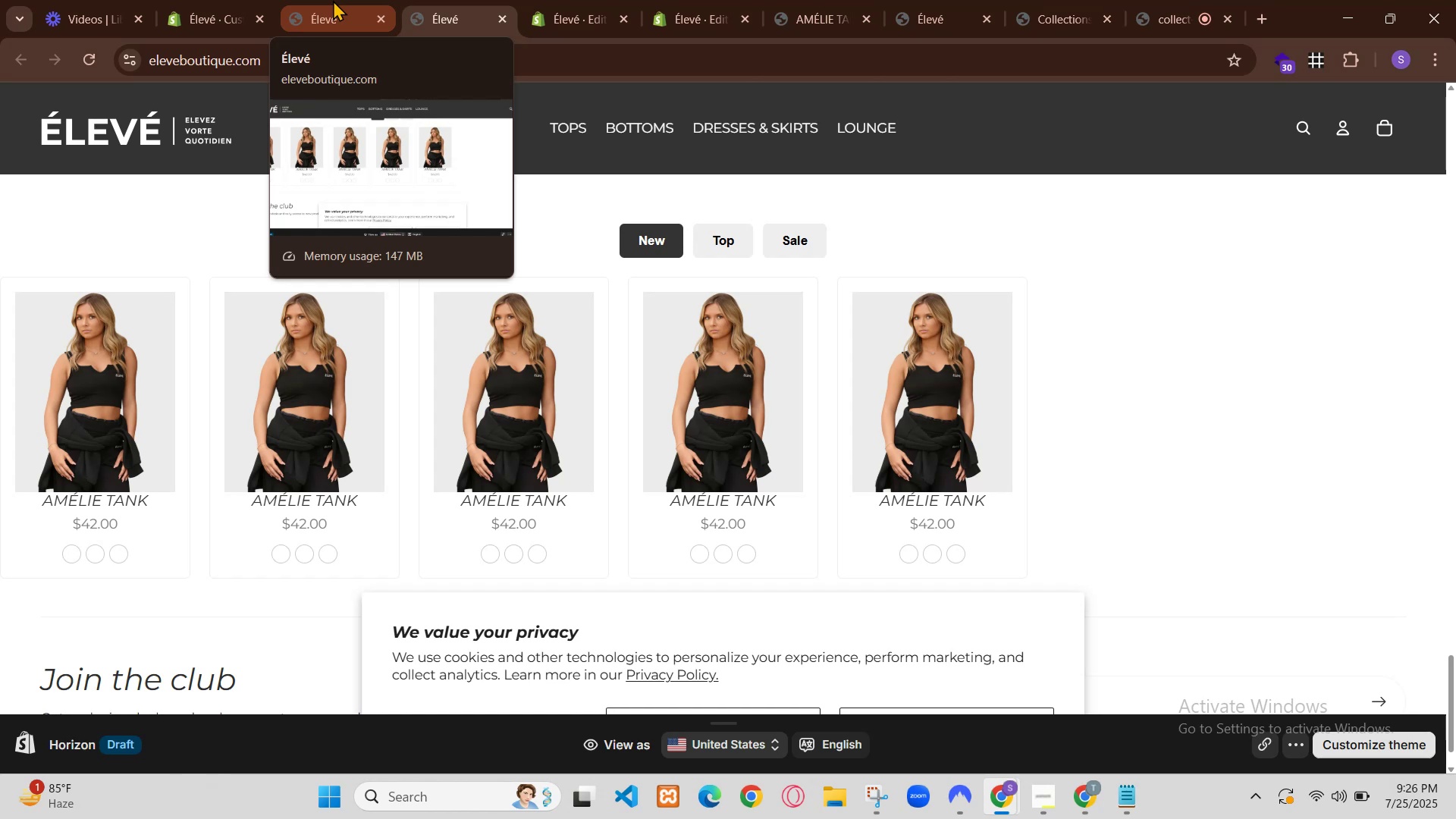 
scroll: coordinate [1026, 375], scroll_direction: down, amount: 9.0
 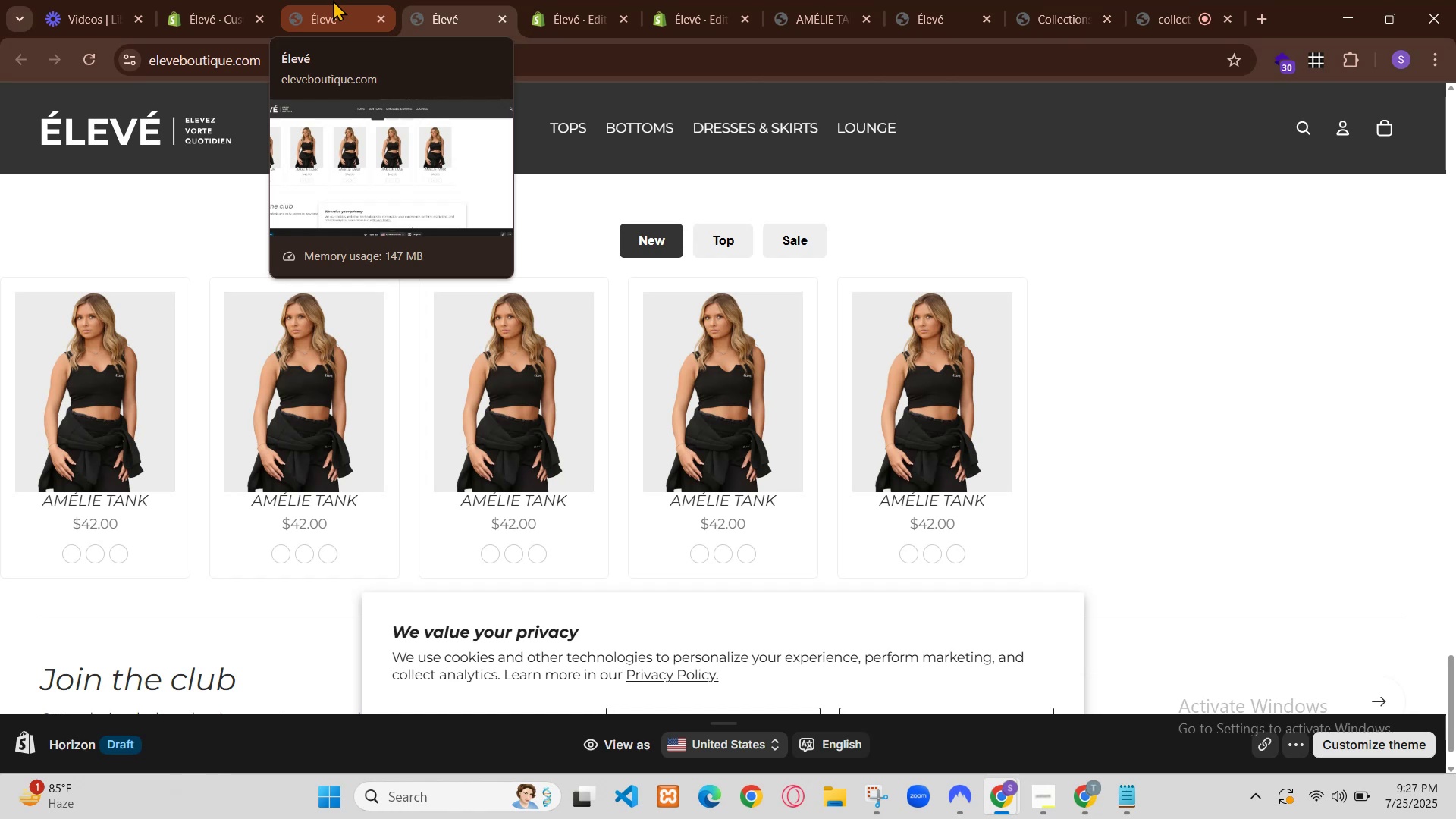 
scroll: coordinate [1026, 375], scroll_direction: up, amount: 2.0
 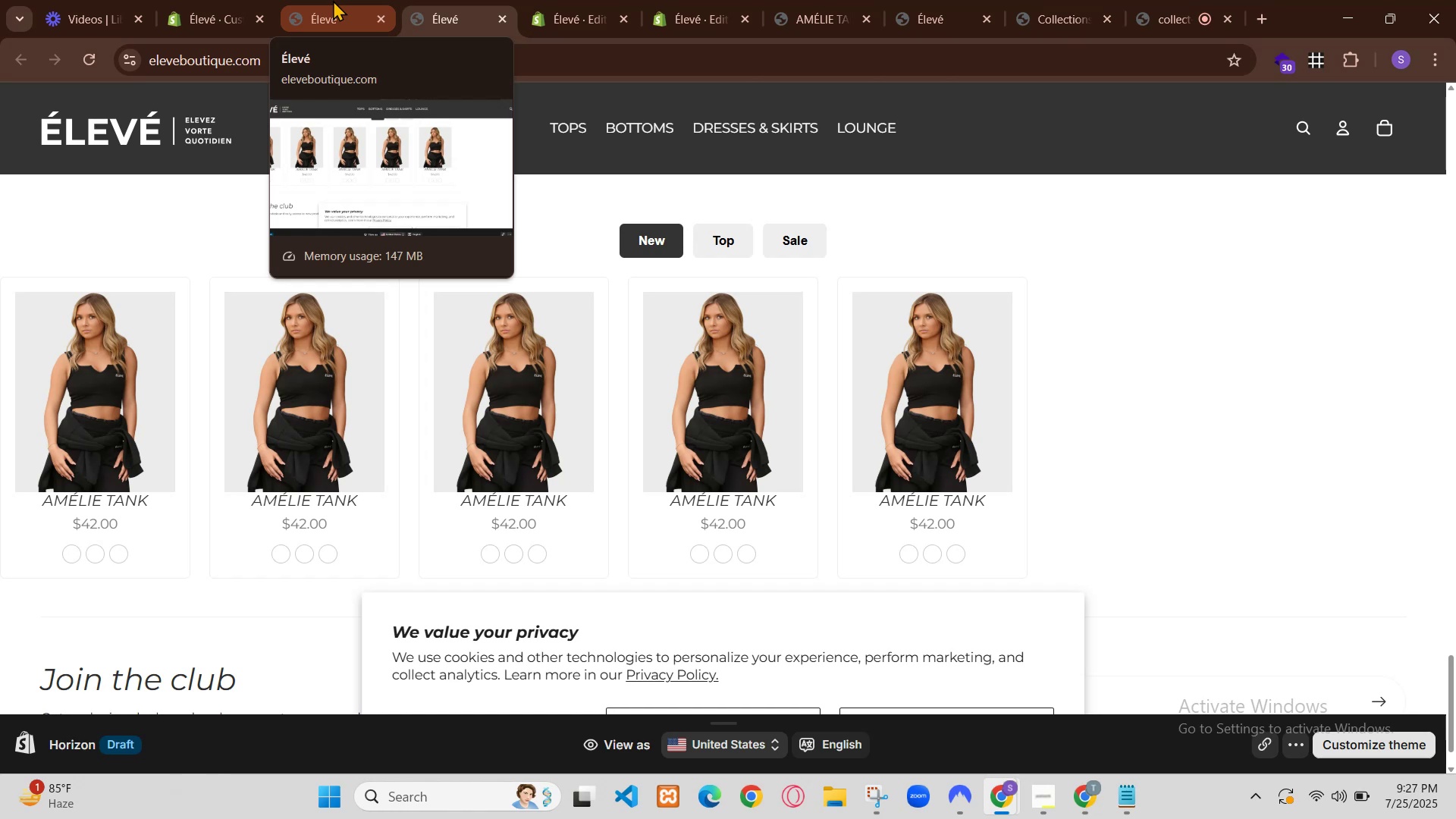 
scroll: coordinate [1026, 375], scroll_direction: down, amount: 18.0
 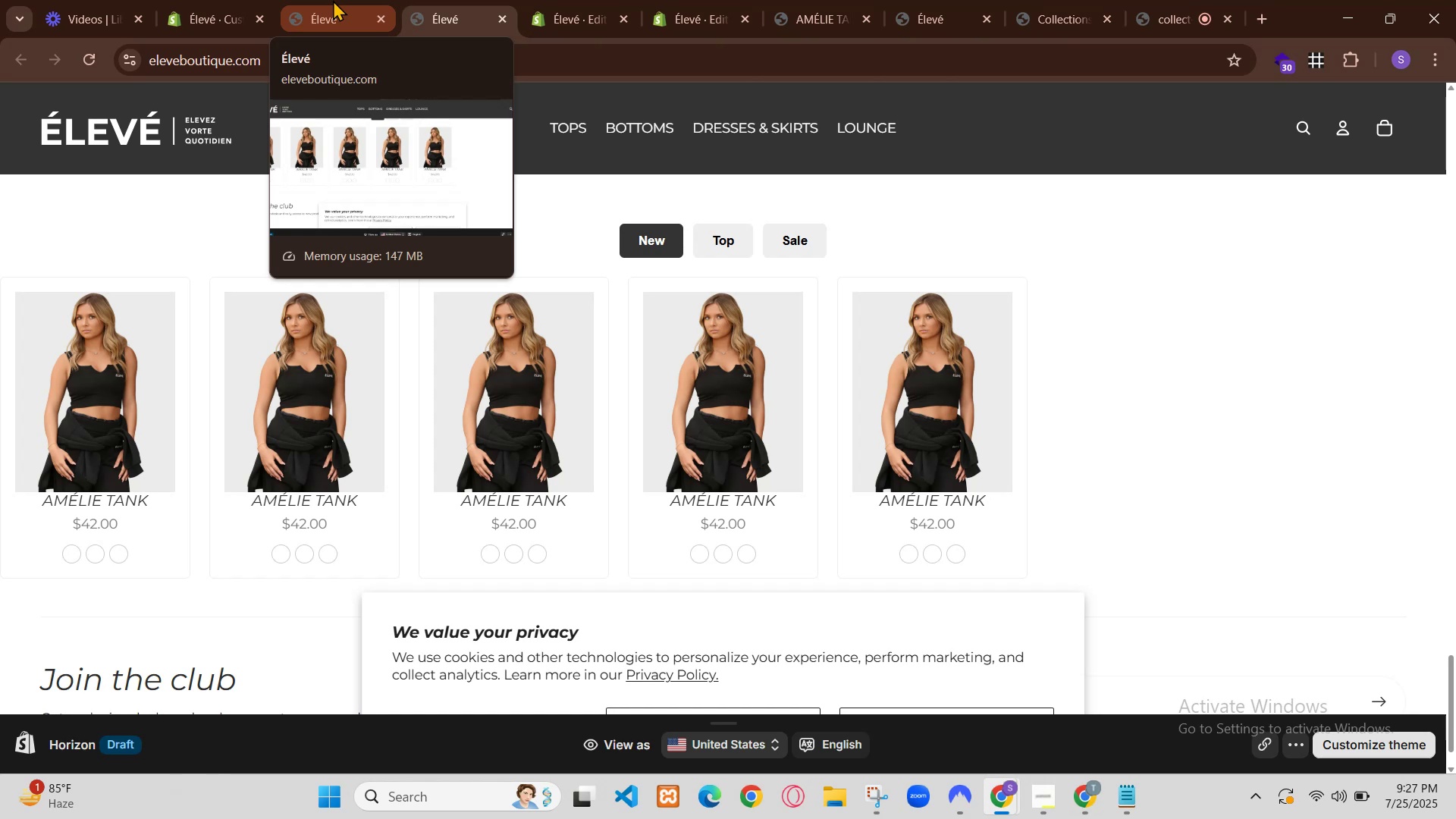 
scroll: coordinate [1026, 375], scroll_direction: up, amount: 9.0
 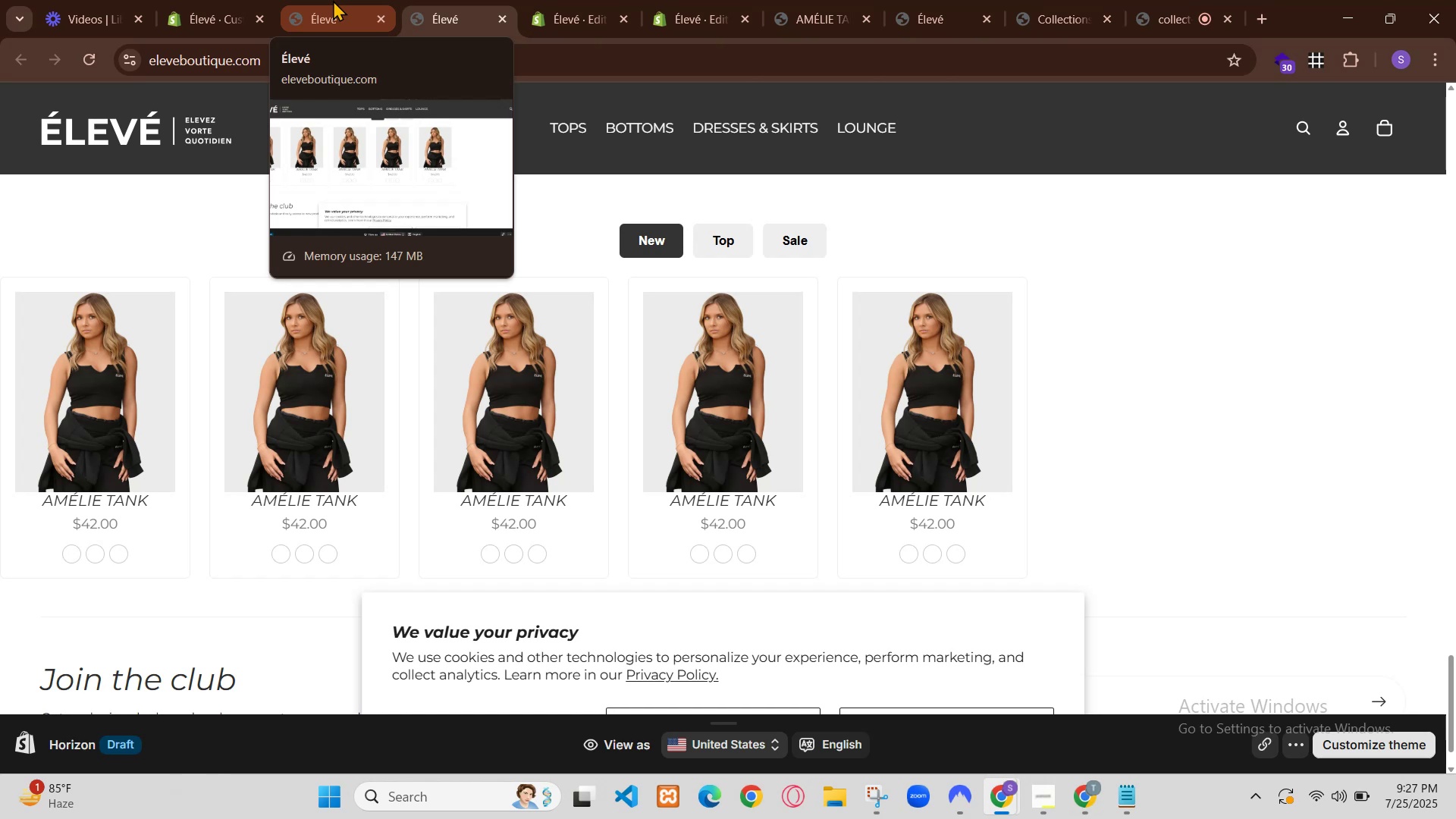 
scroll: coordinate [1050, 521], scroll_direction: down, amount: 25.0
 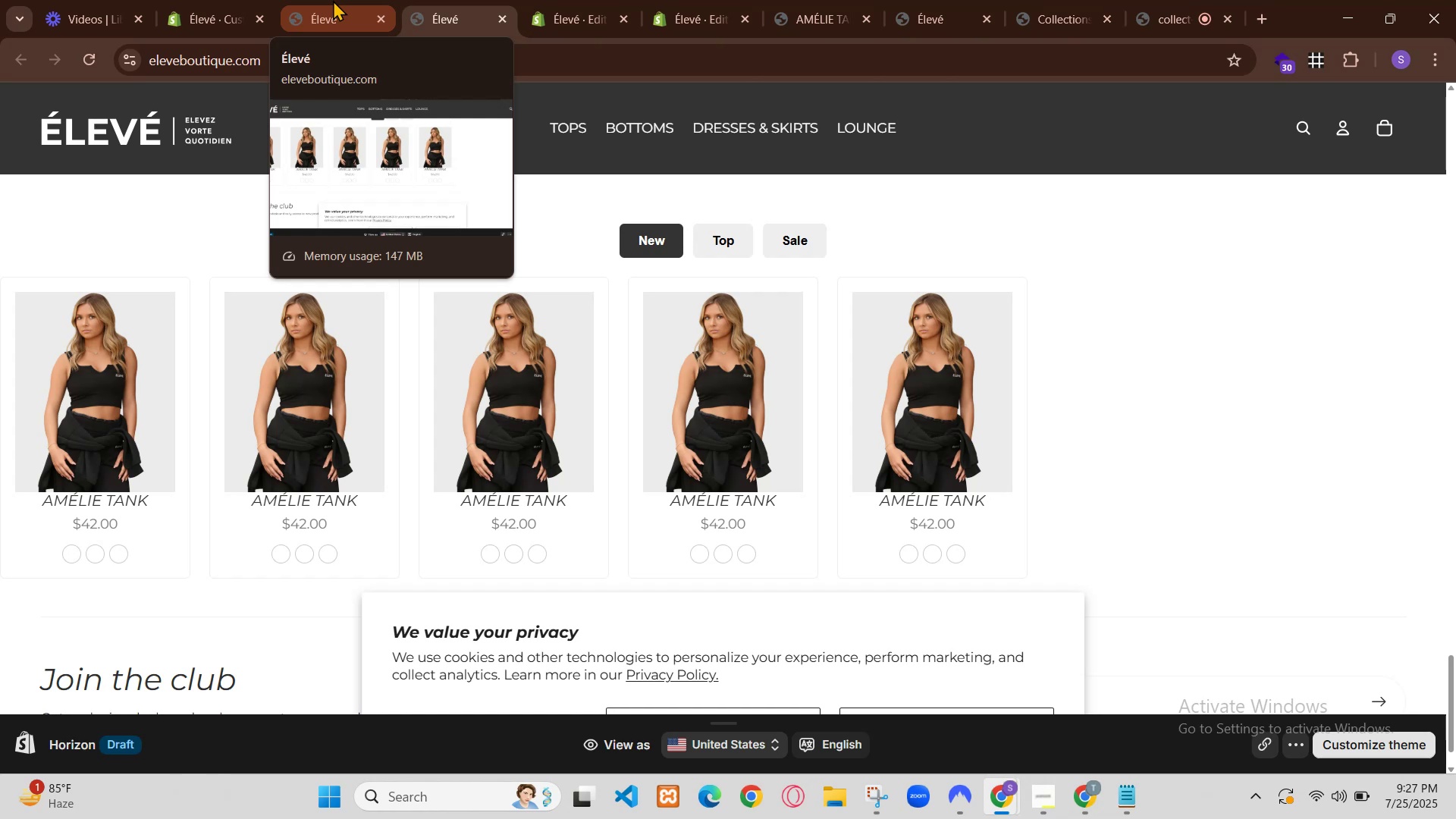 
scroll: coordinate [1050, 521], scroll_direction: up, amount: 19.0
 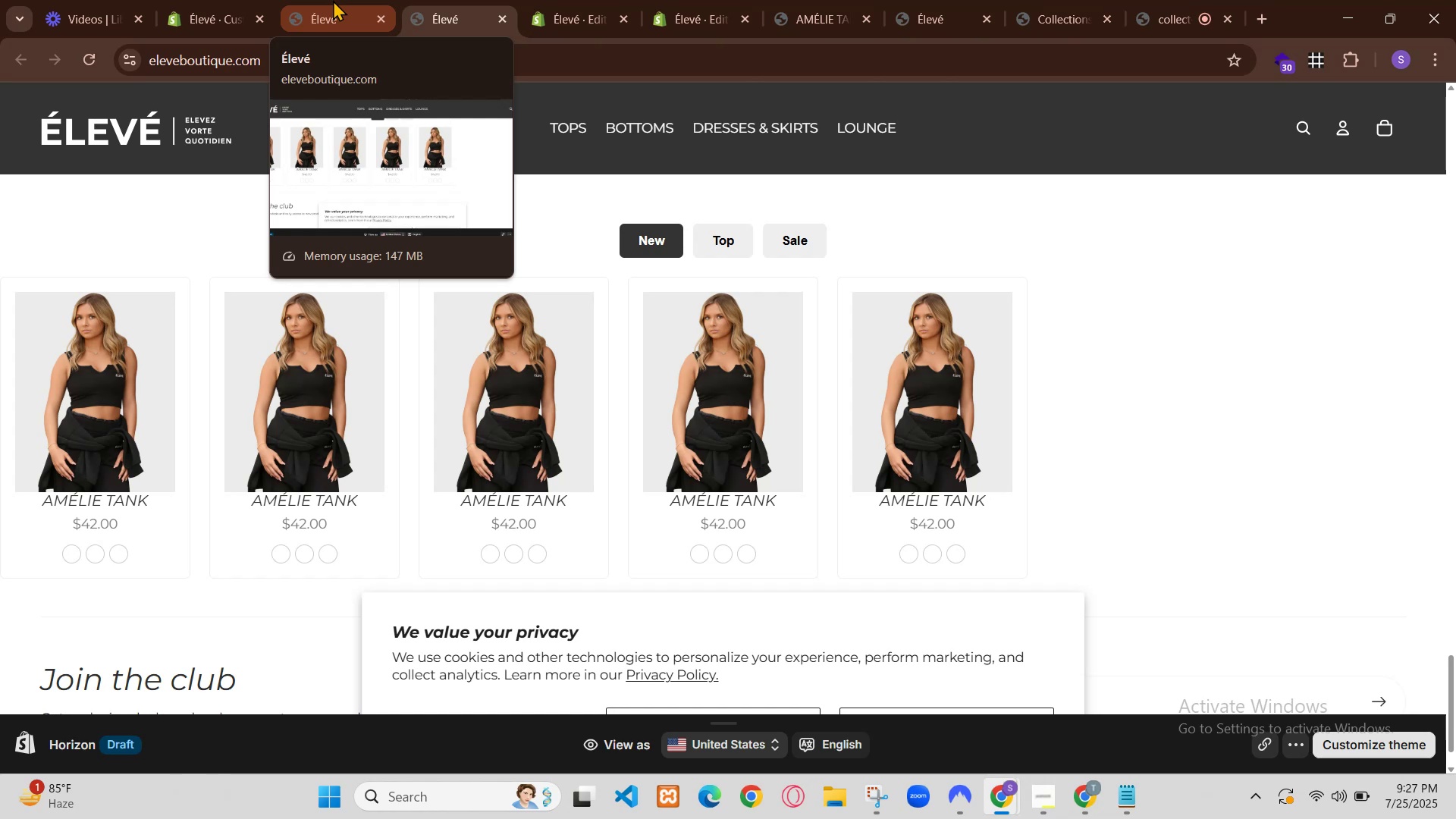 
left_click([1081, 799])
 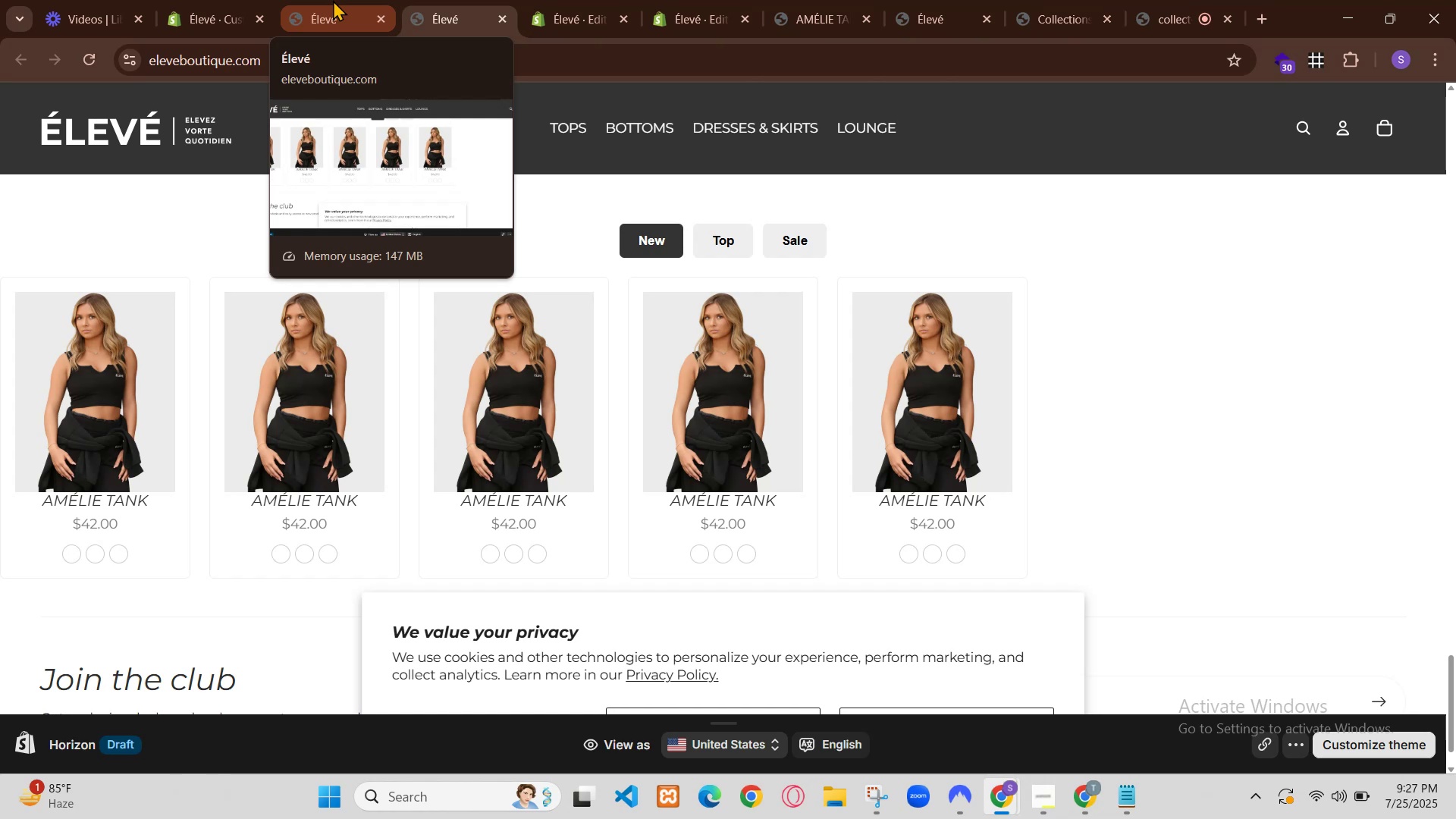 
left_click([778, 0])
 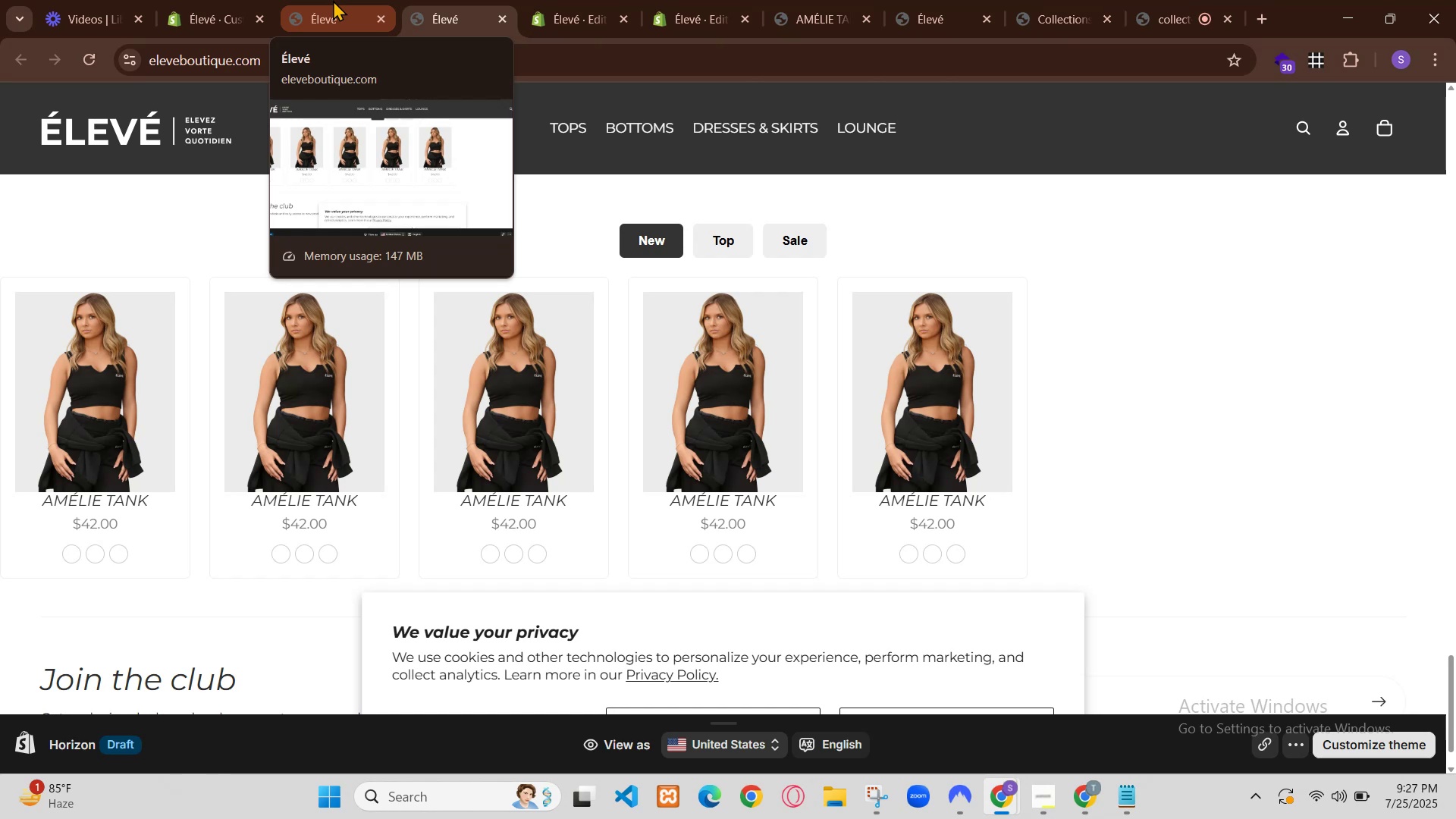 
left_click([211, 0])
 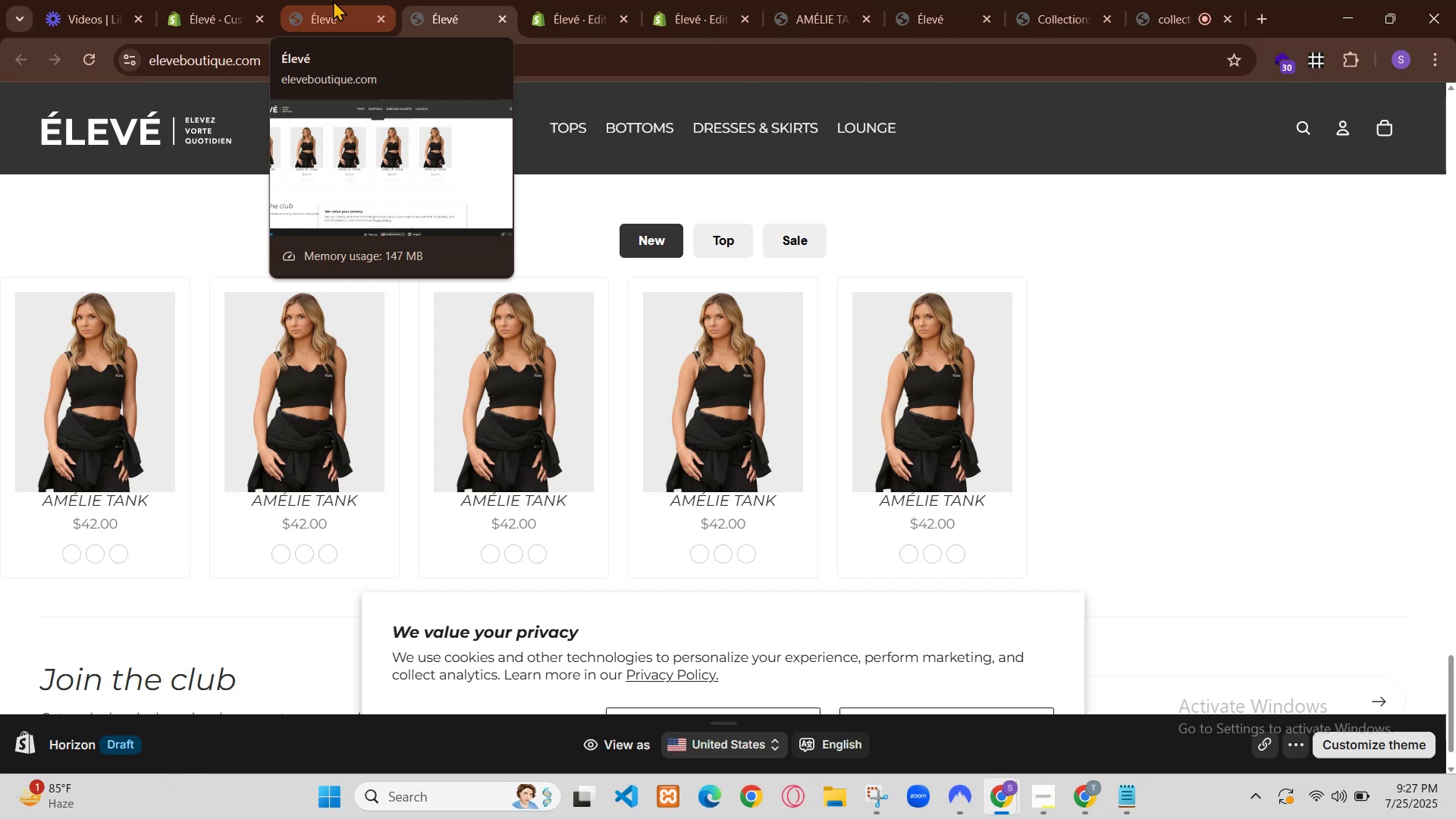 
left_click([334, 0])
 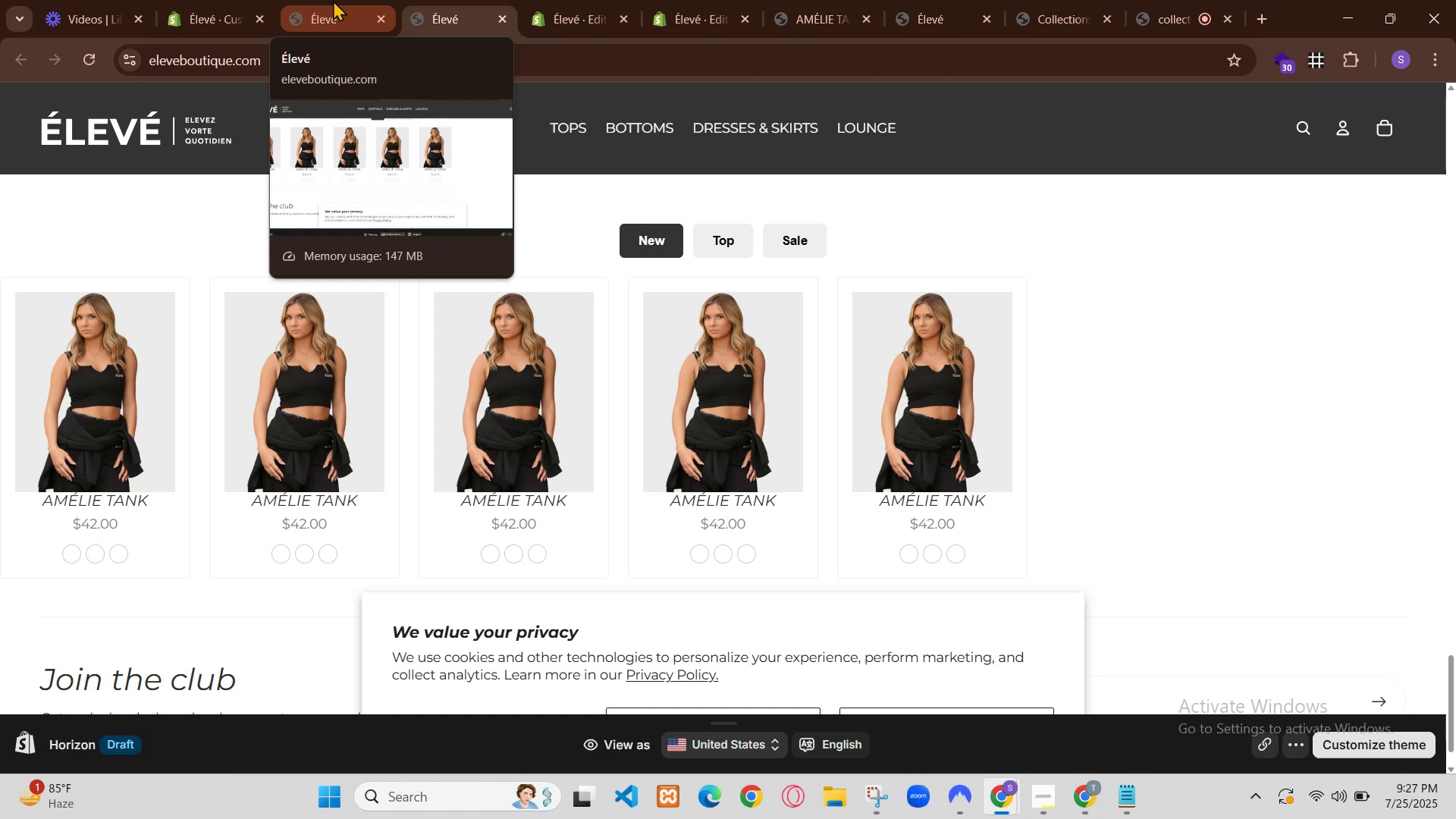 
left_click([261, 0])
 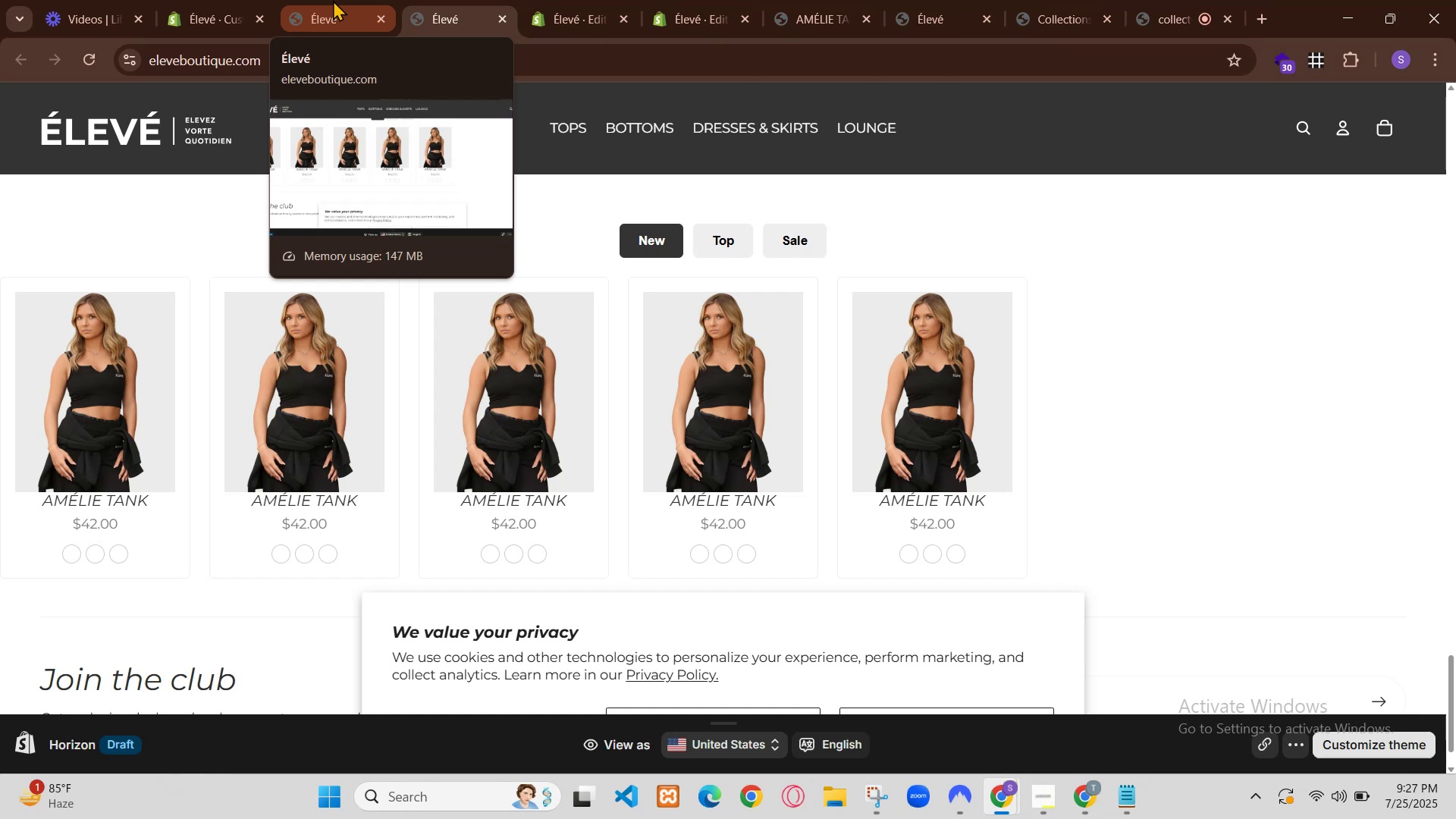 
left_click([621, 0])
 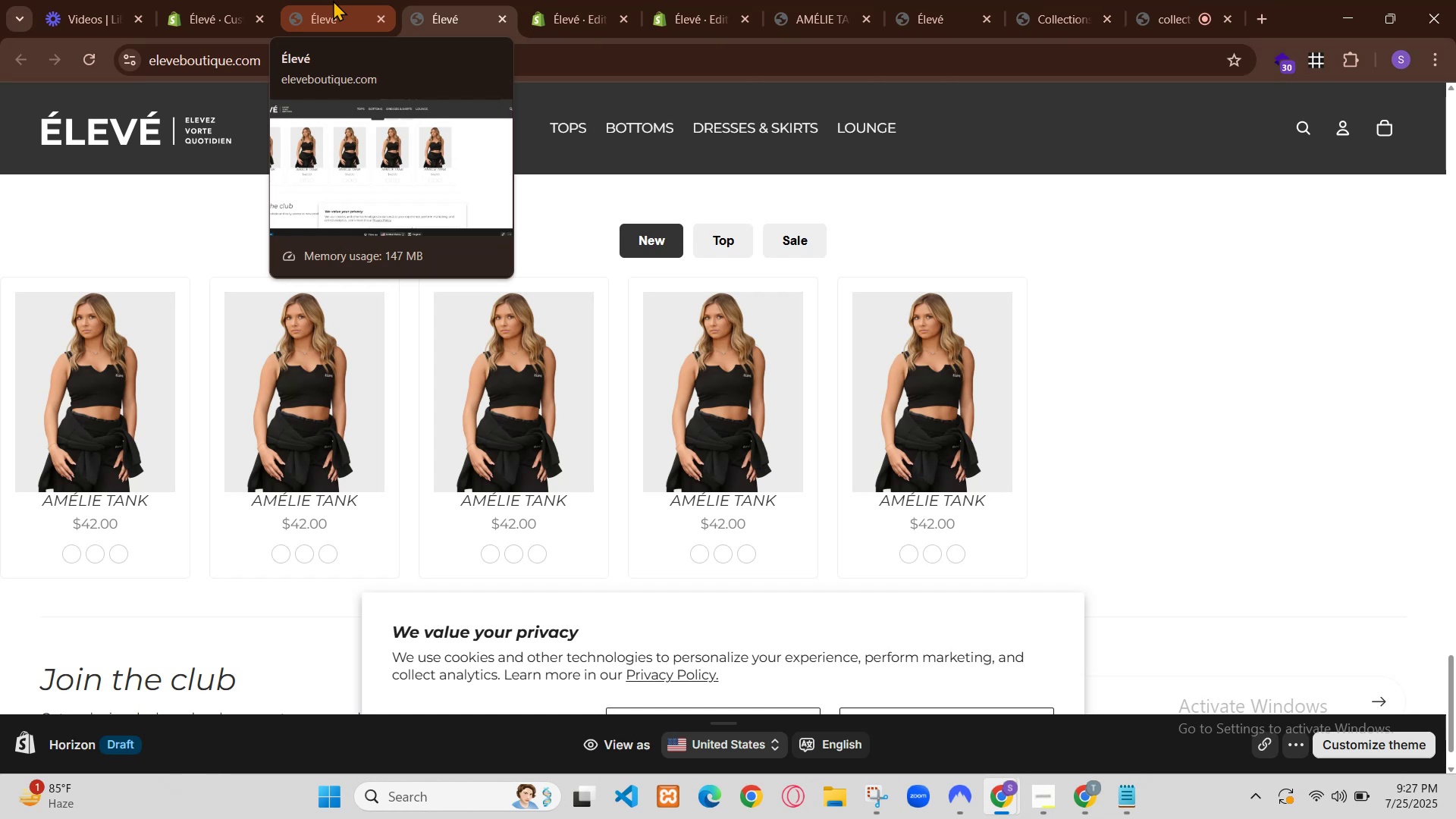 
scroll: coordinate [630, 564], scroll_direction: up, amount: 12.0
 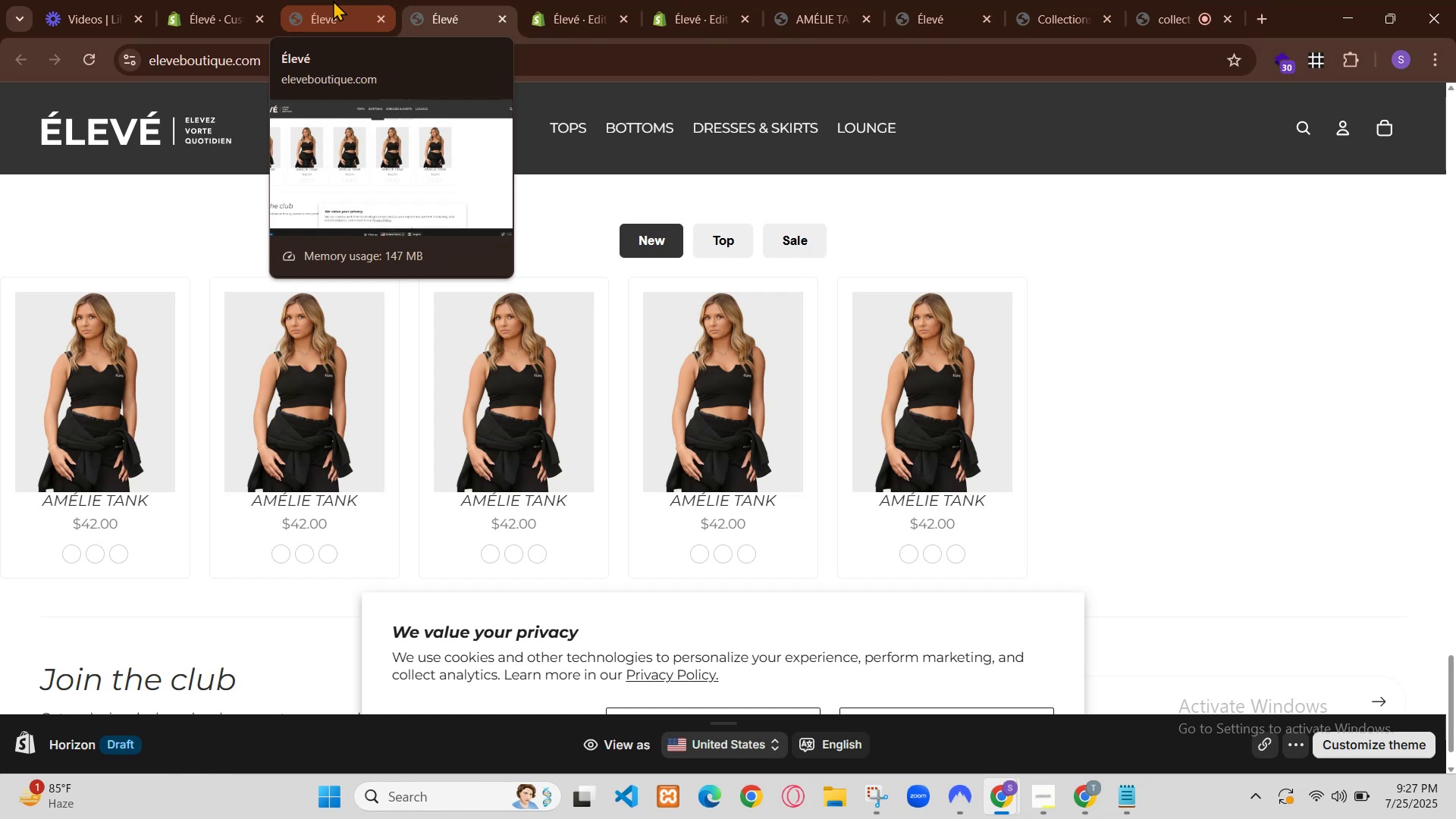 
scroll: coordinate [630, 564], scroll_direction: down, amount: 3.0
 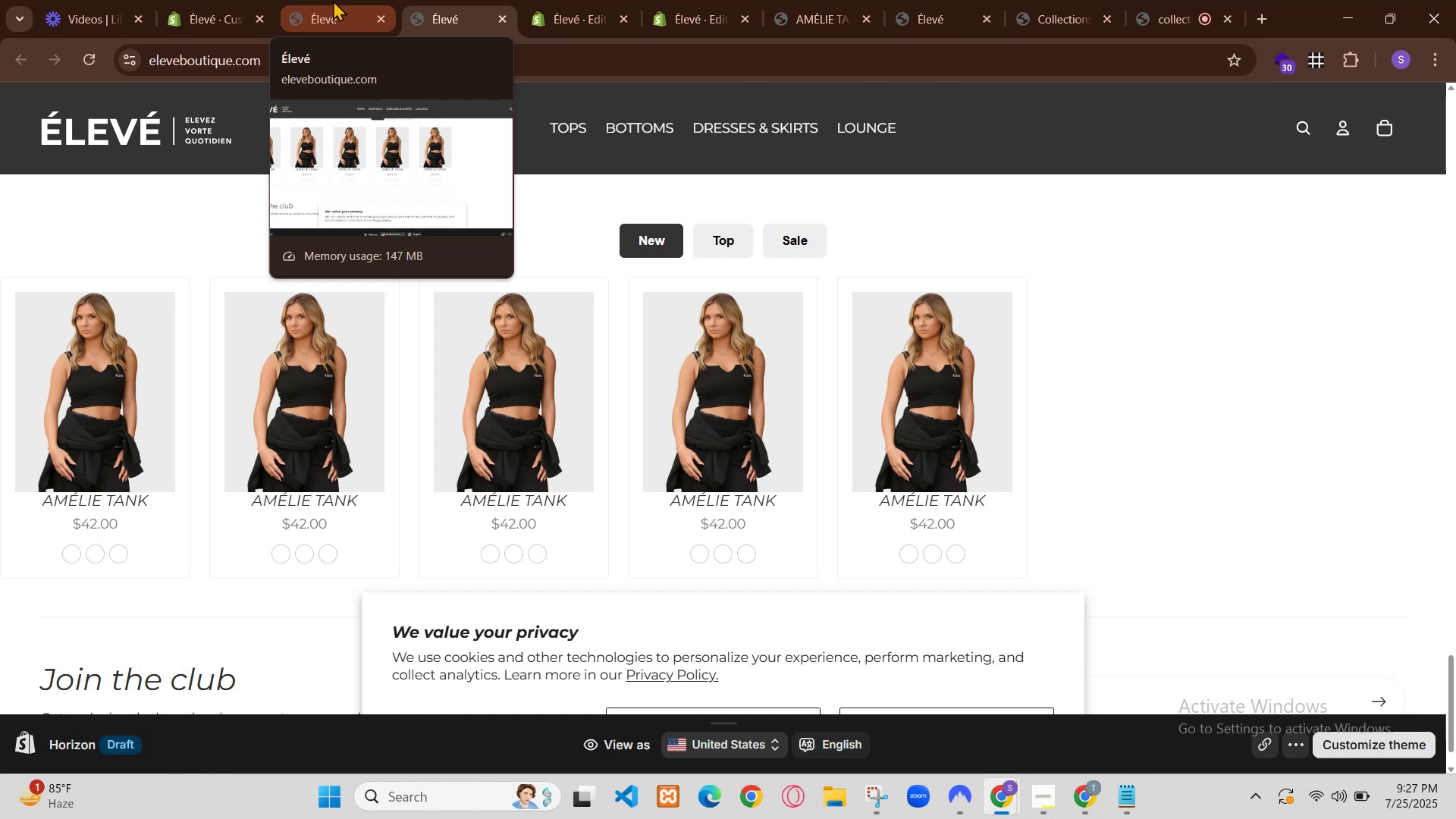 
scroll: coordinate [630, 564], scroll_direction: up, amount: 1.0
 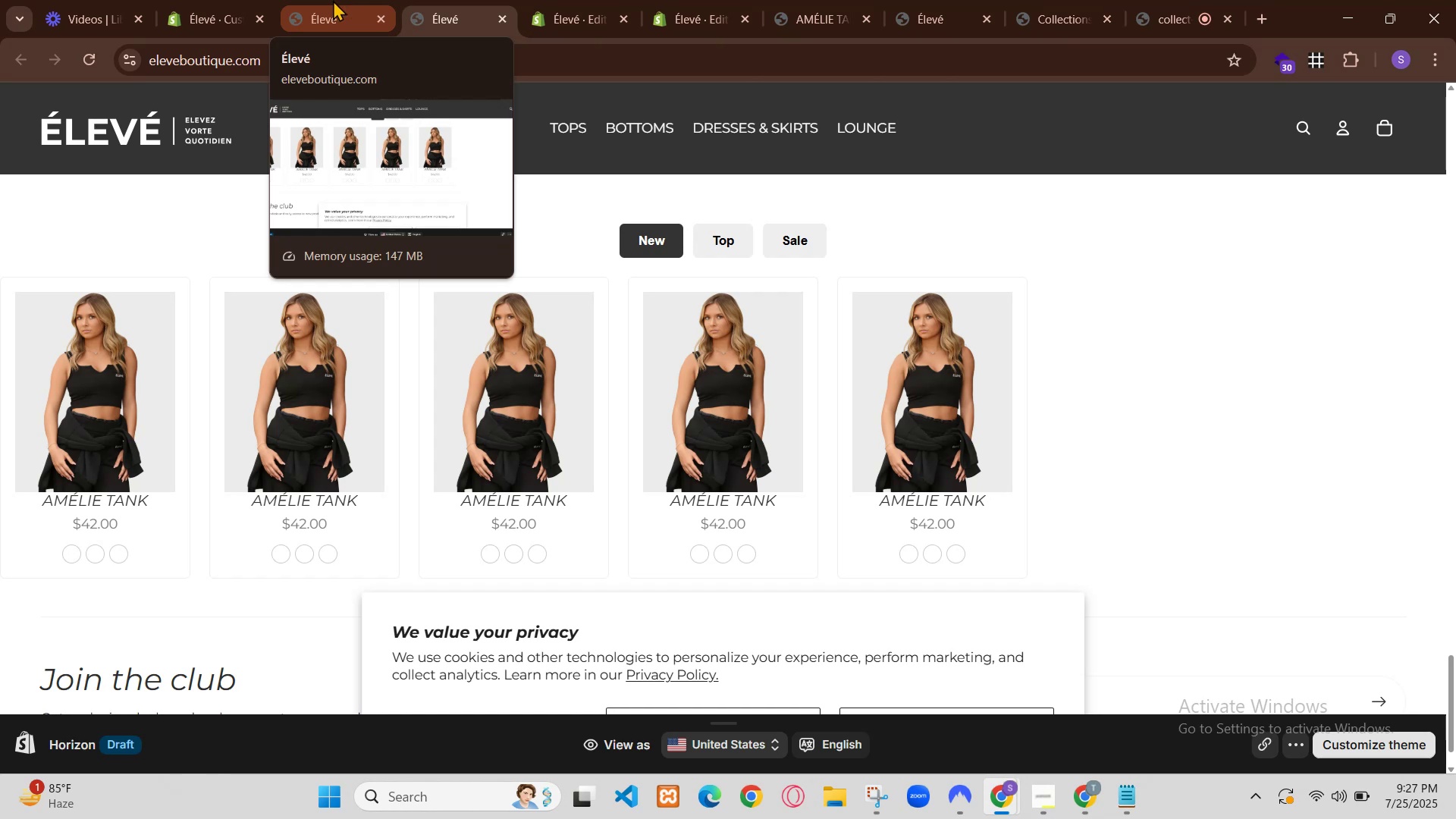 
left_click_drag(start_coordinate=[343, 443], to_coordinate=[559, 763])
 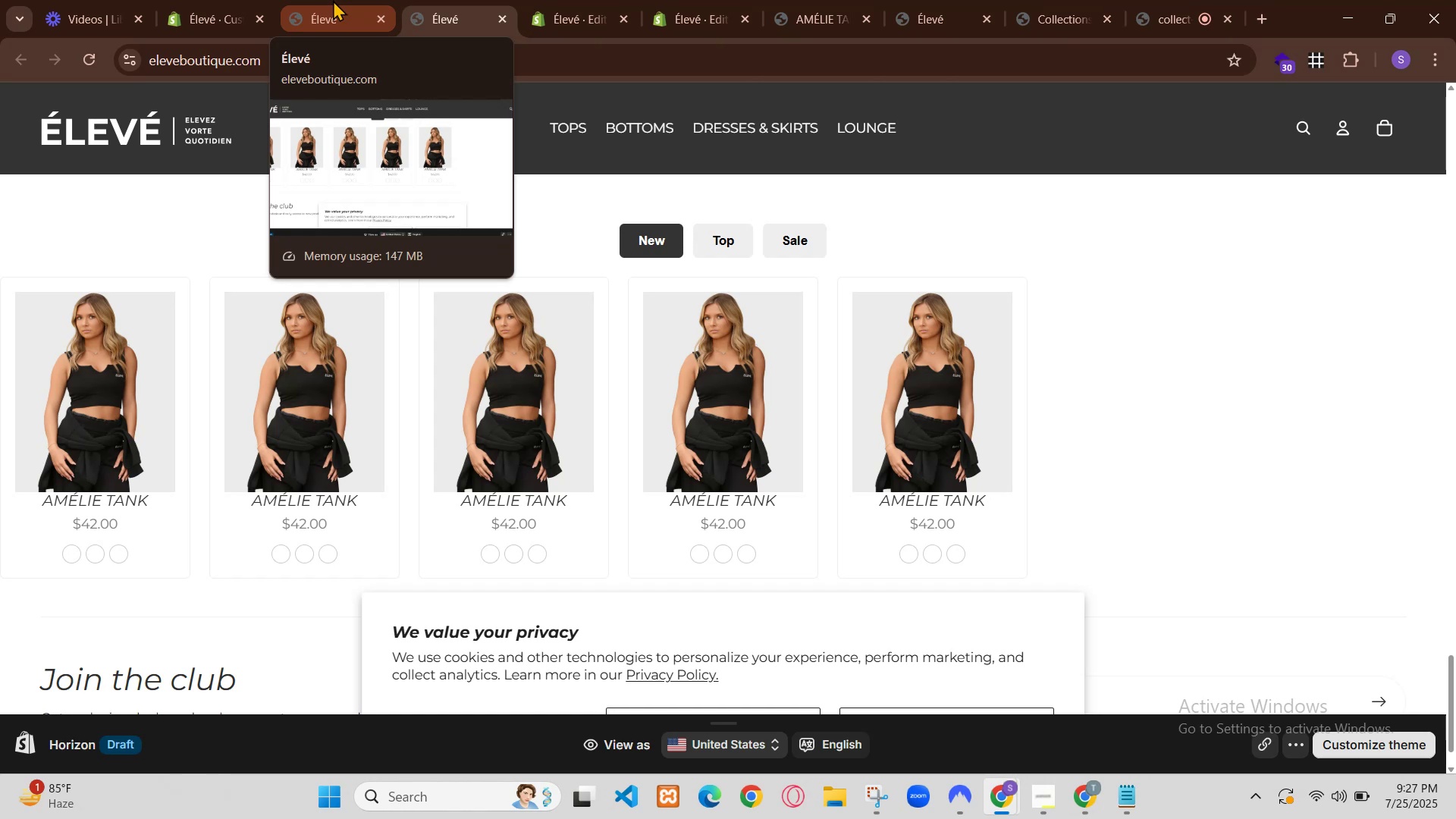 
scroll: coordinate [573, 587], scroll_direction: down, amount: 15.0
 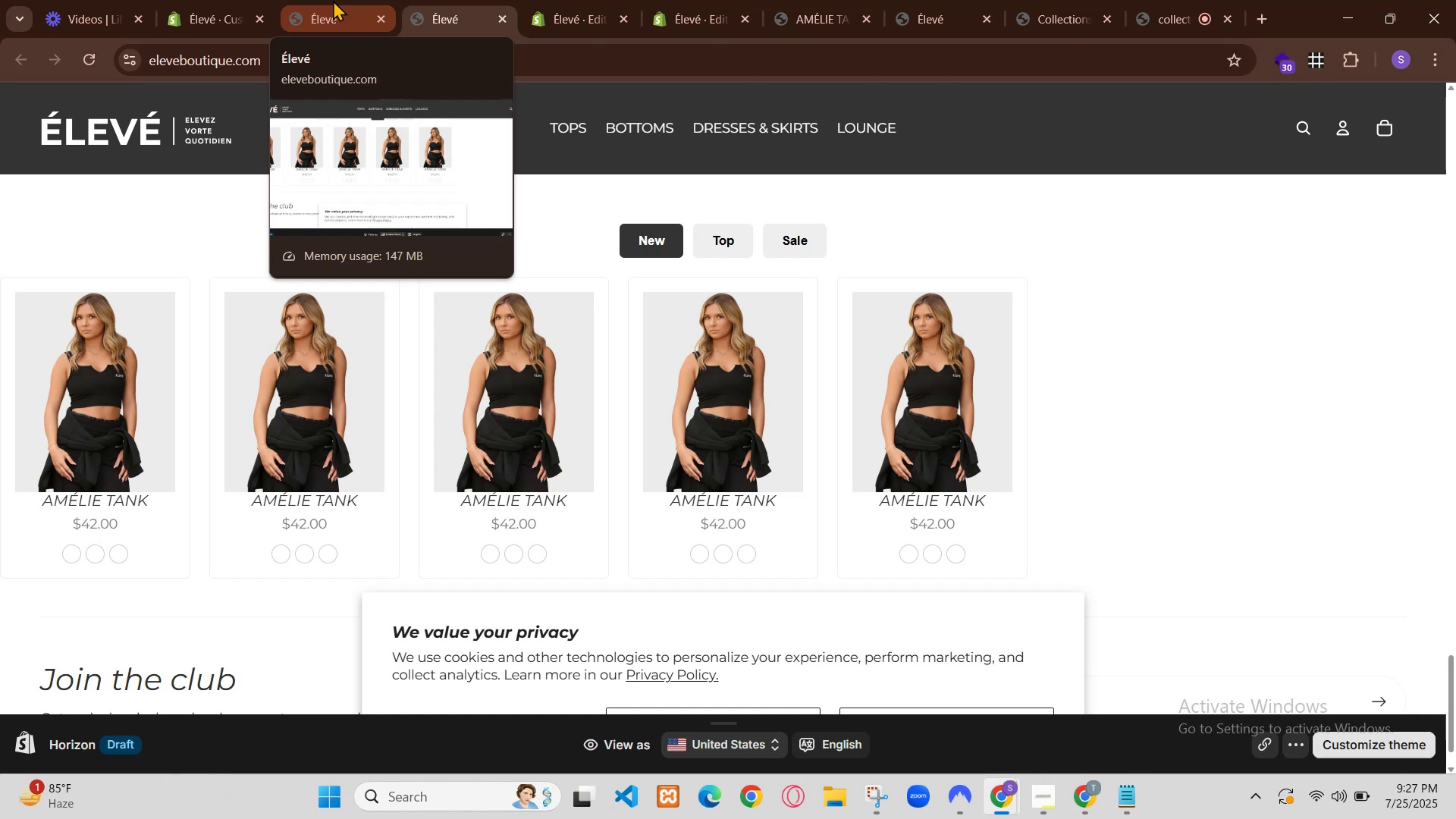 
key(Control+V)
 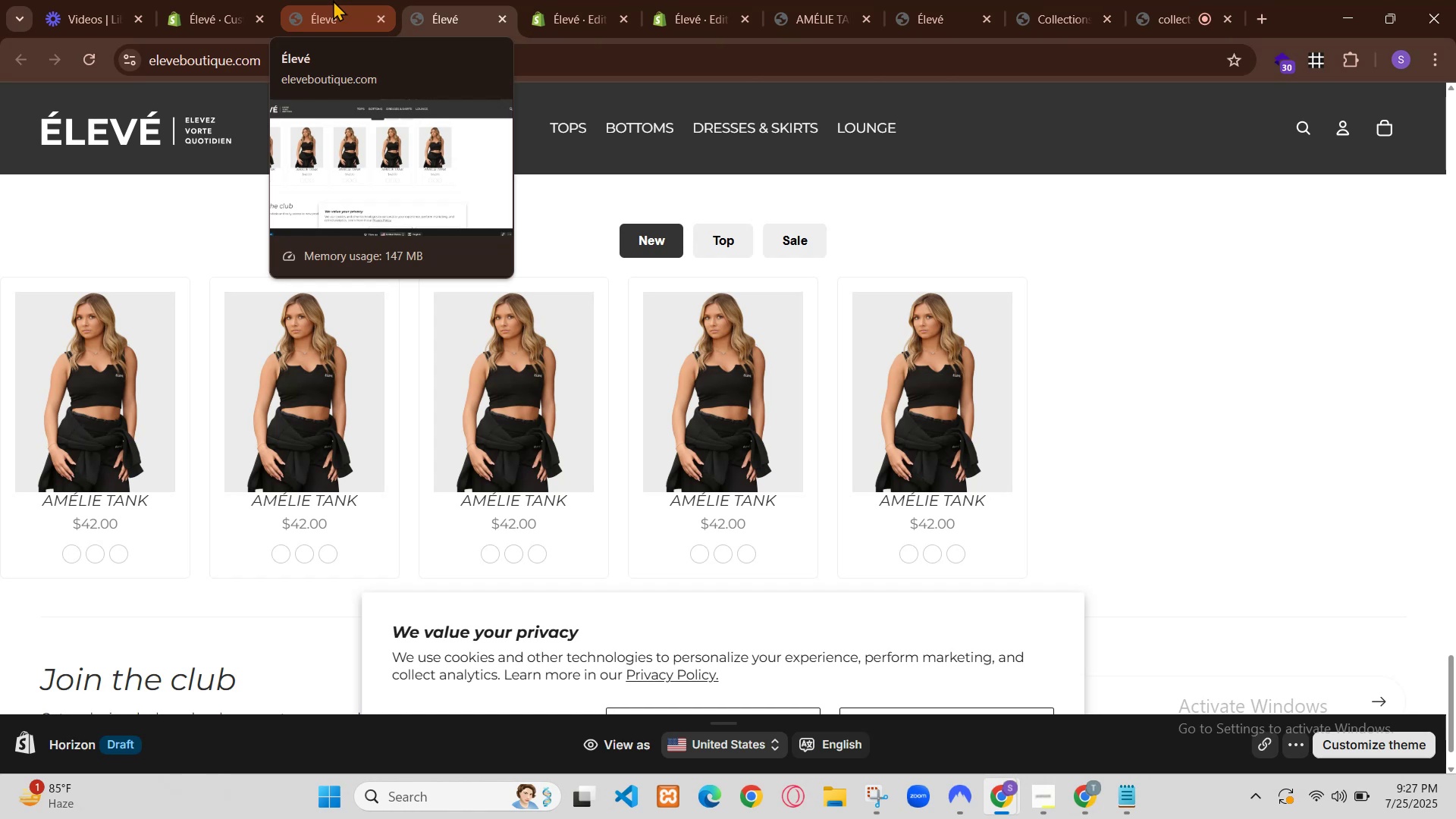 
key(Control+S)
 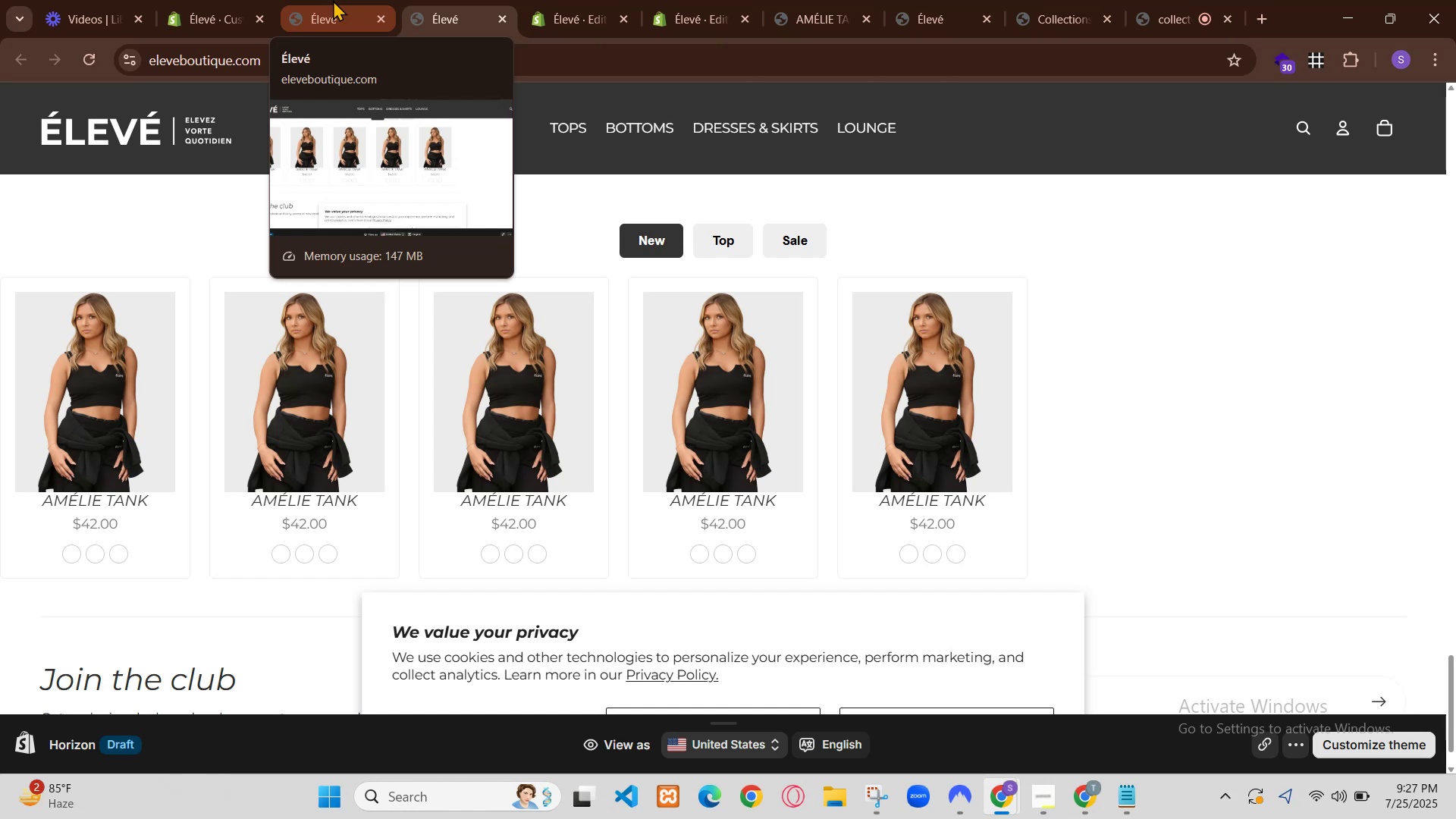 
left_click([332, 0])
 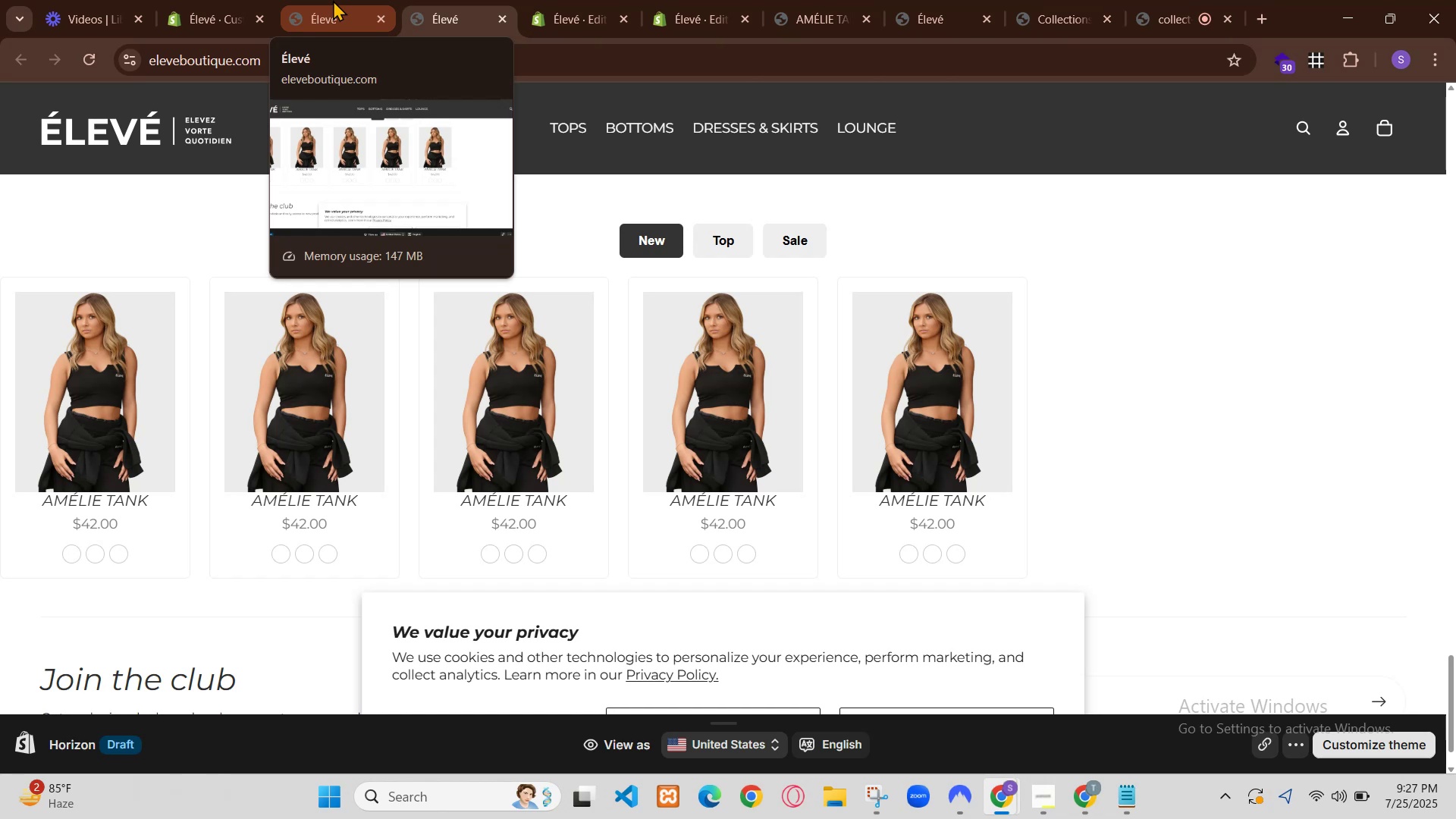 
left_click([214, 0])
 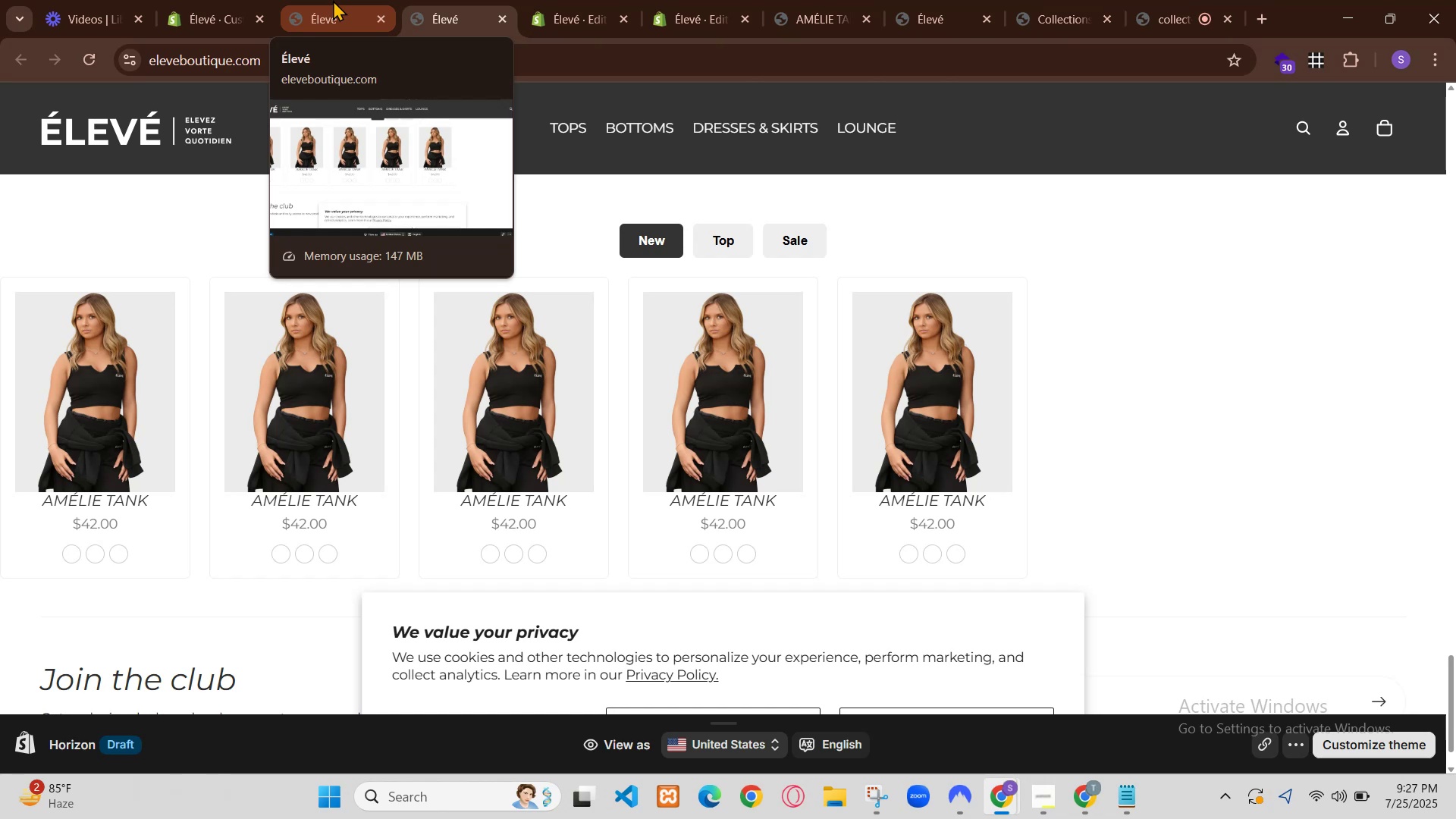 
key(Control+R)
 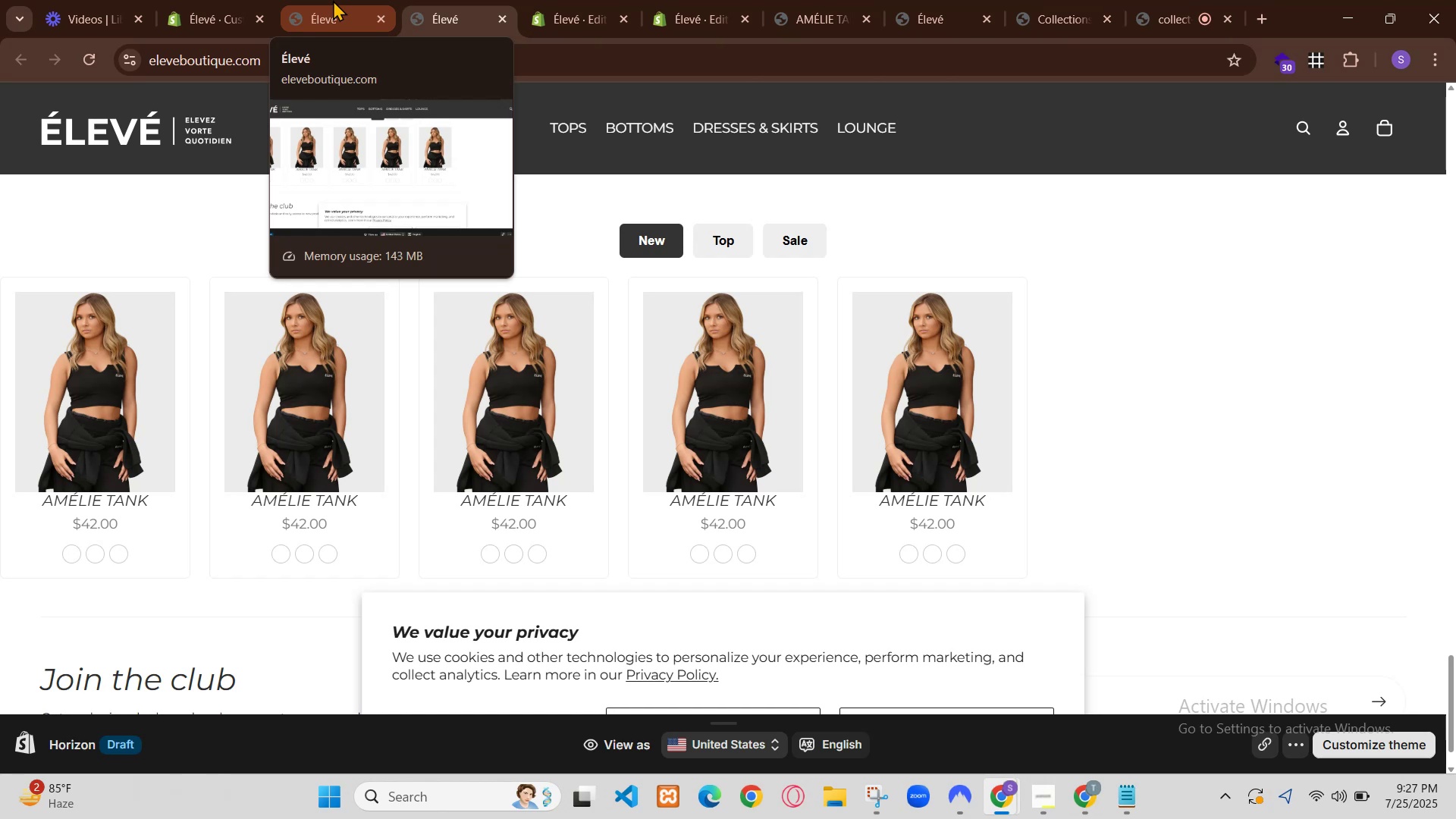 
wait(8.69)
 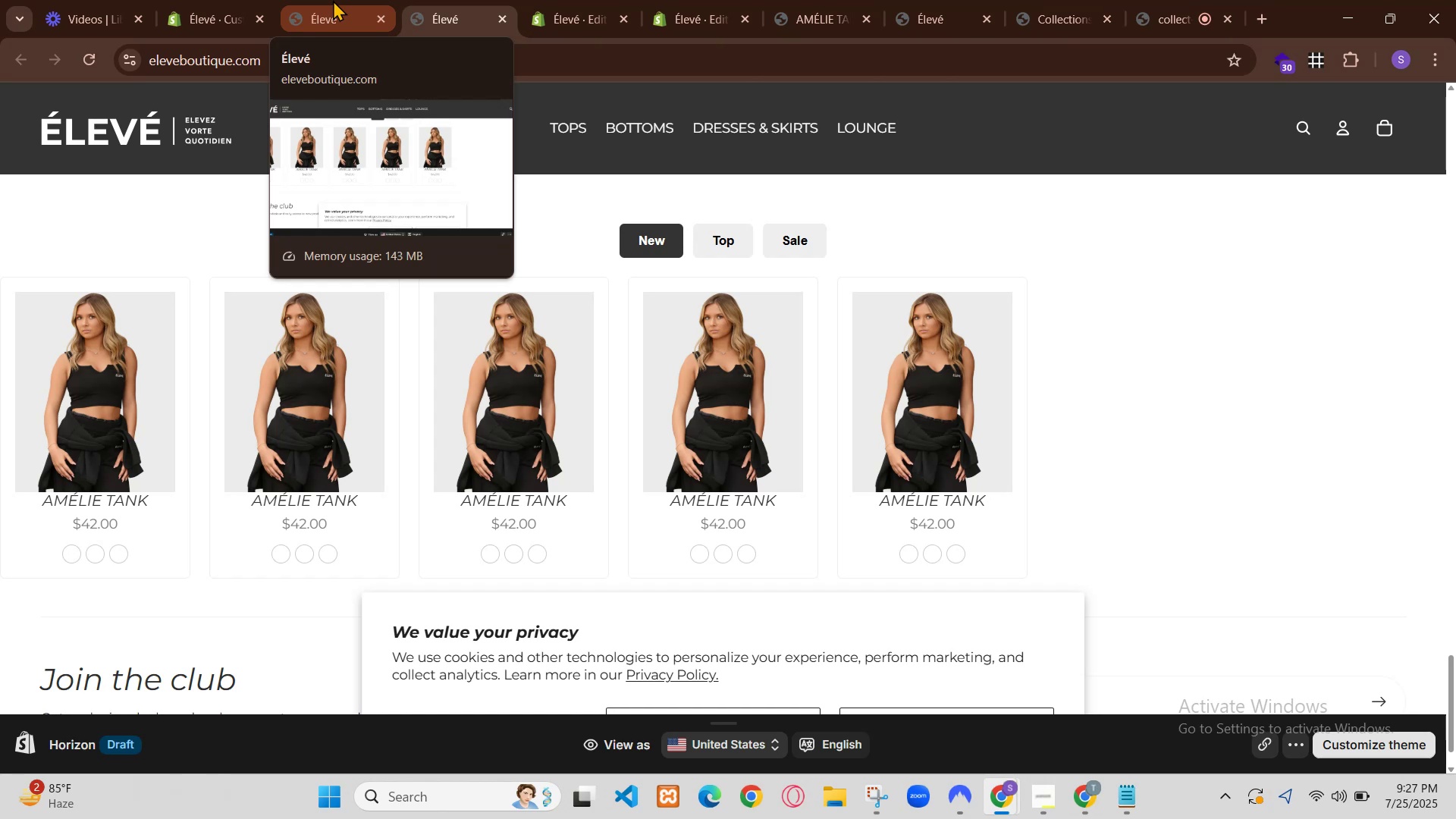 
scroll: coordinate [519, 294], scroll_direction: down, amount: 4.0
 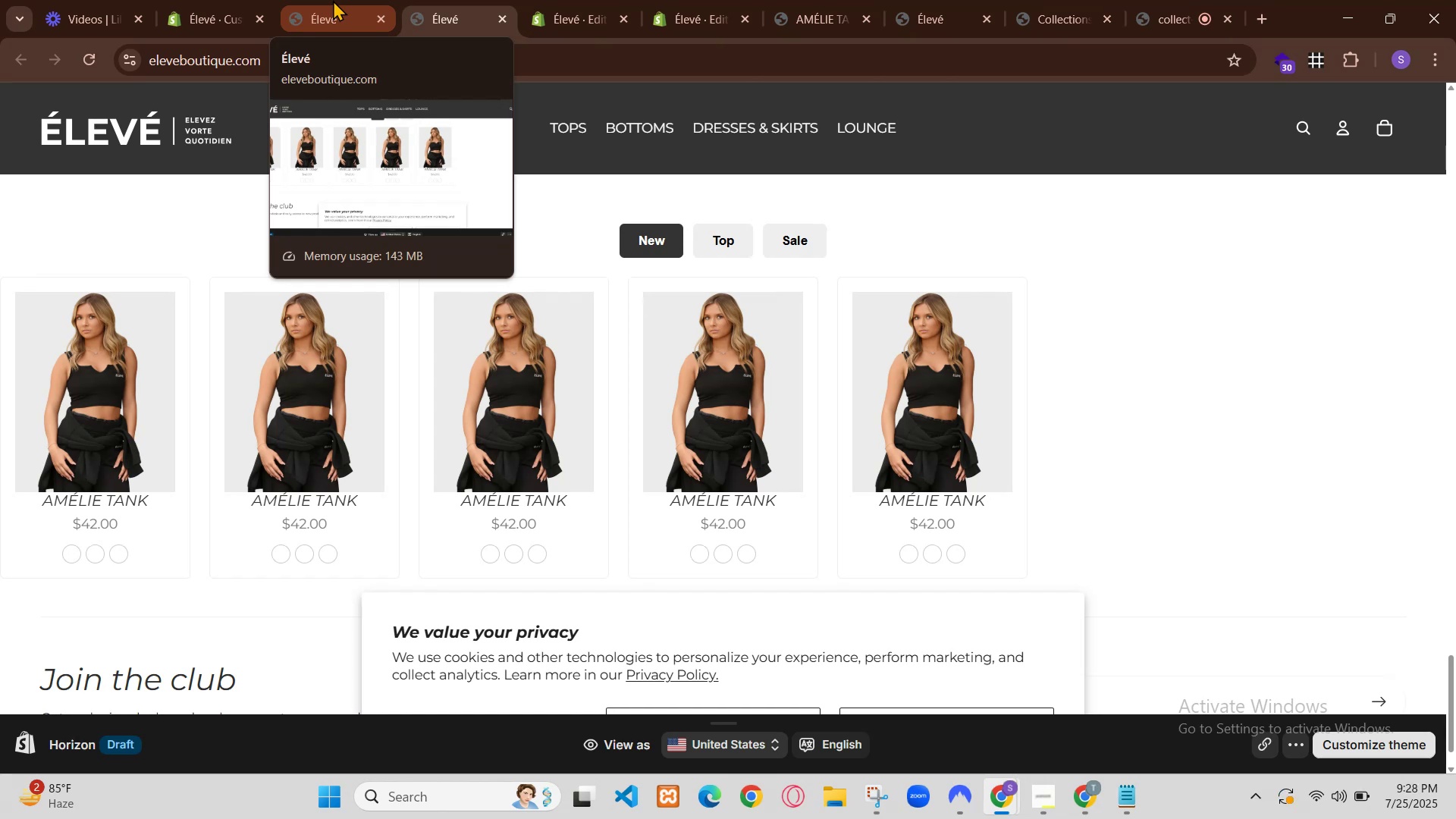 
wait(5.36)
 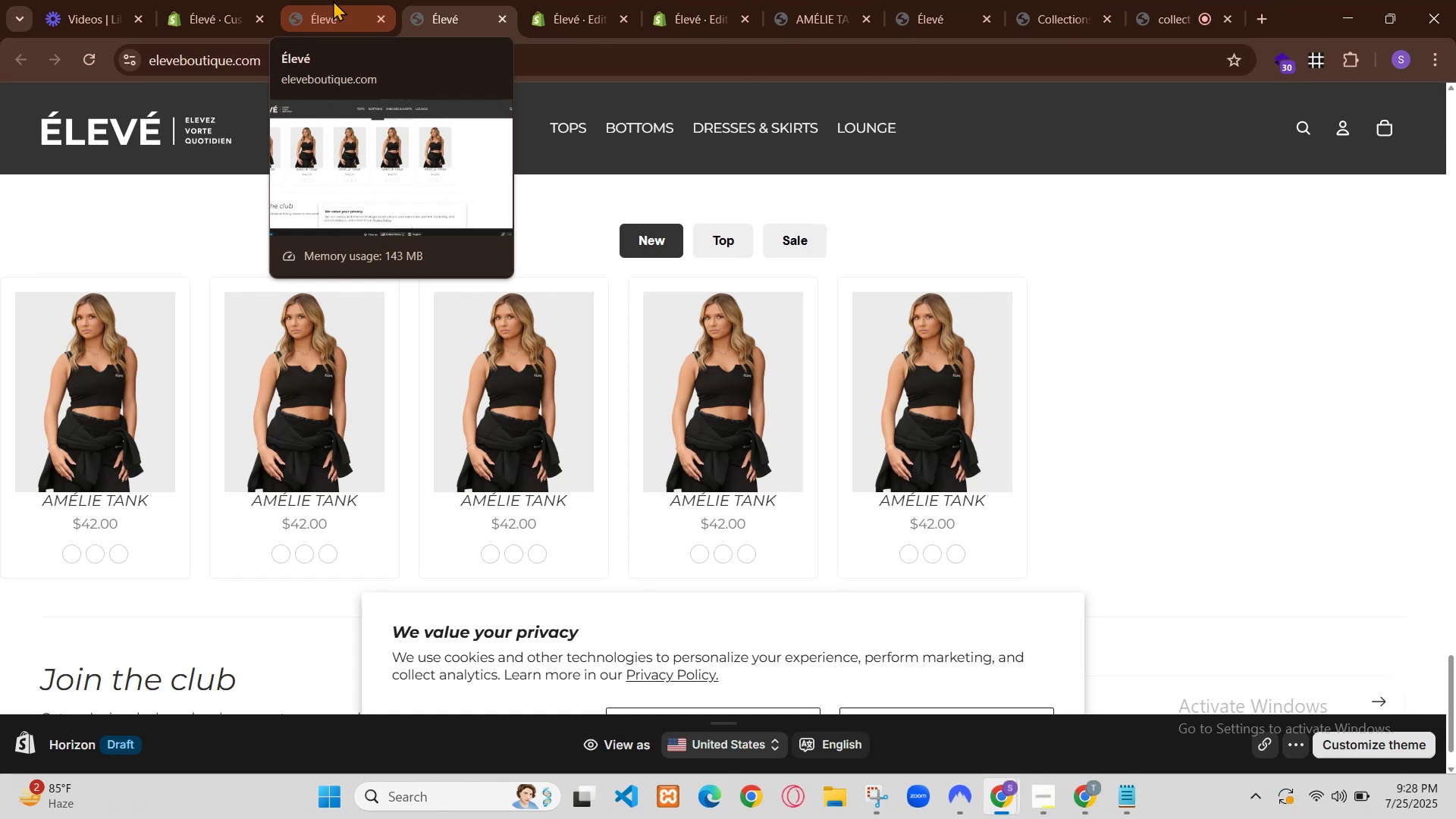 
left_click([1128, 112])
 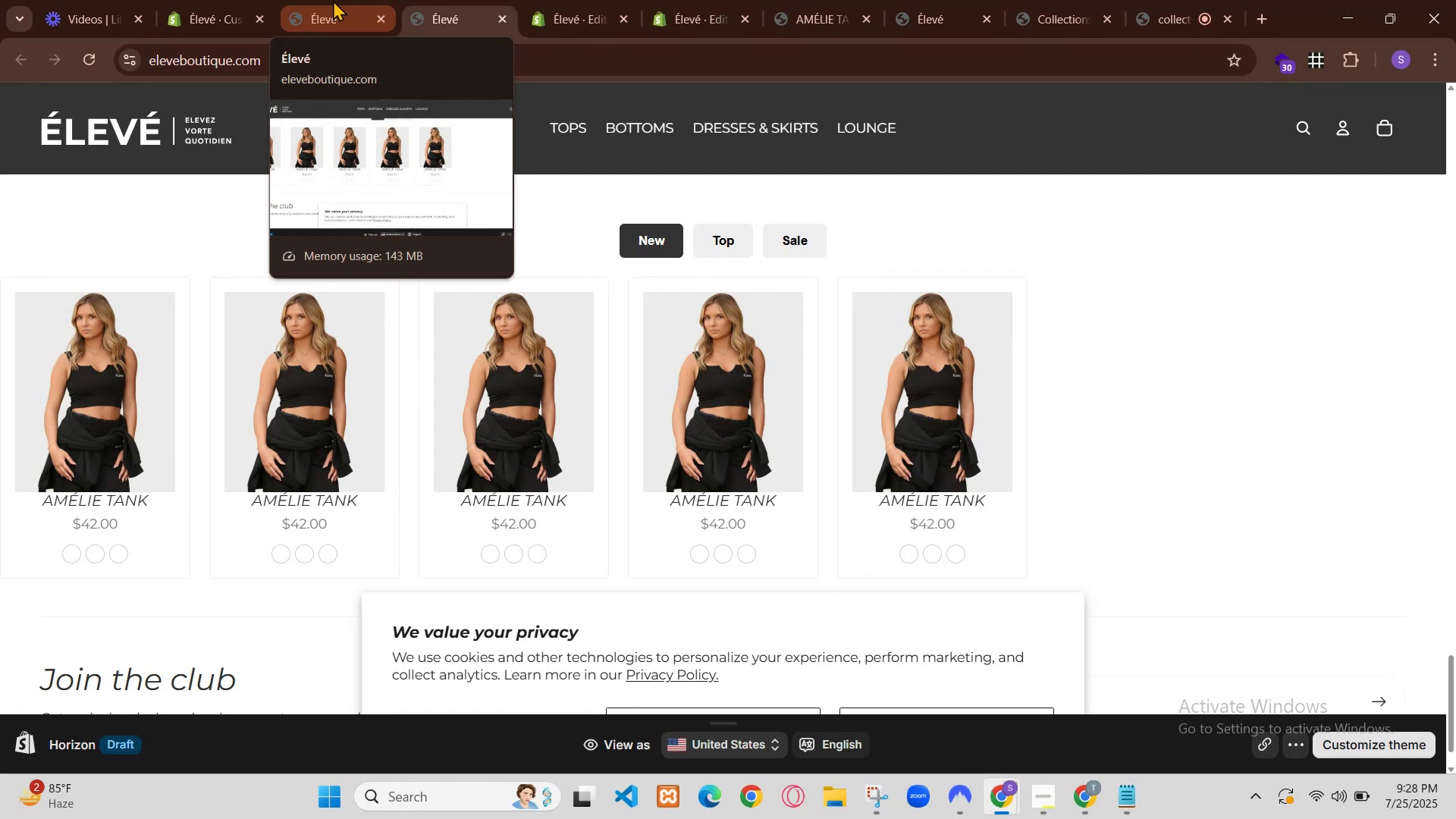 
wait(8.67)
 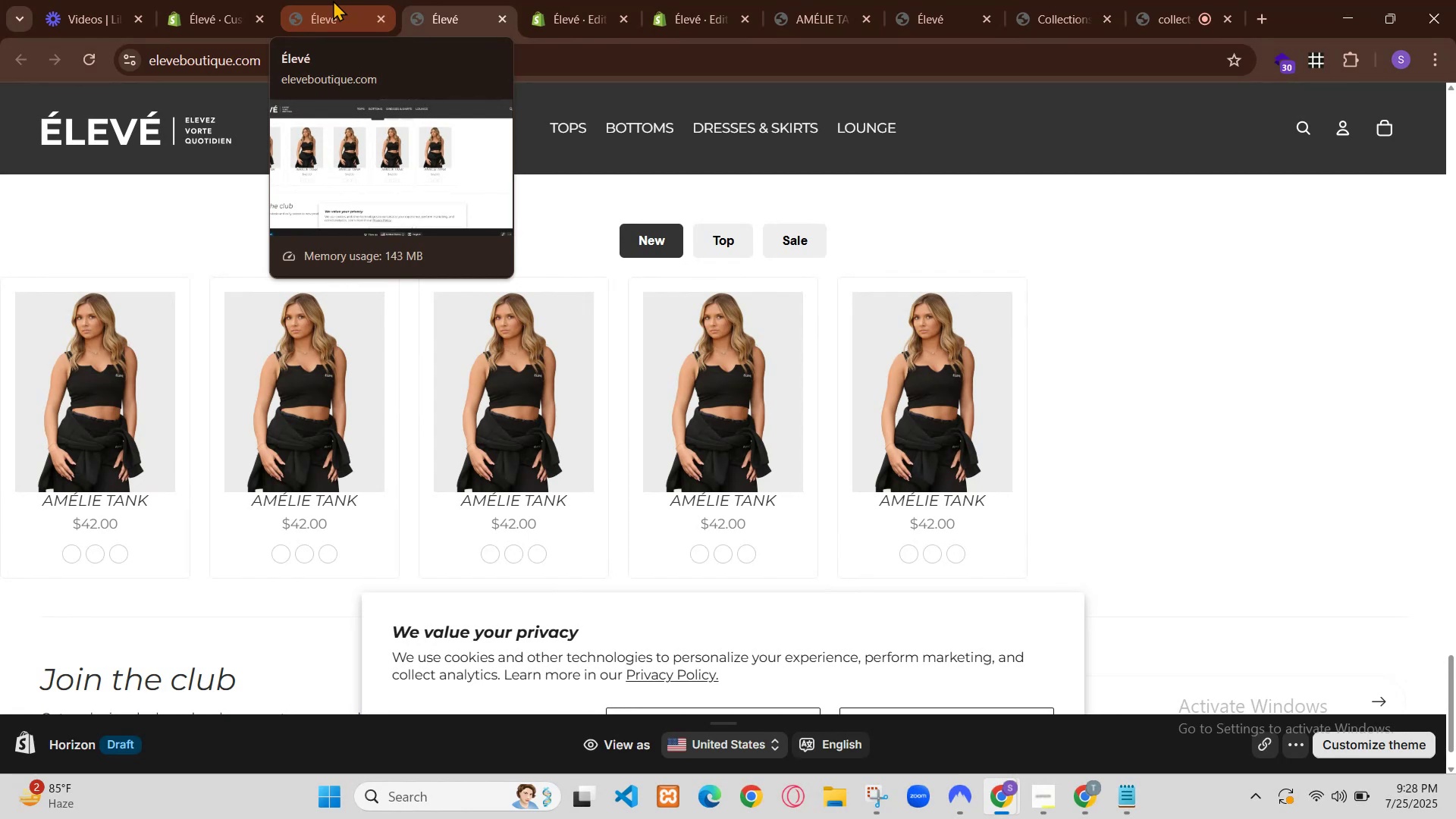 
left_click([200, 121])
 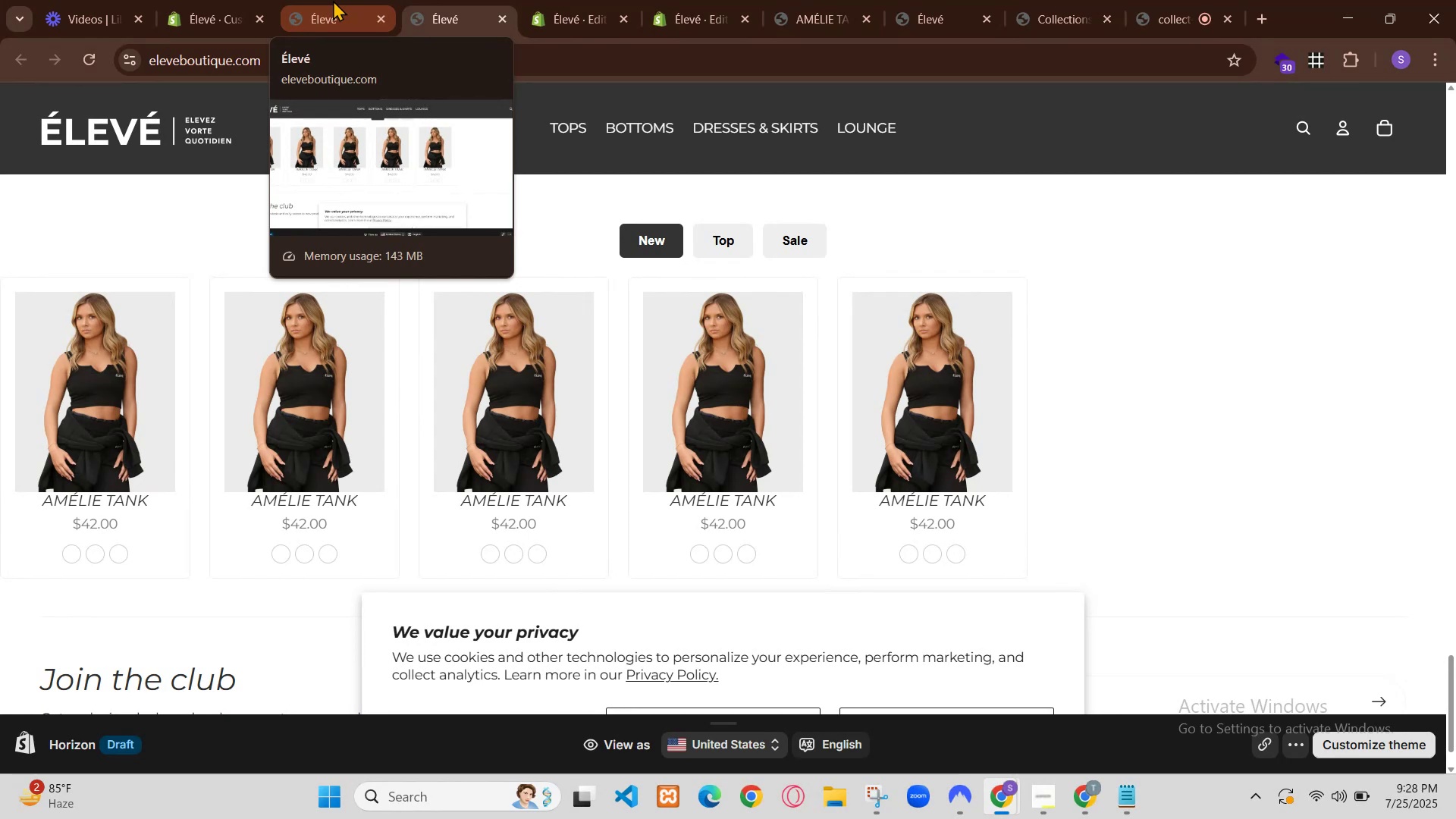 
left_click([124, 291])
 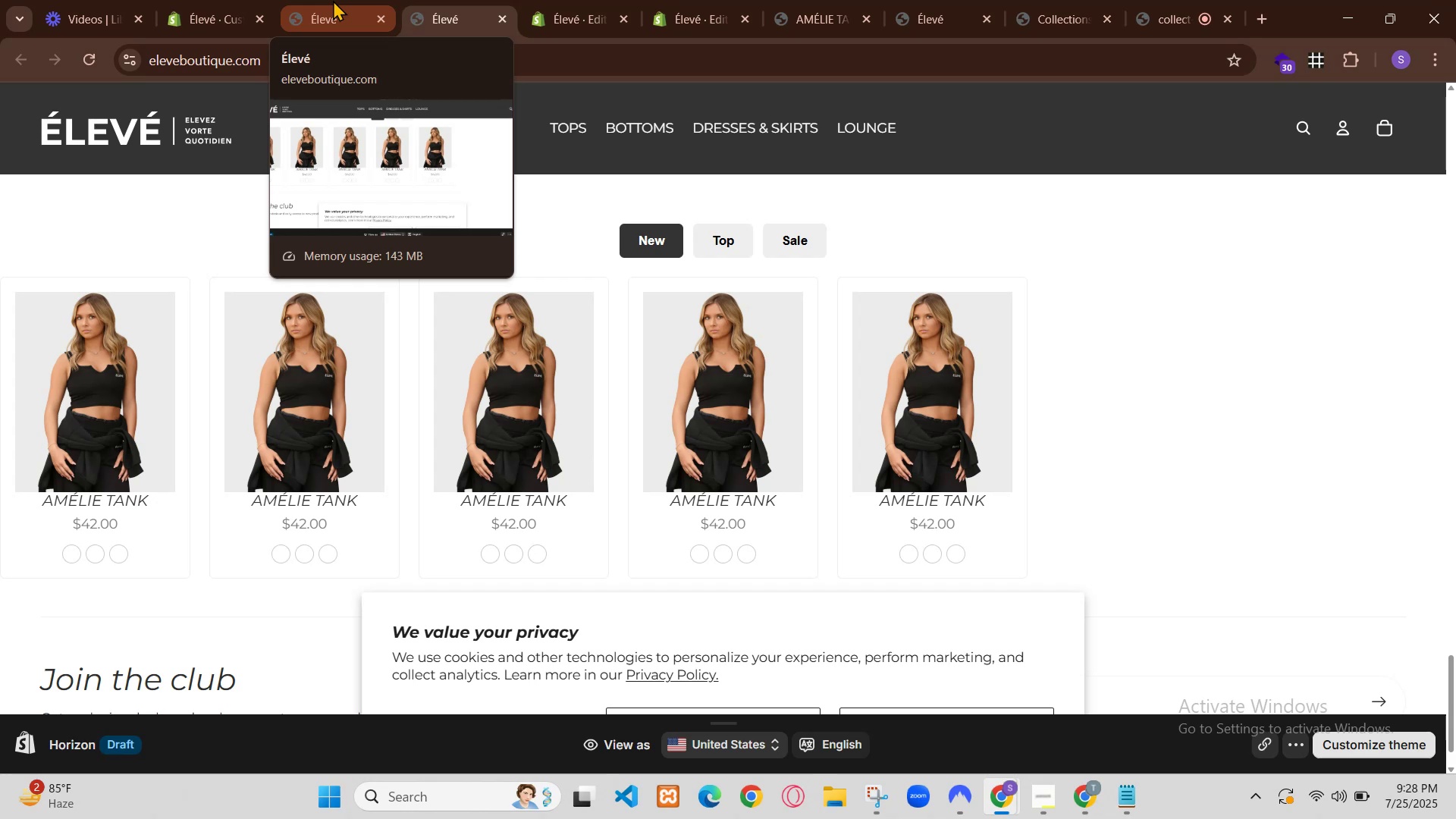 
scroll: coordinate [1074, 195], scroll_direction: down, amount: 19.0
 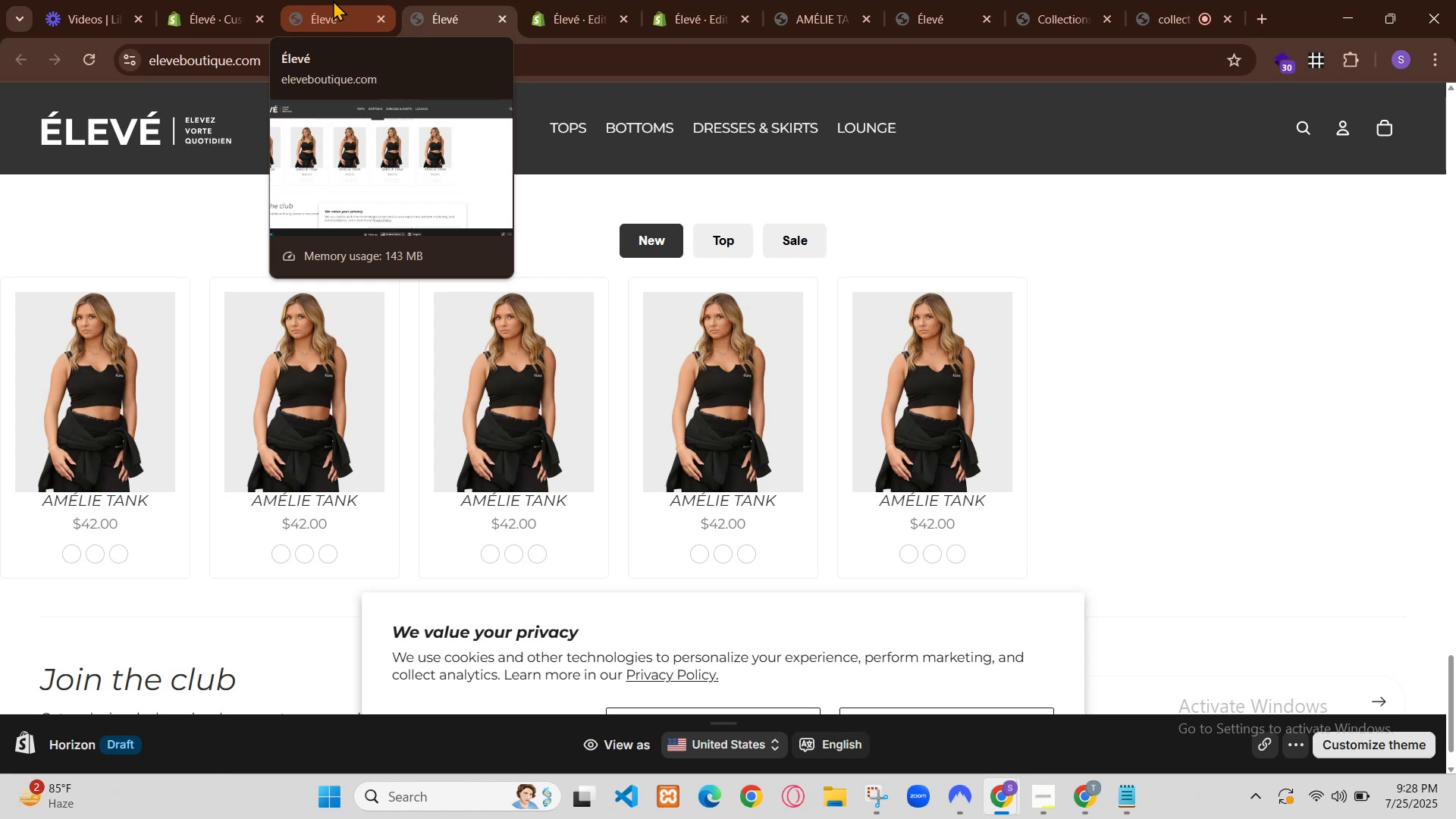 
wait(20.2)
 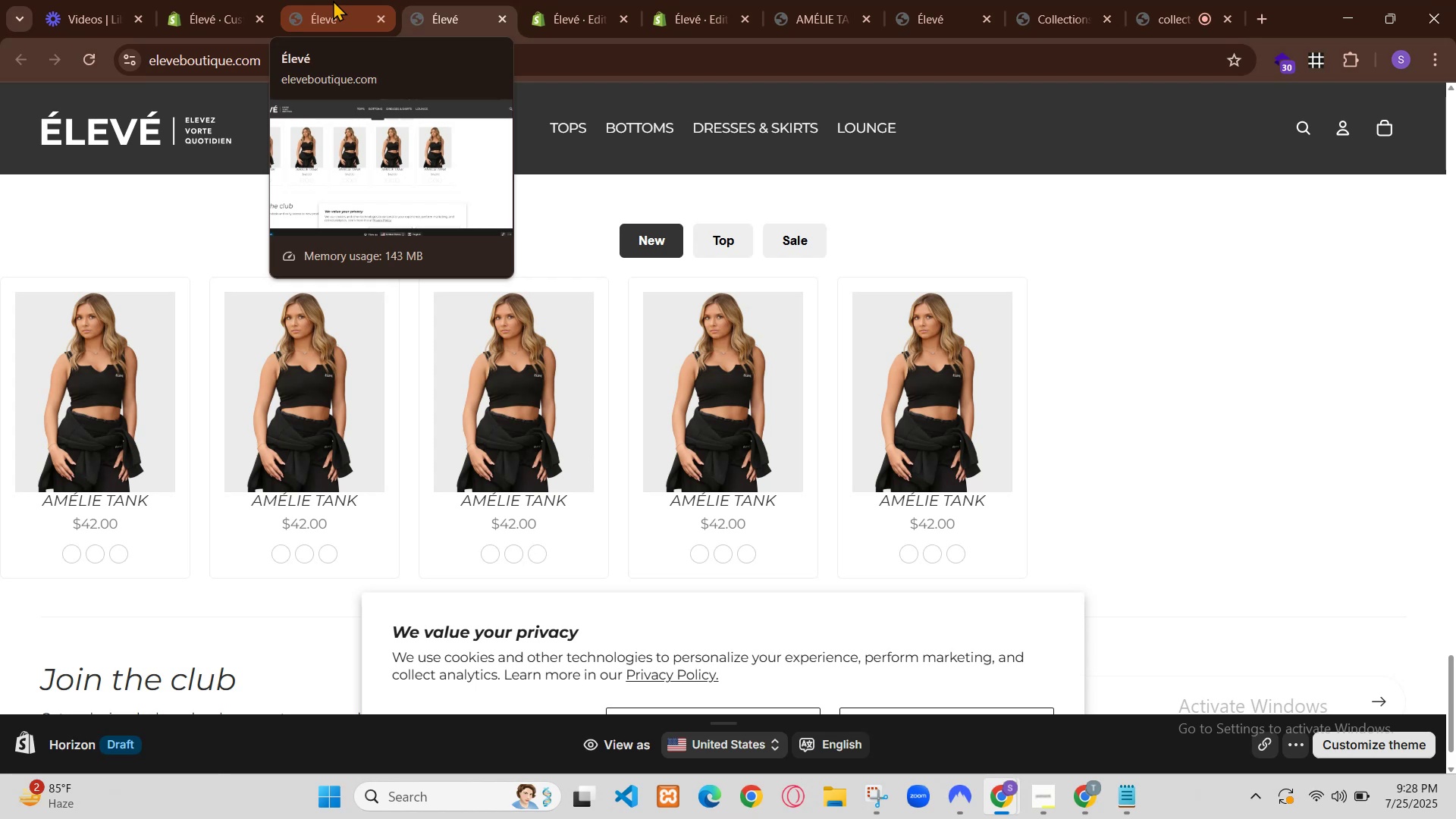 
scroll: coordinate [428, 541], scroll_direction: down, amount: 2.0
 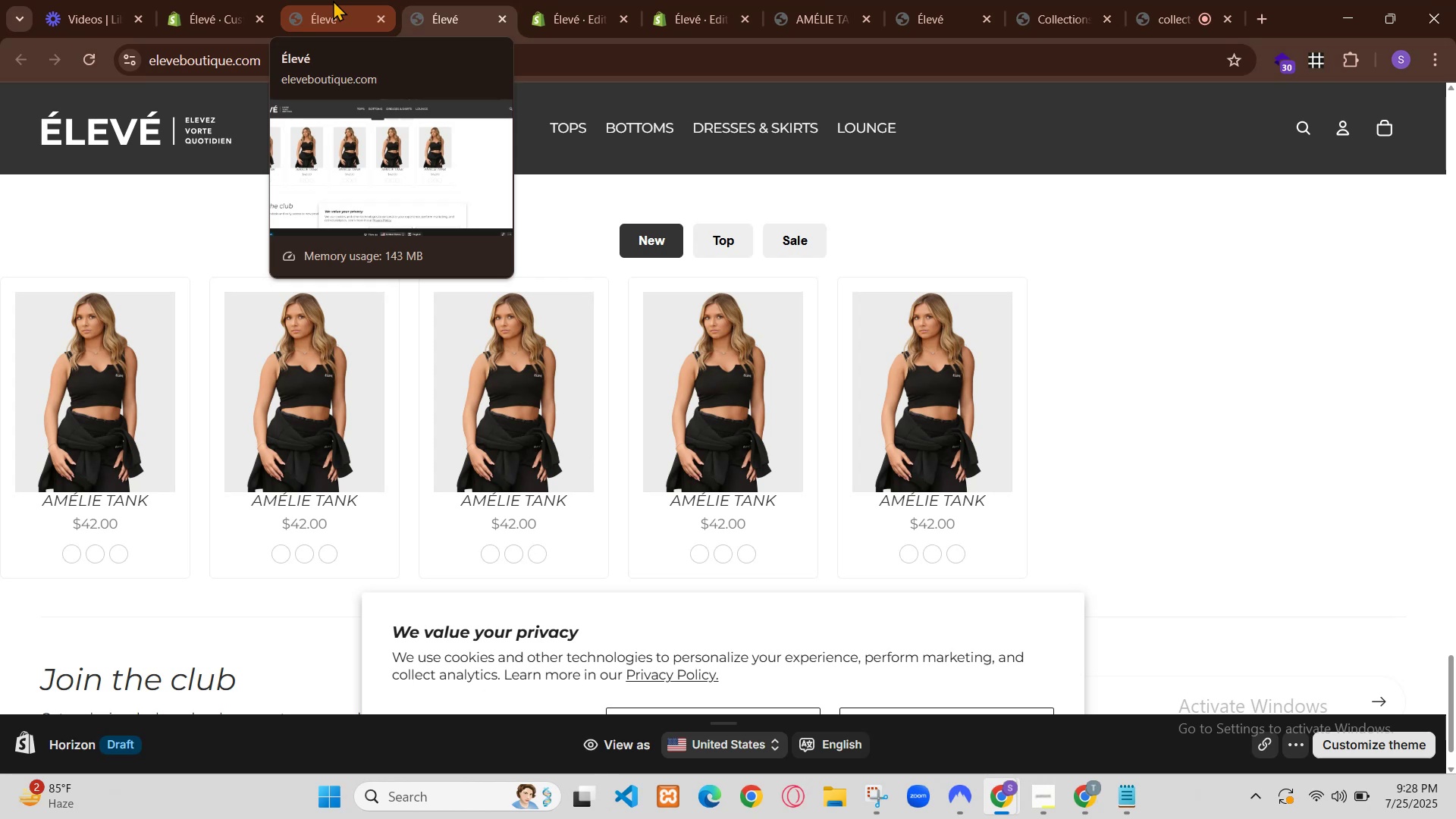 
scroll: coordinate [1350, 319], scroll_direction: up, amount: 1.0
 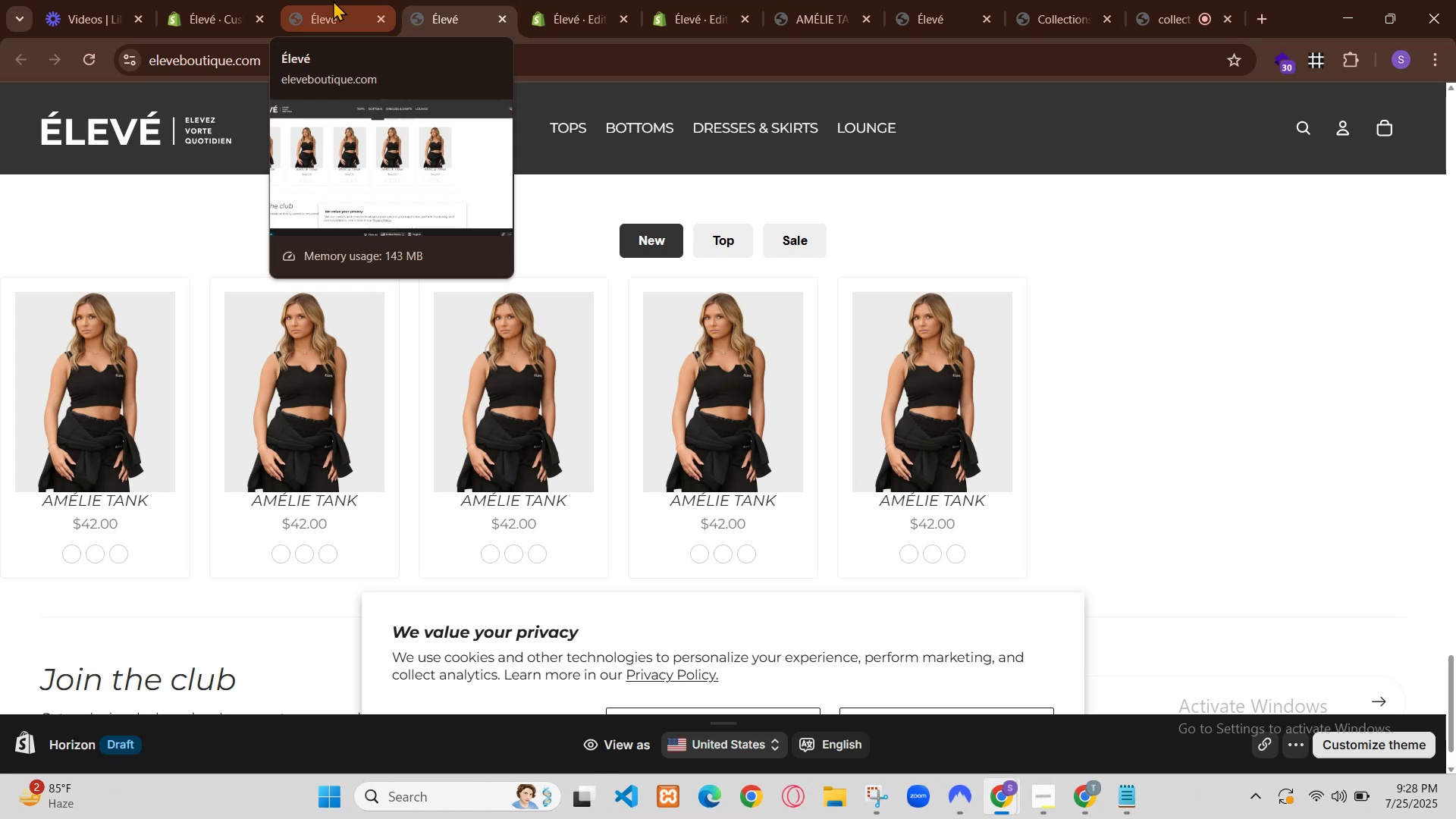 
scroll: coordinate [1345, 320], scroll_direction: down, amount: 1.0
 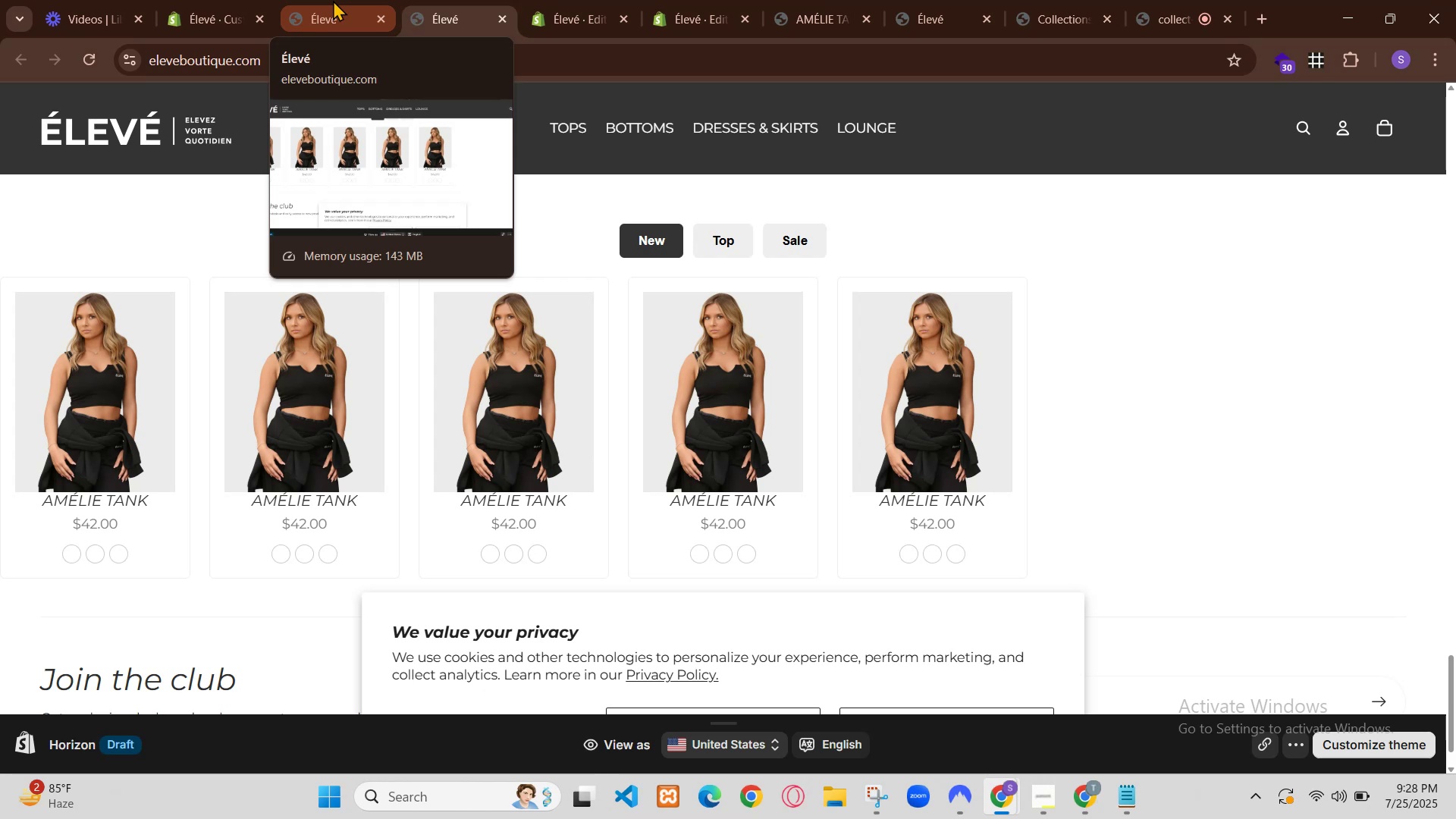 
scroll: coordinate [1228, 324], scroll_direction: up, amount: 1.0
 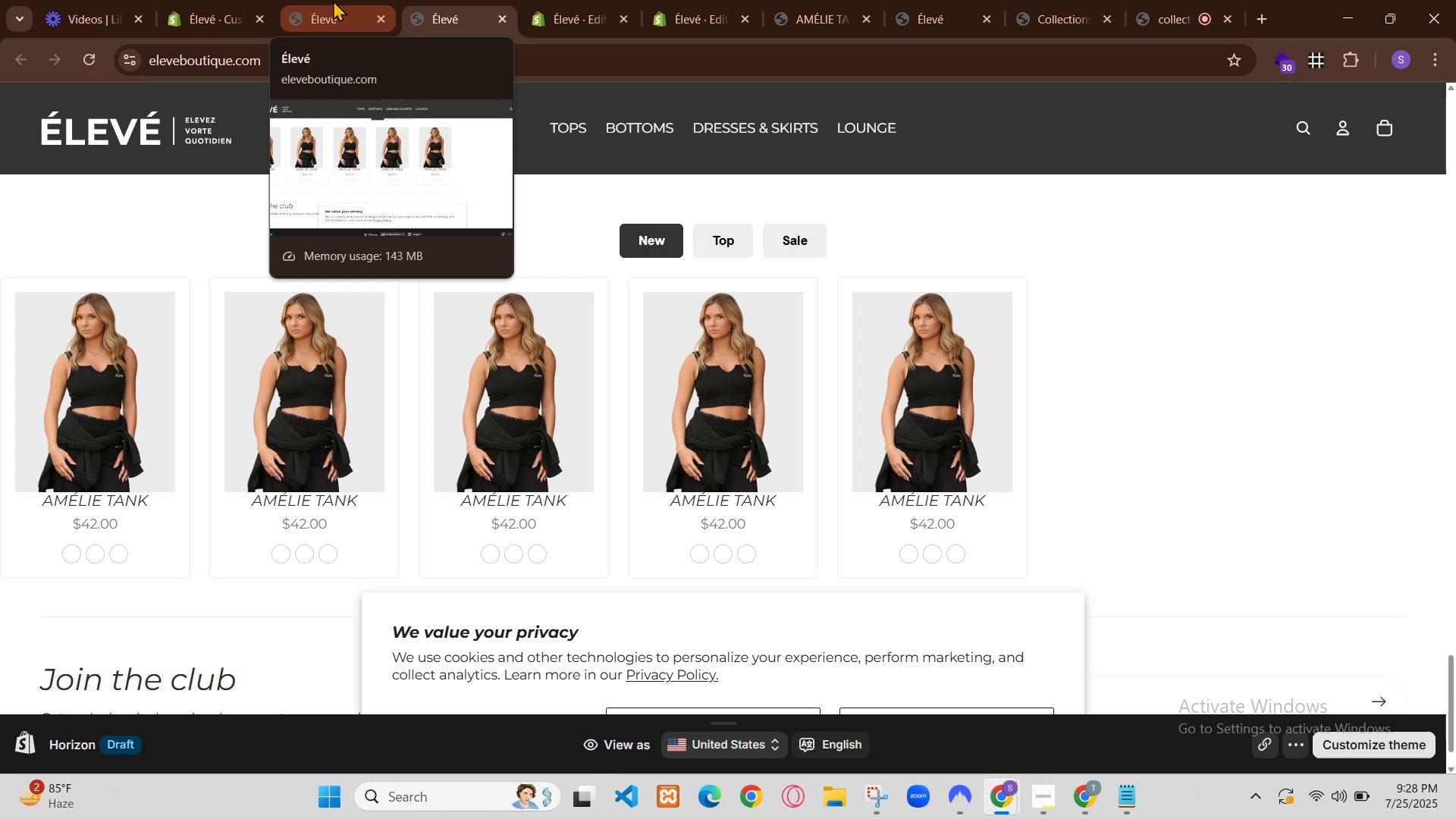 
scroll: coordinate [1144, 376], scroll_direction: down, amount: 1.0
 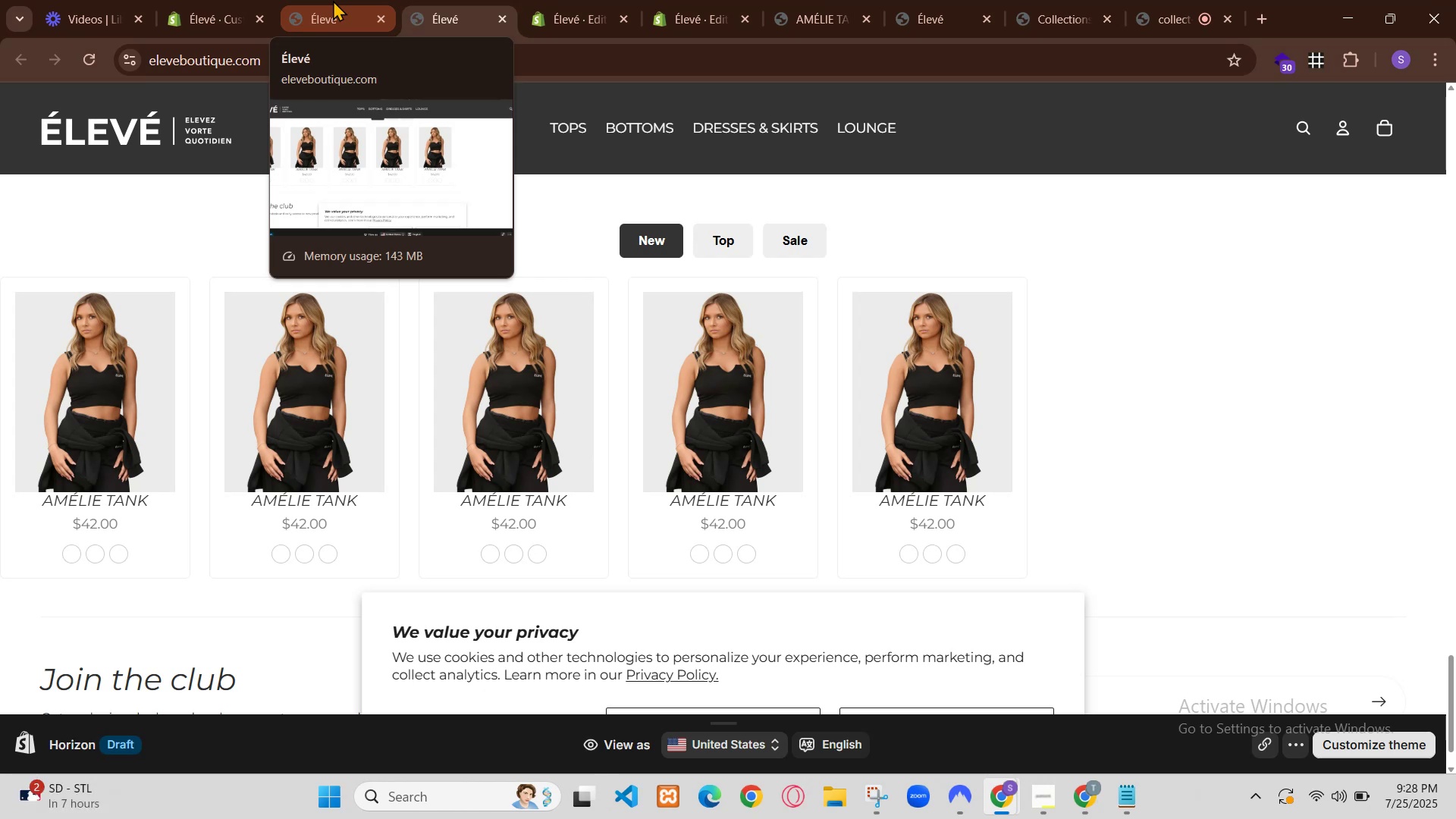 
scroll: coordinate [1144, 376], scroll_direction: up, amount: 1.0
 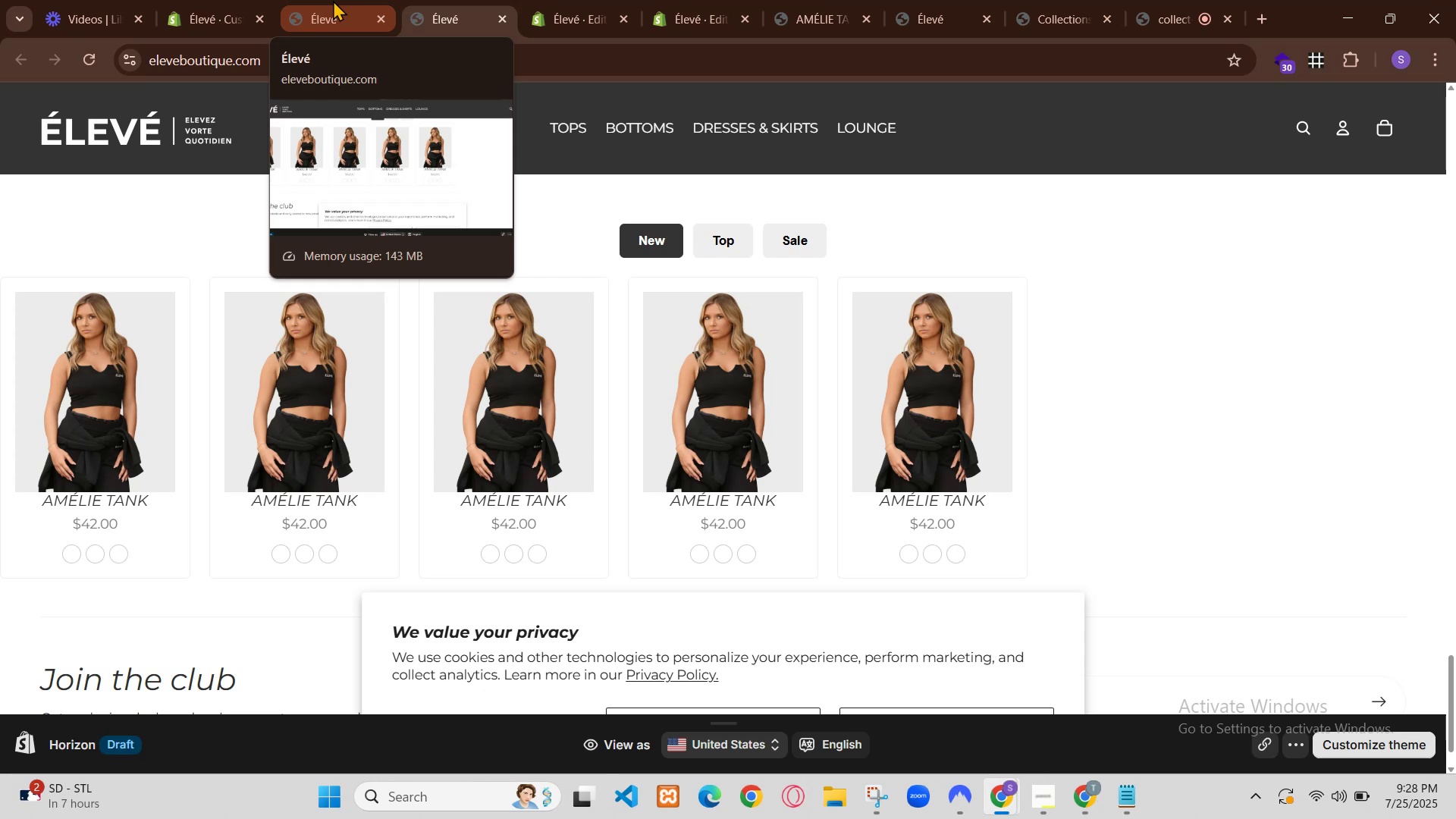 
left_click([674, 384])
 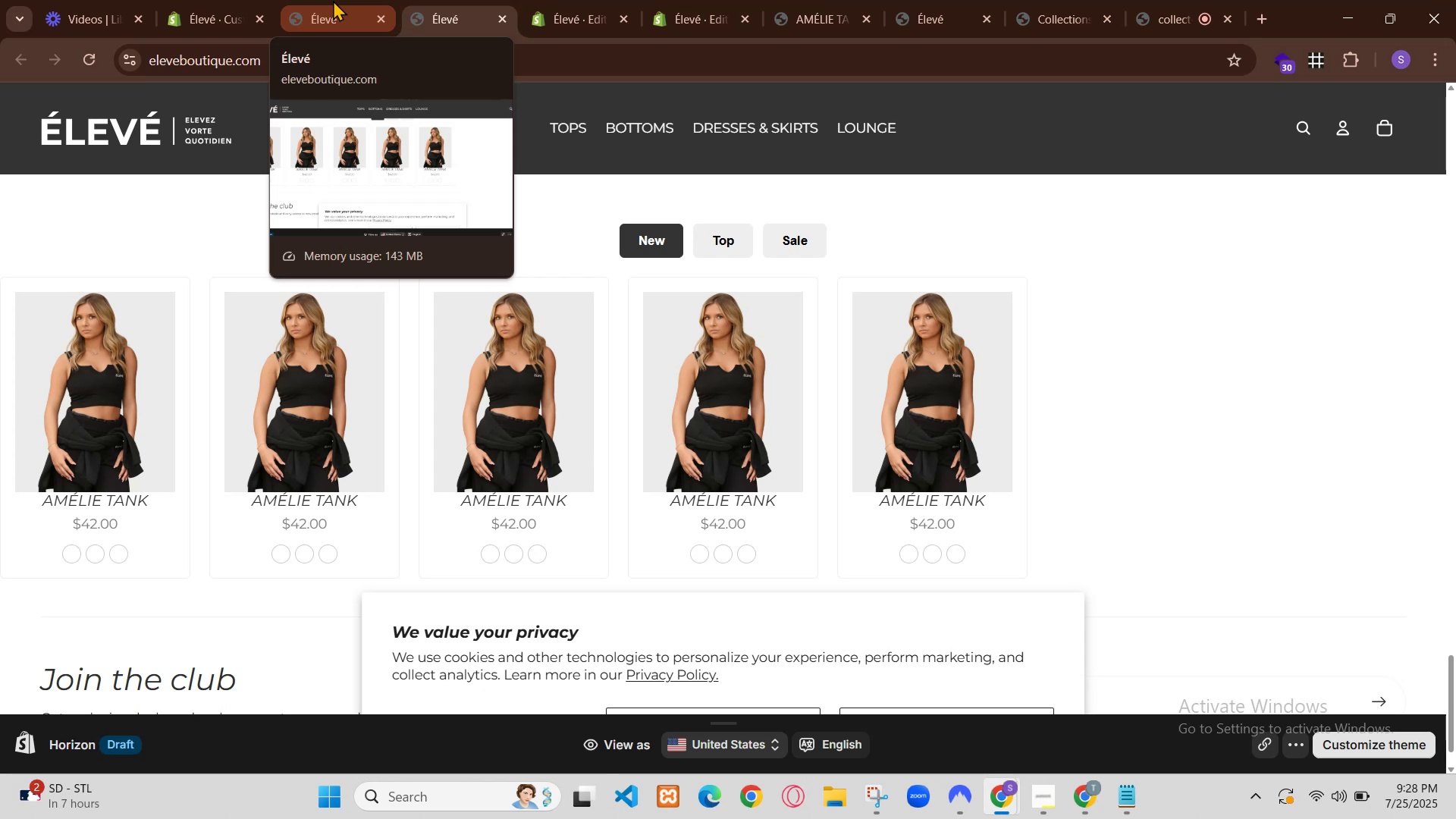 
left_click([708, 375])
 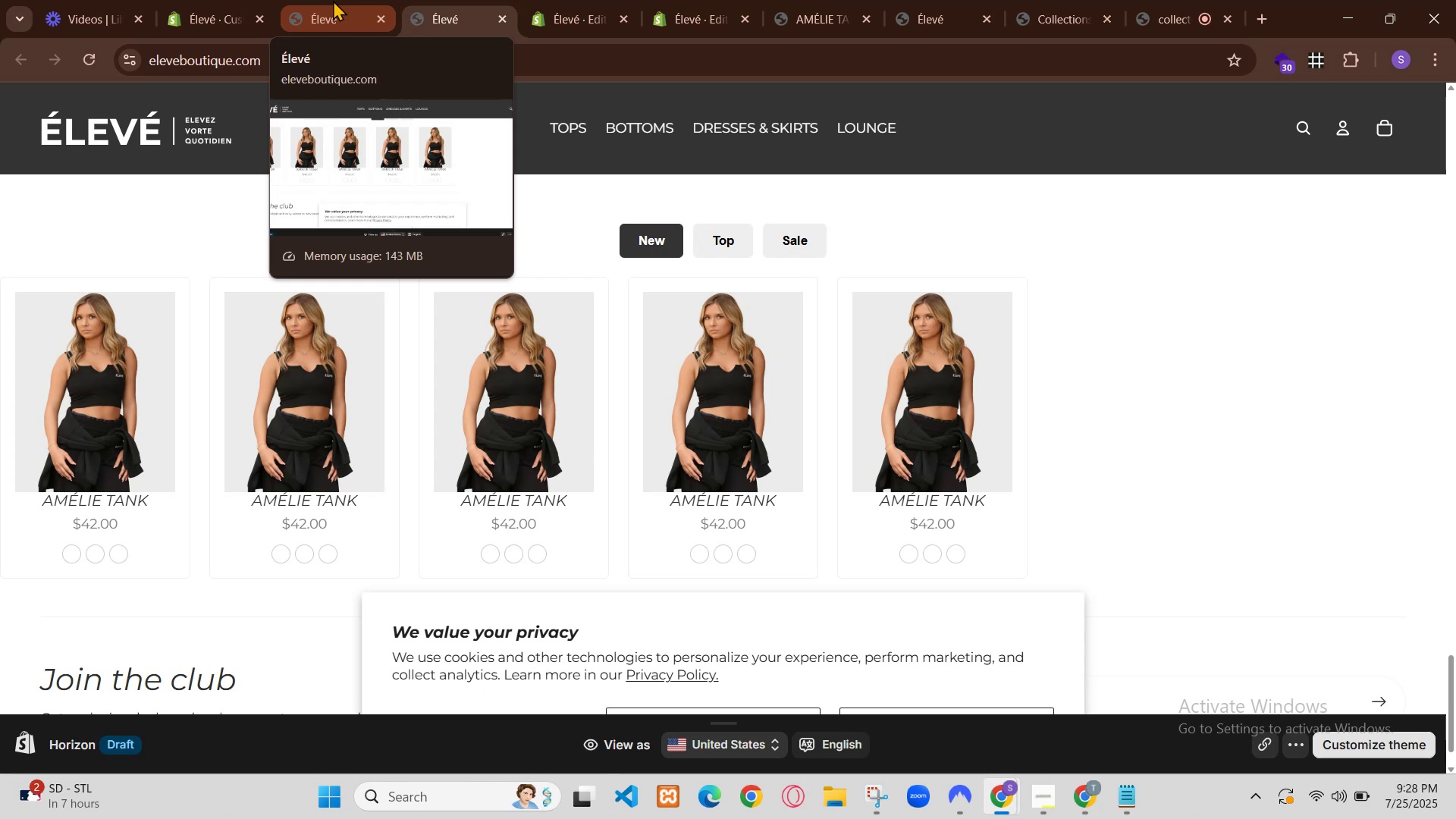 
left_click([651, 390])
 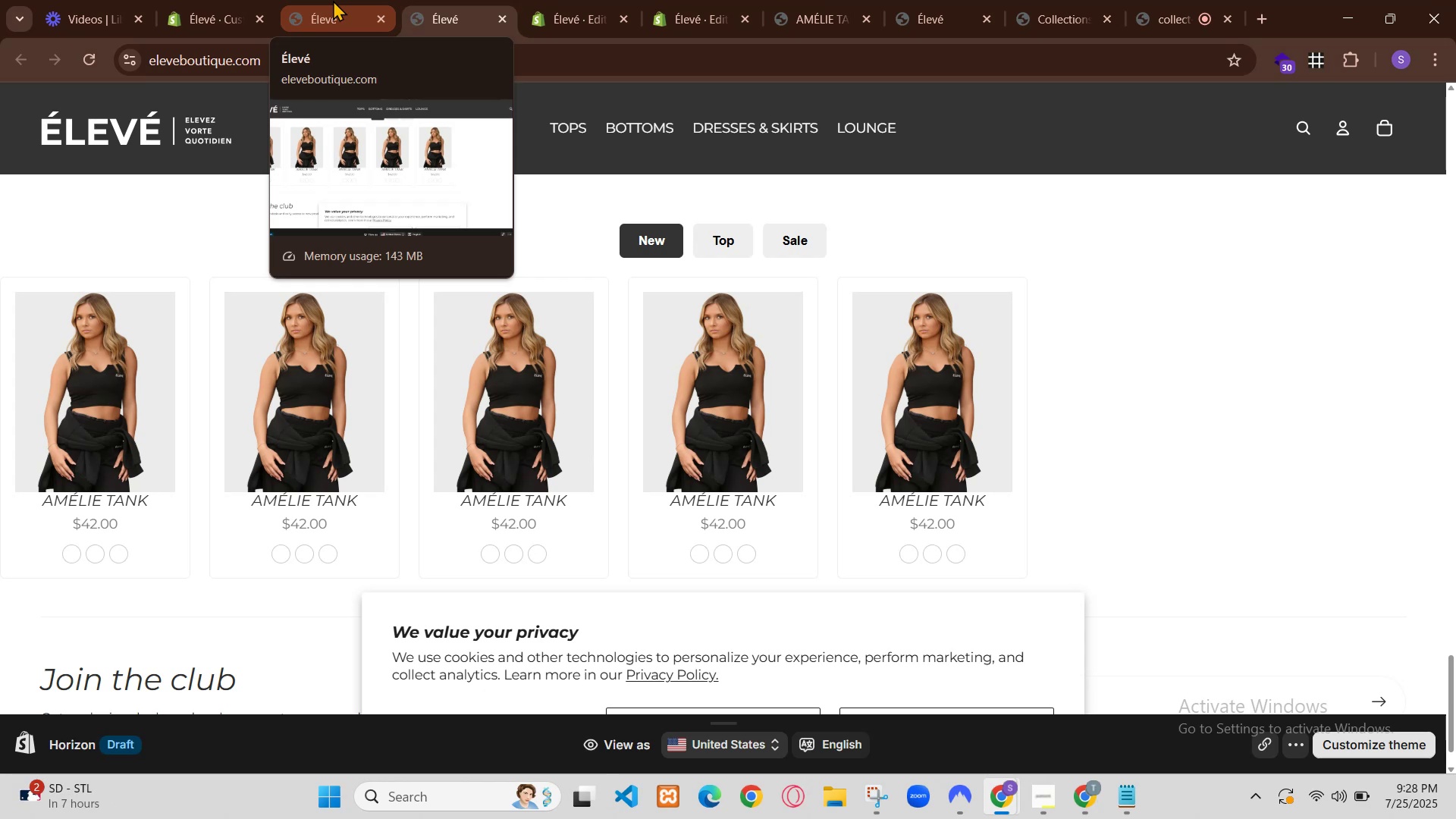 
left_click_drag(start_coordinate=[666, 466], to_coordinate=[661, 470])
 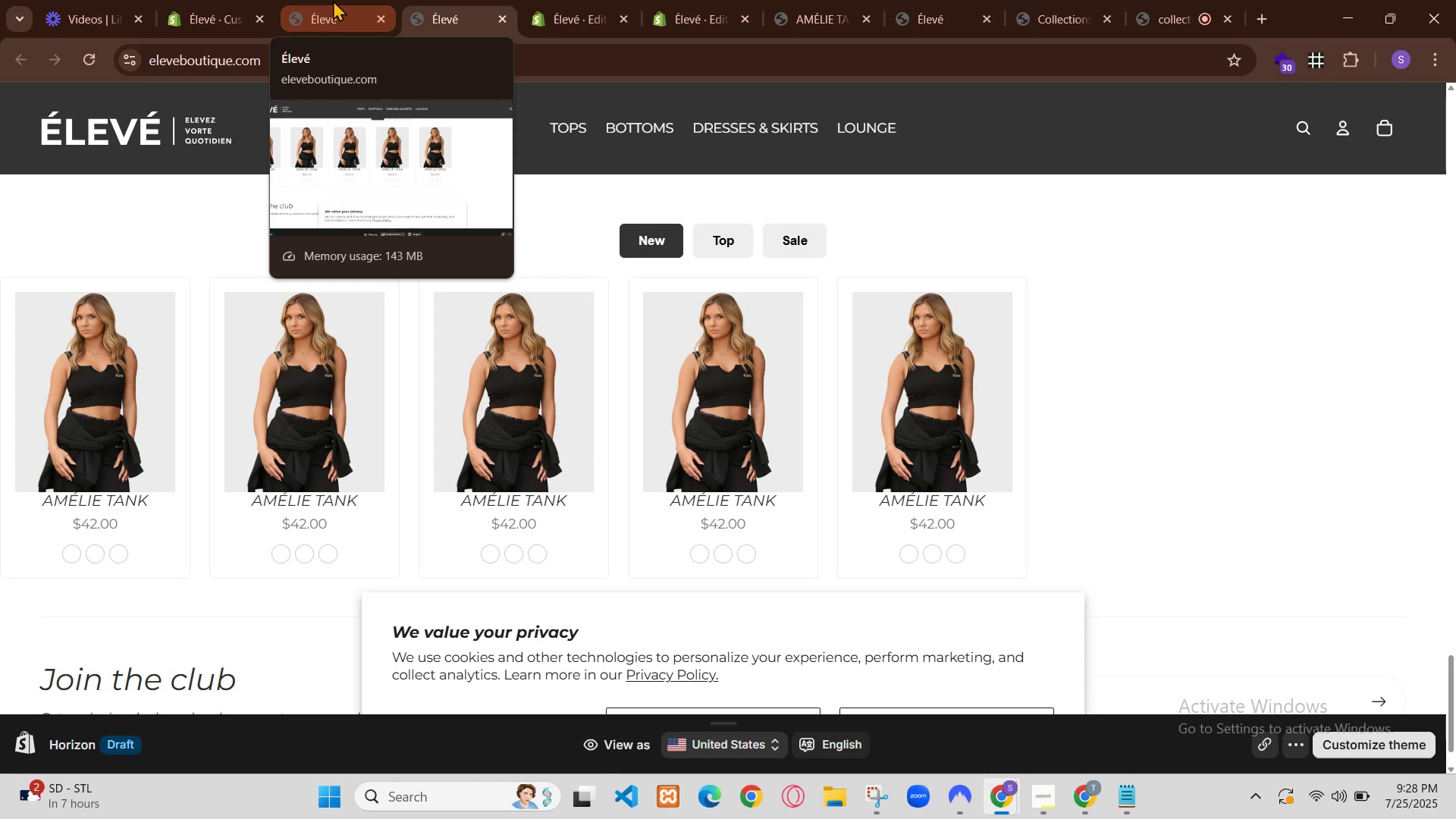 
scroll: coordinate [656, 460], scroll_direction: down, amount: 2.0
 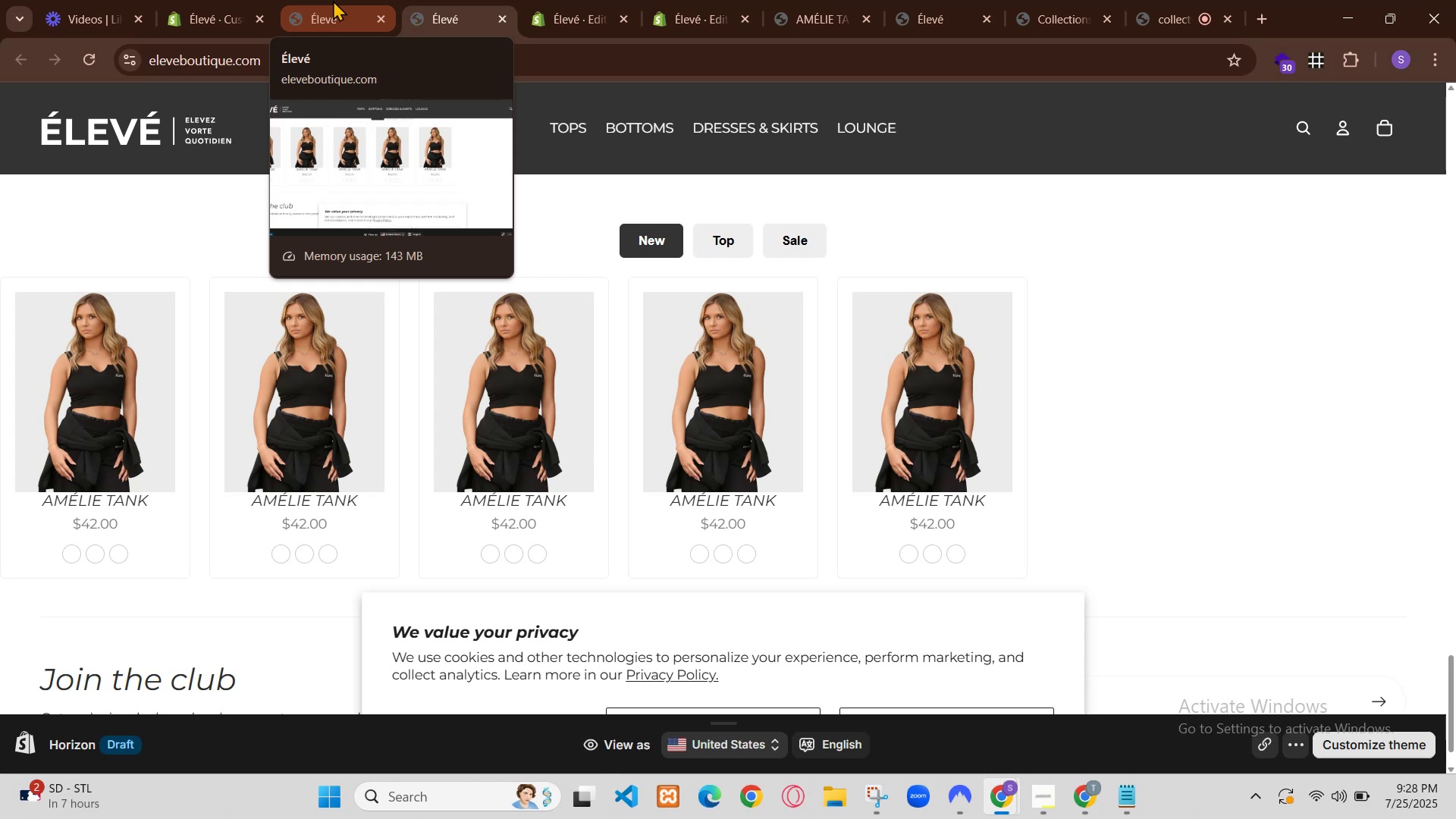 
left_click([180, 0])
 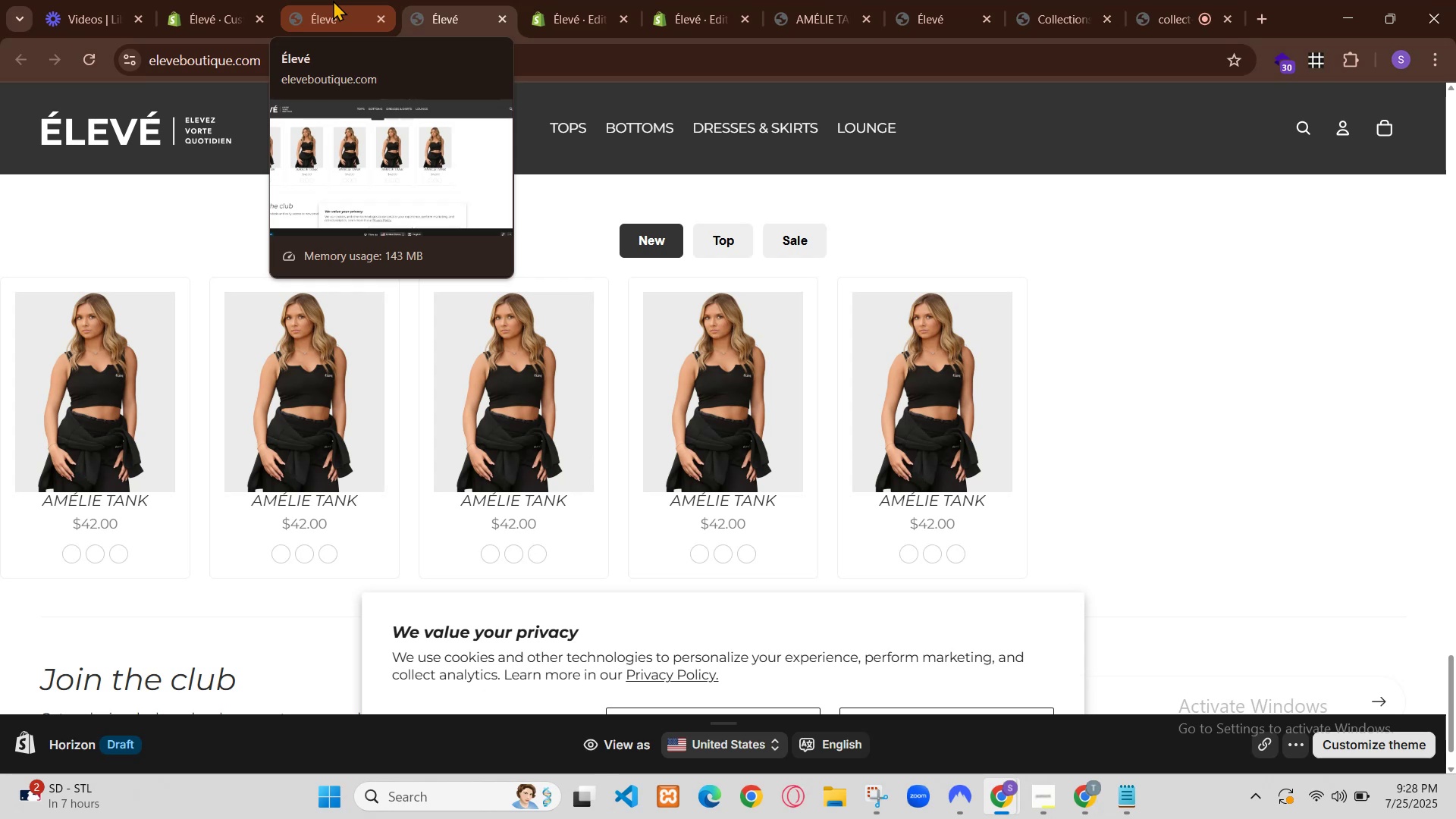 
wait(5.01)
 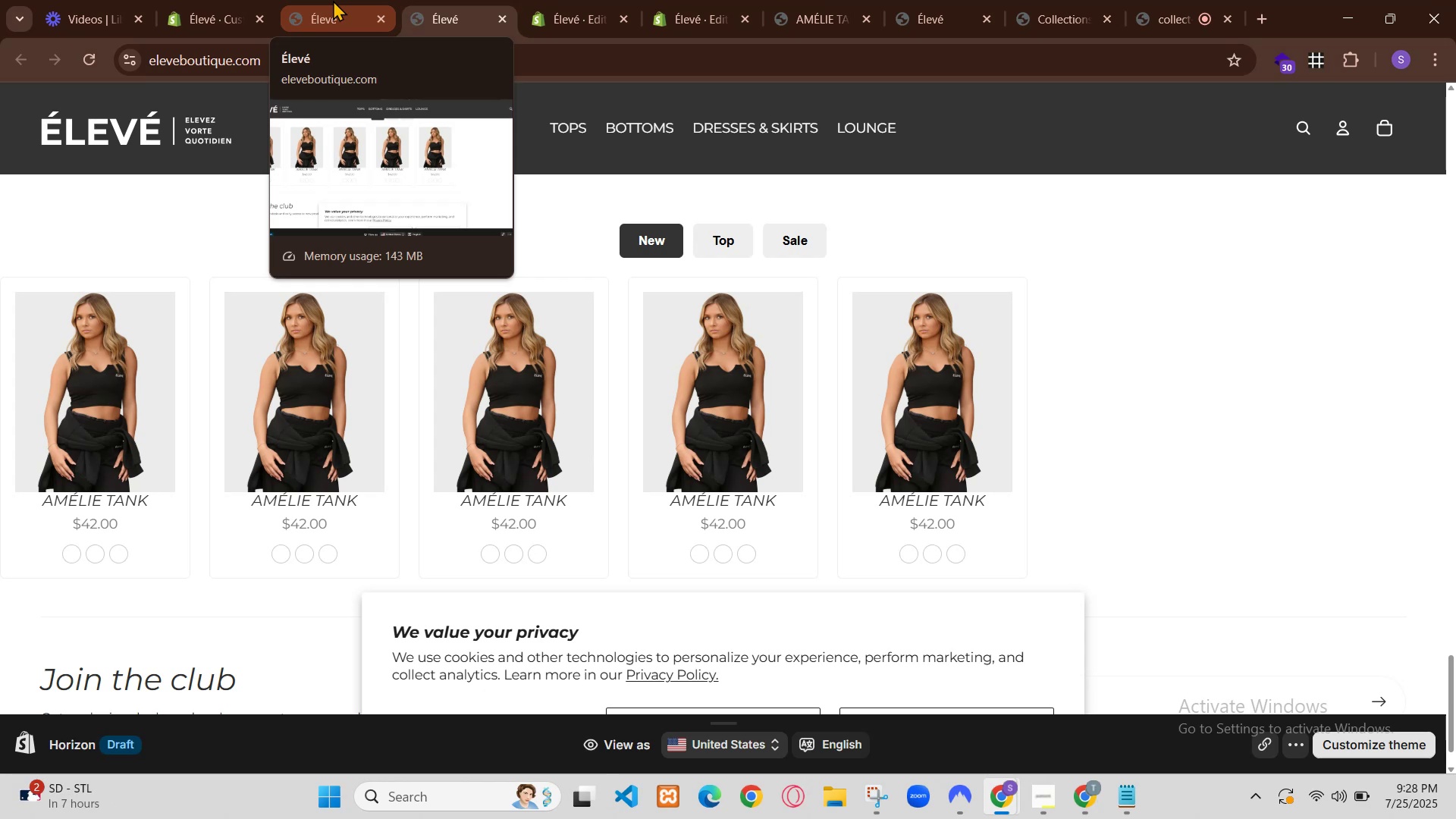 
scroll: coordinate [155, 319], scroll_direction: down, amount: 4.0
 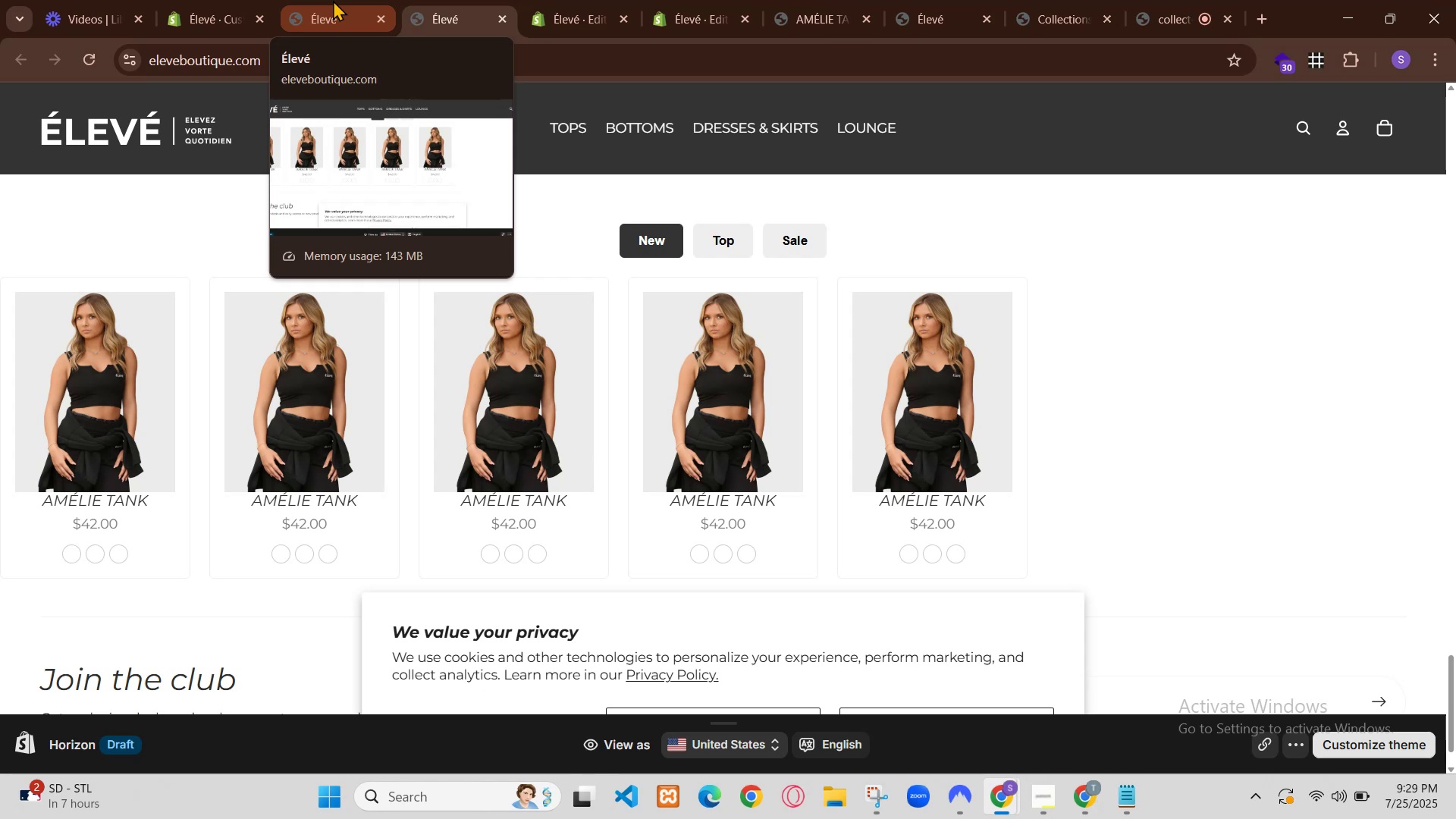 
left_click([61, 609])
 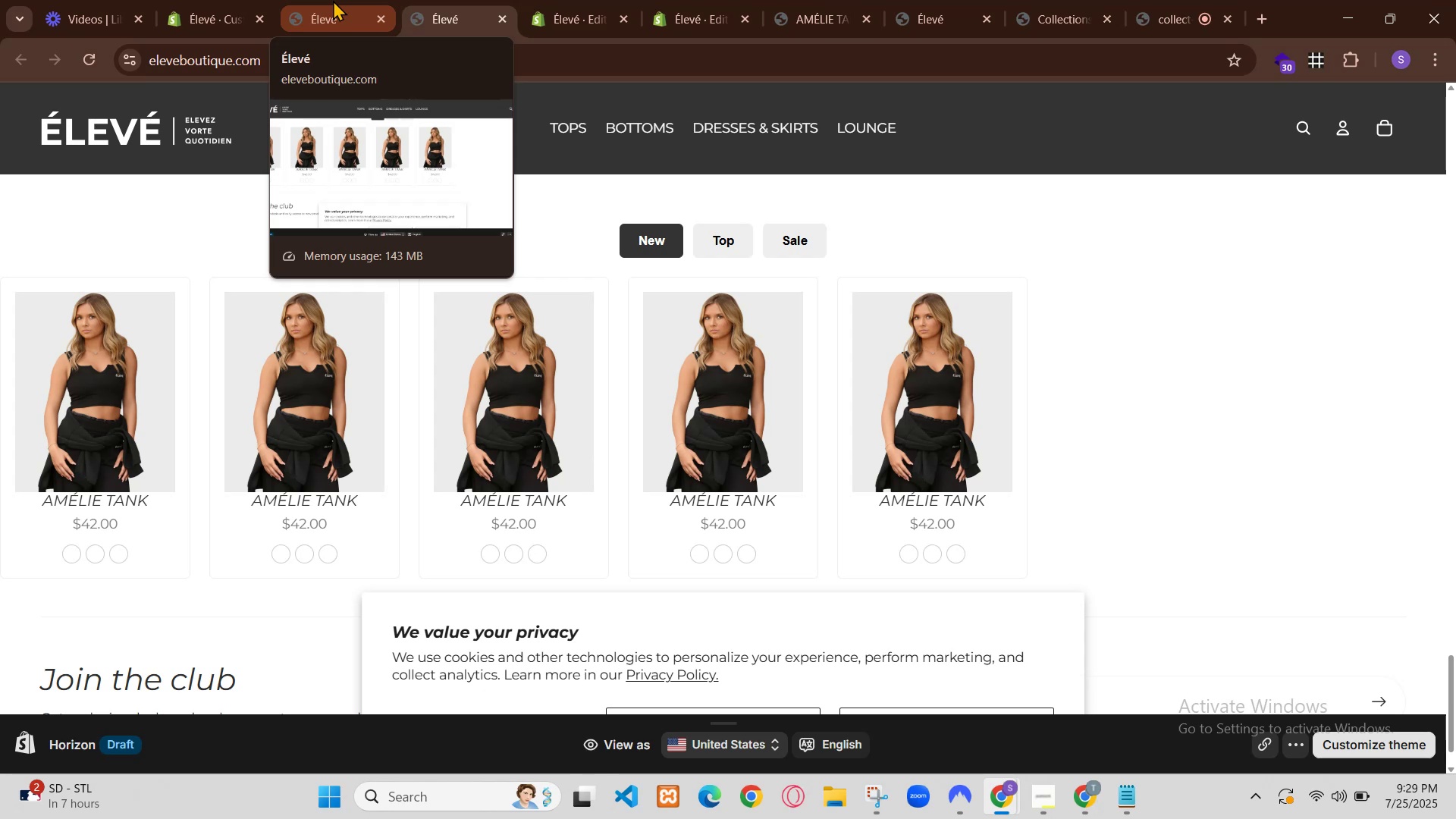 
left_click([75, 609])
 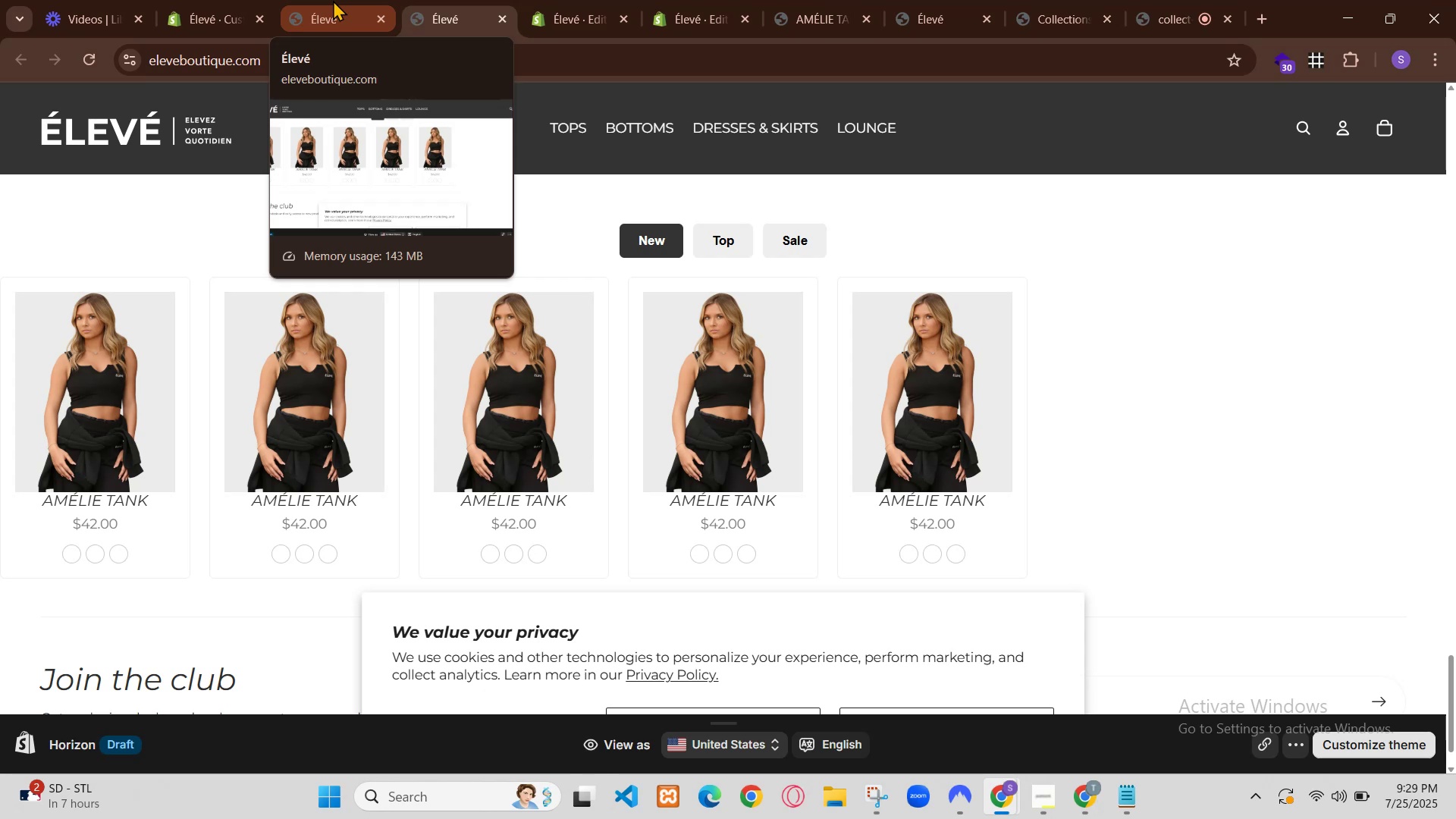 
scroll: coordinate [112, 635], scroll_direction: down, amount: 1.0
 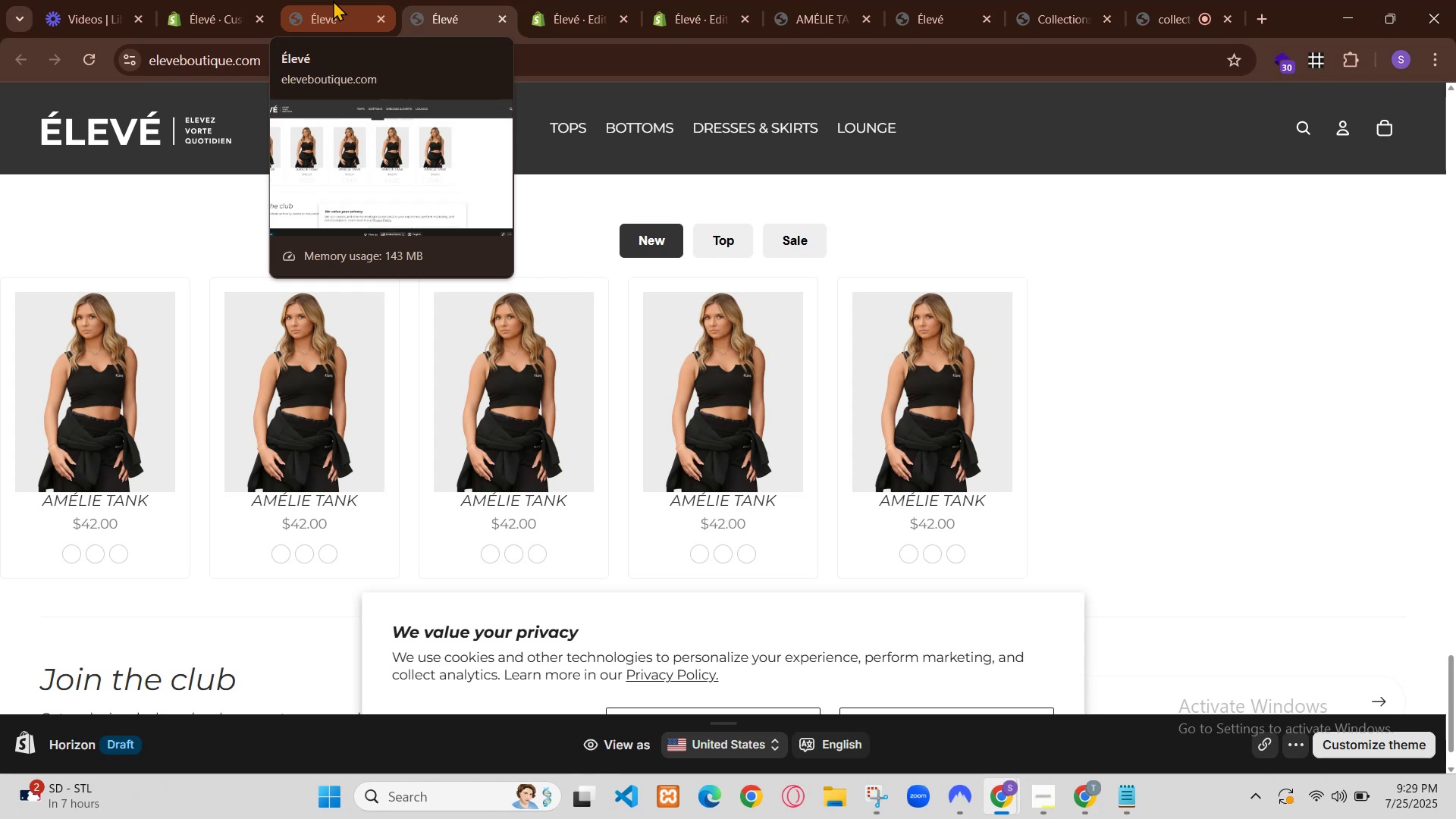 
wait(5.93)
 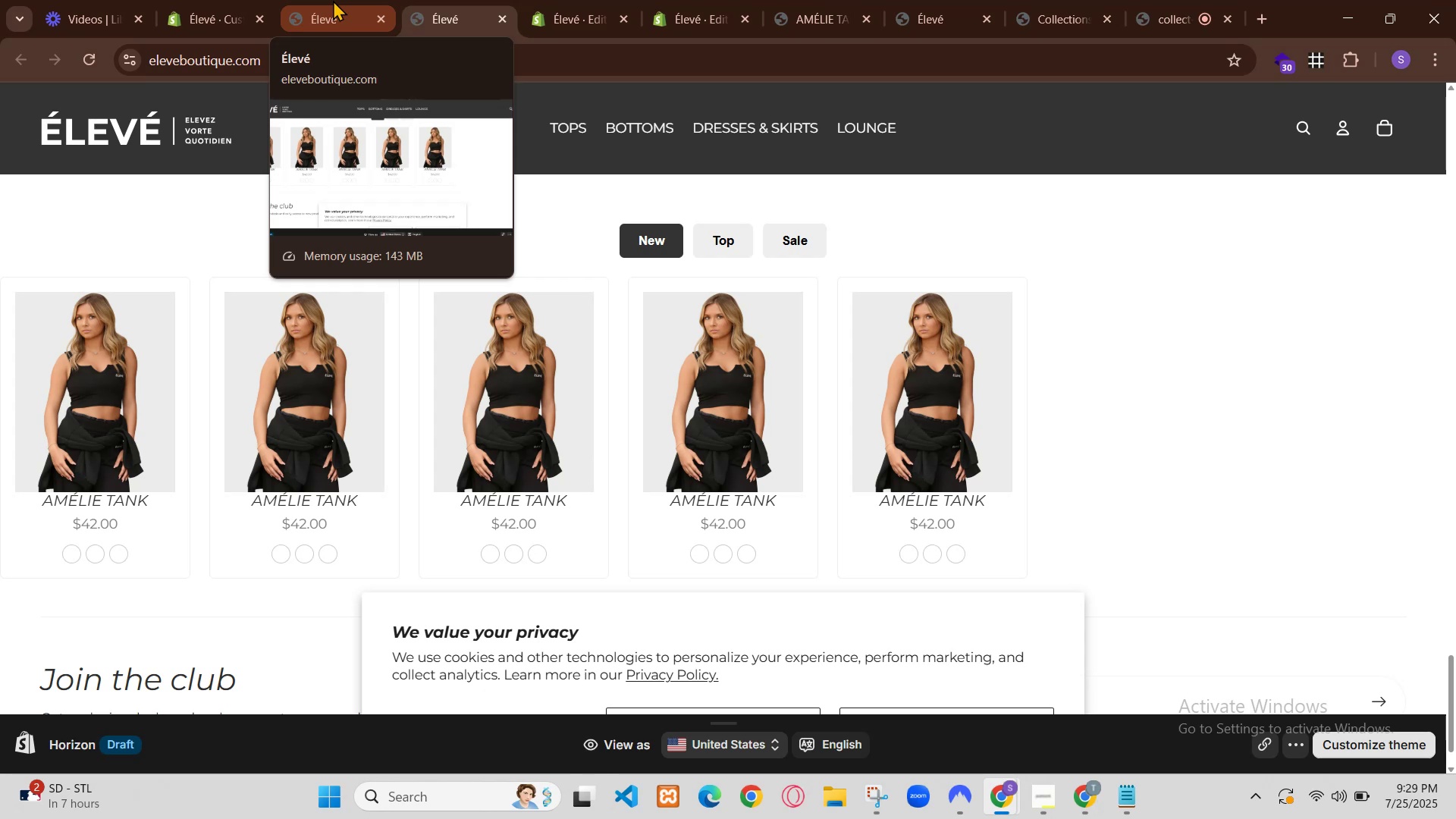 
left_click([202, 403])
 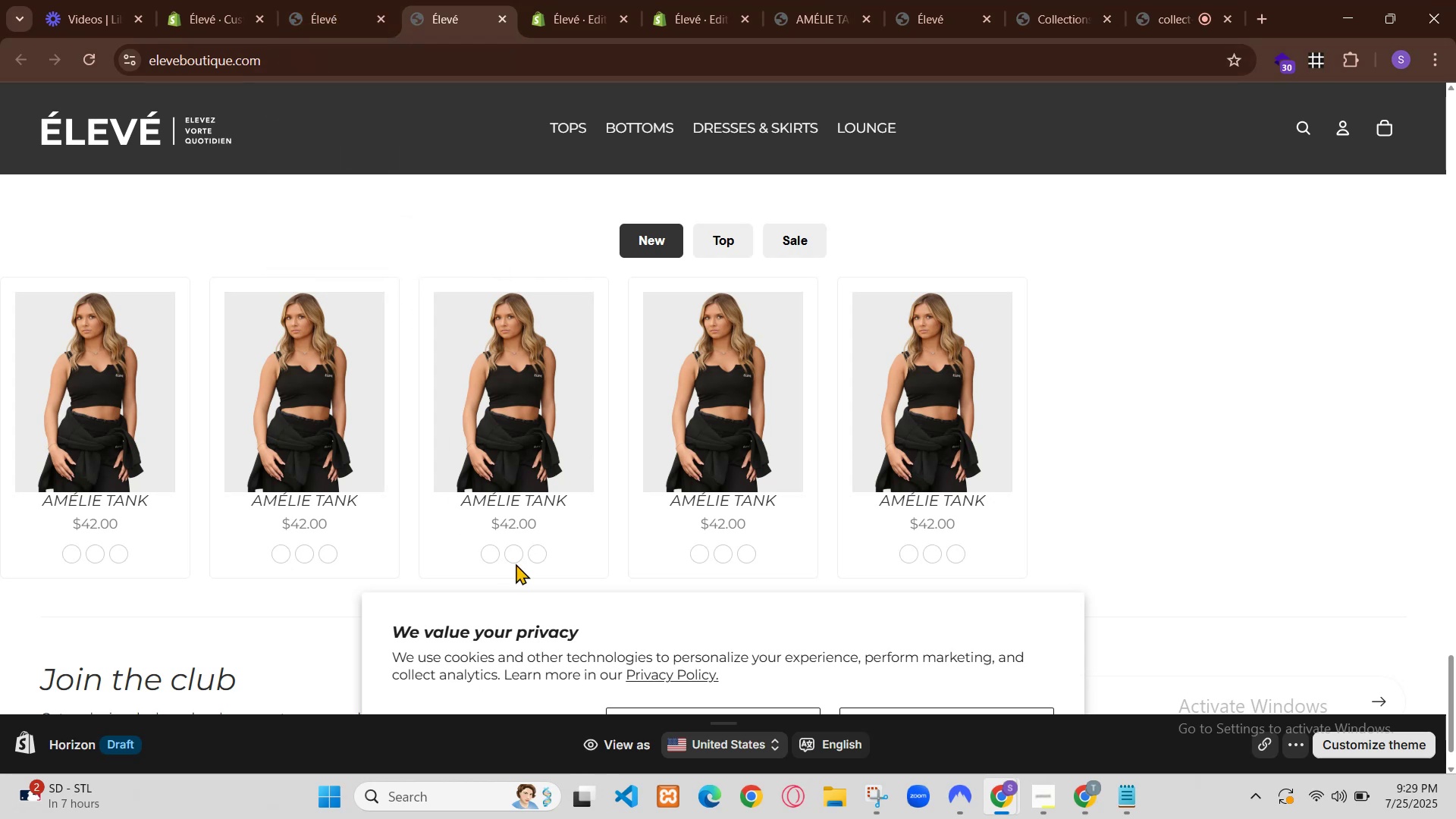 
left_click([453, 367])
 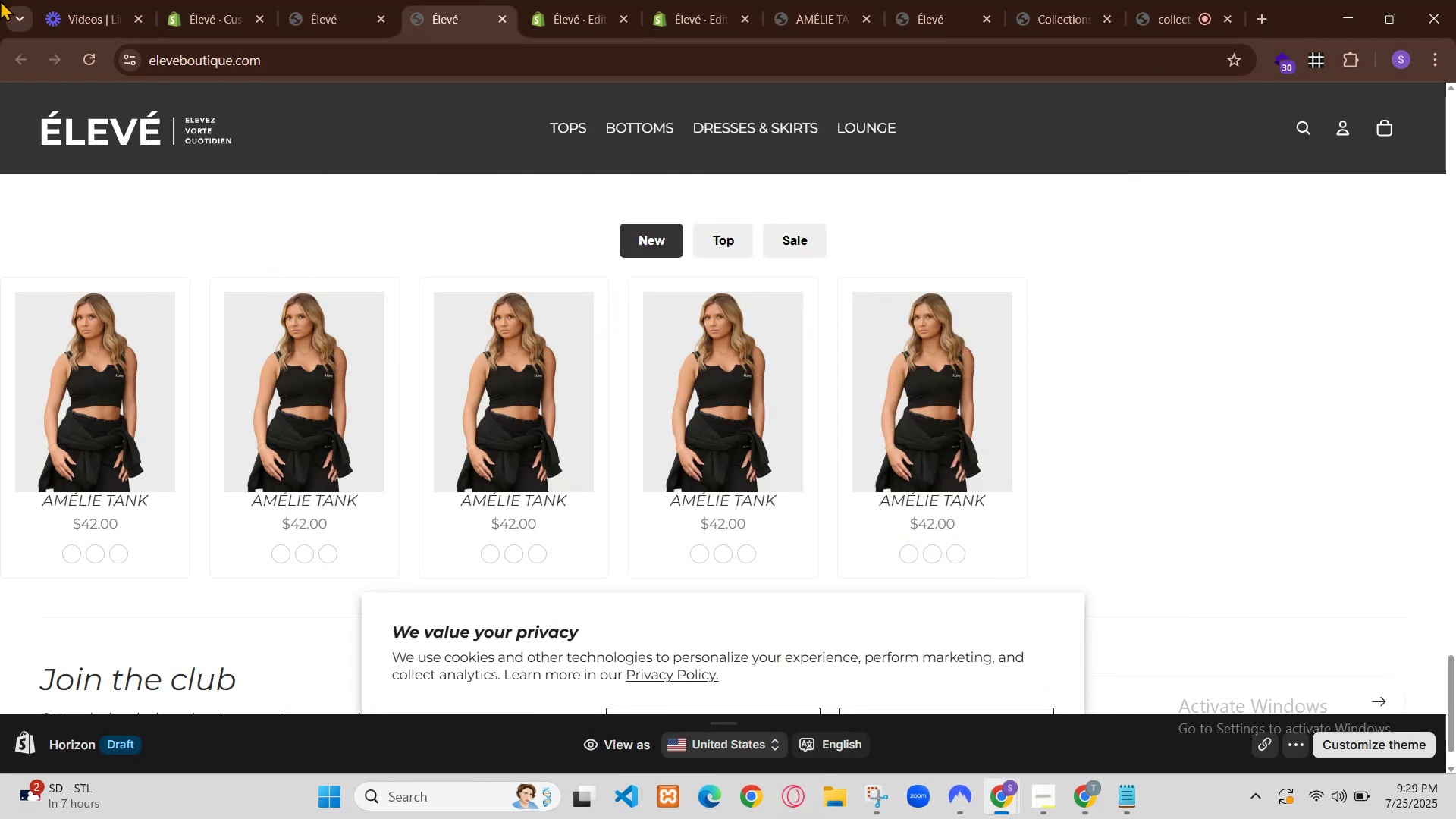 
wait(7.29)
 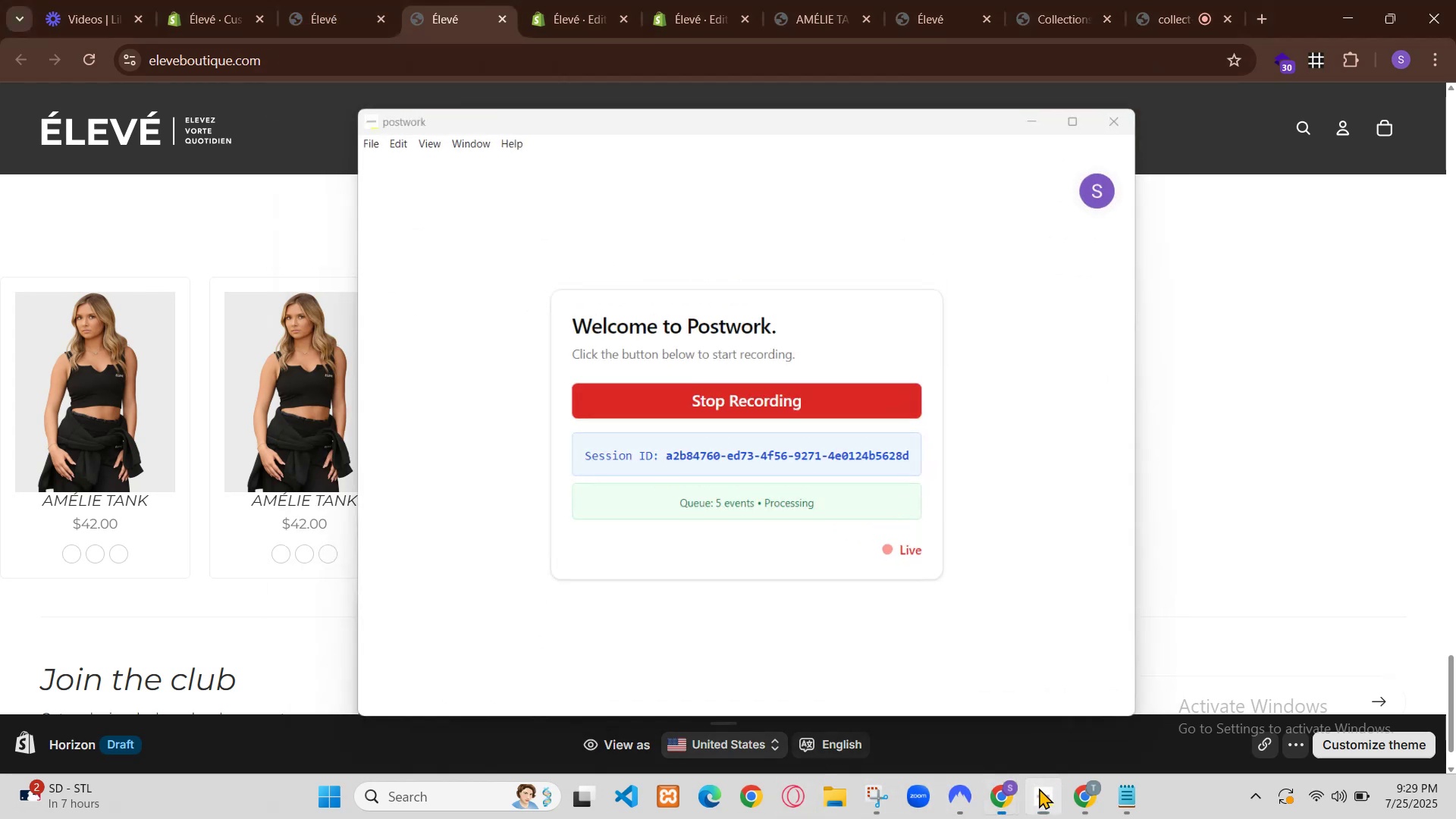 
left_click([267, 417])
 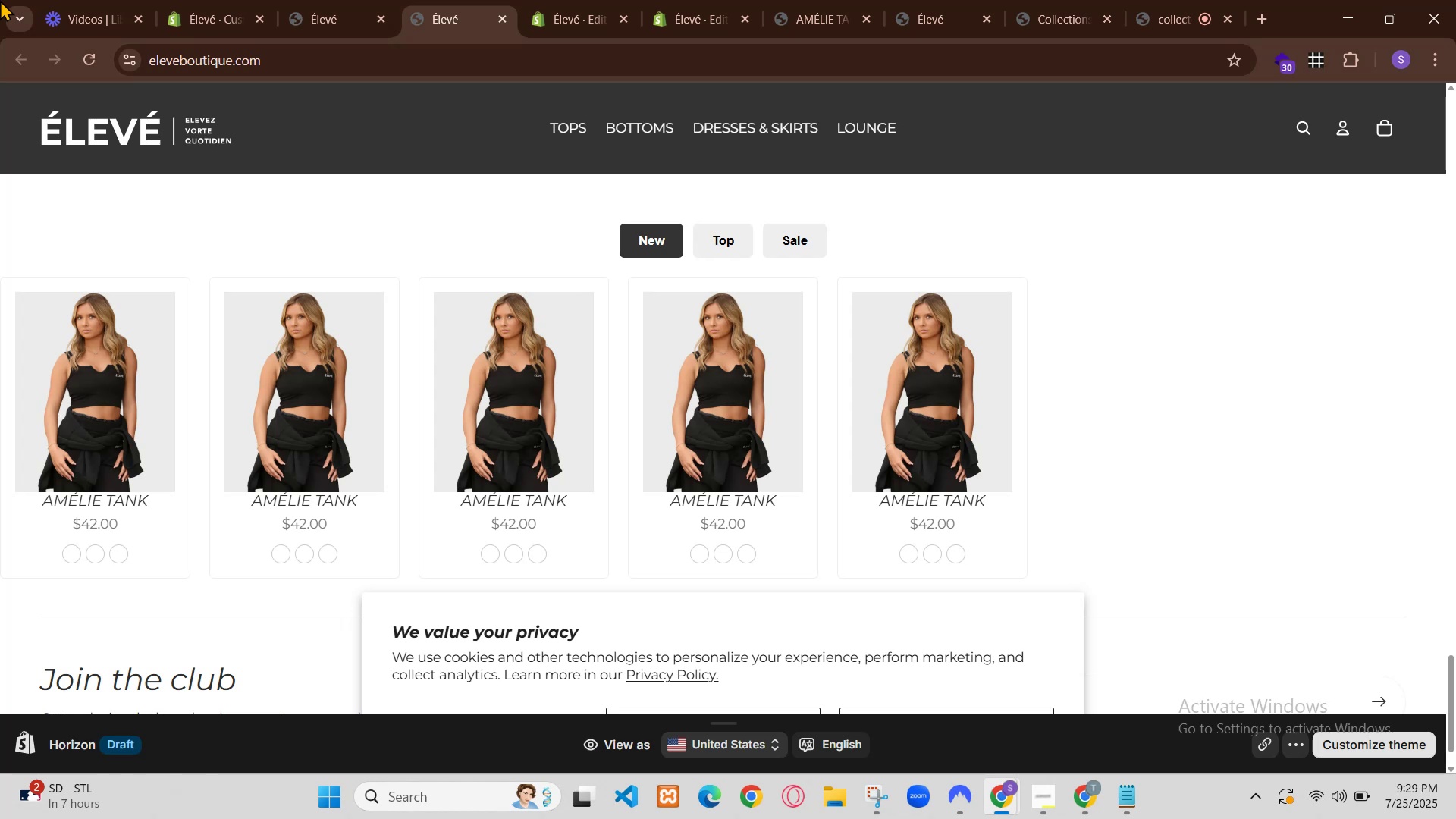 
left_click([200, 402])
 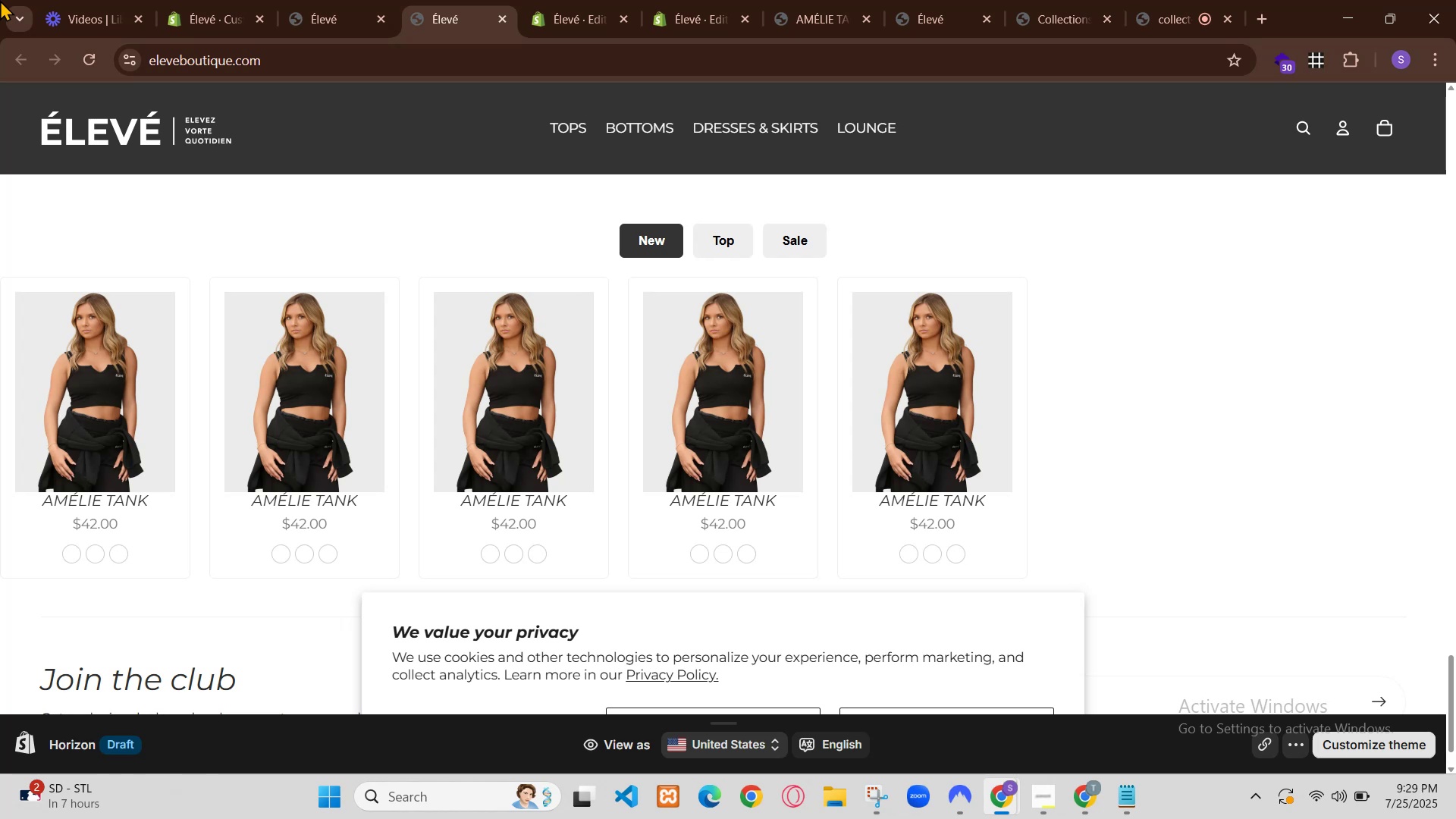 
left_click([381, 410])
 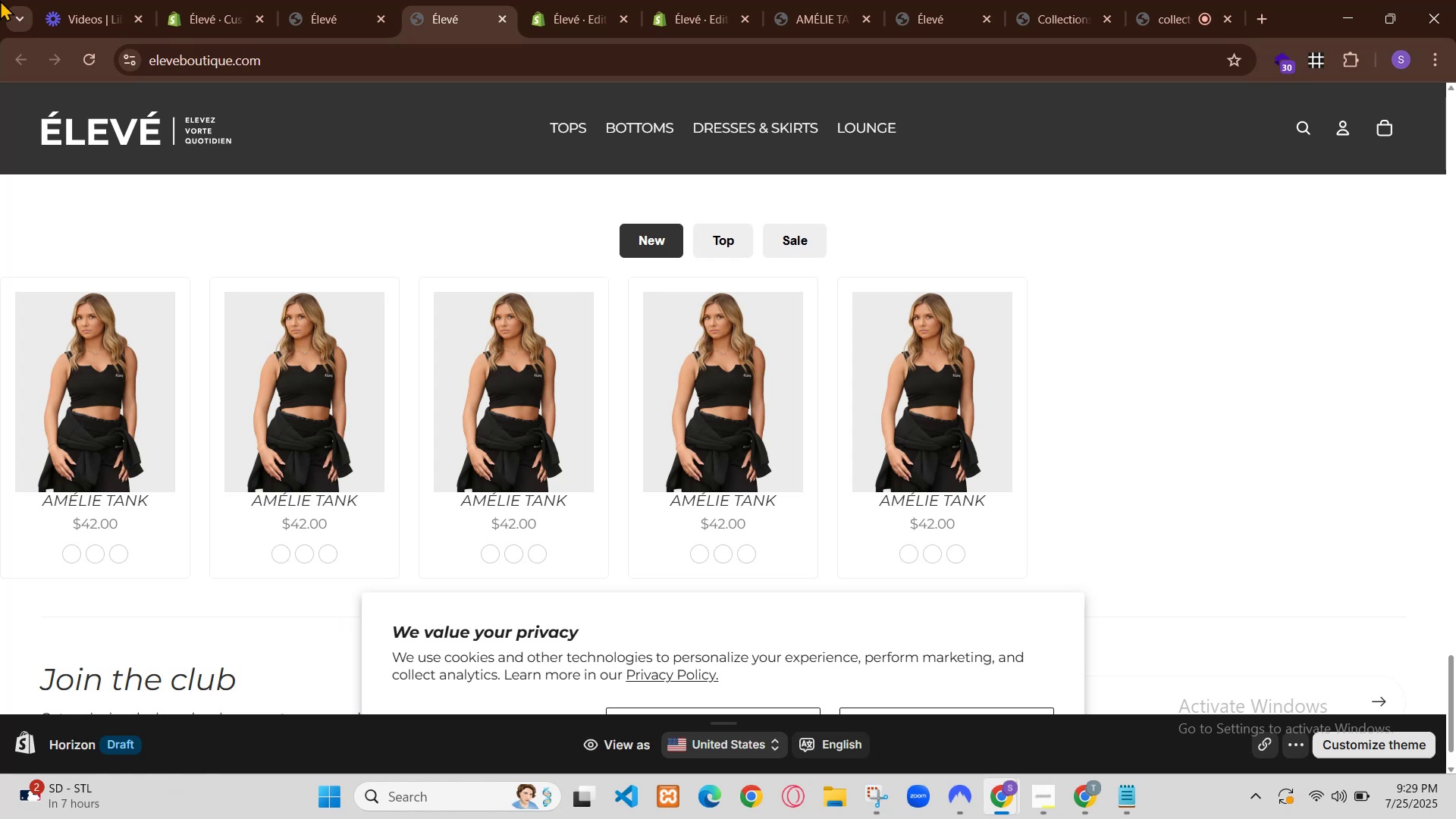 
left_click([175, 414])
 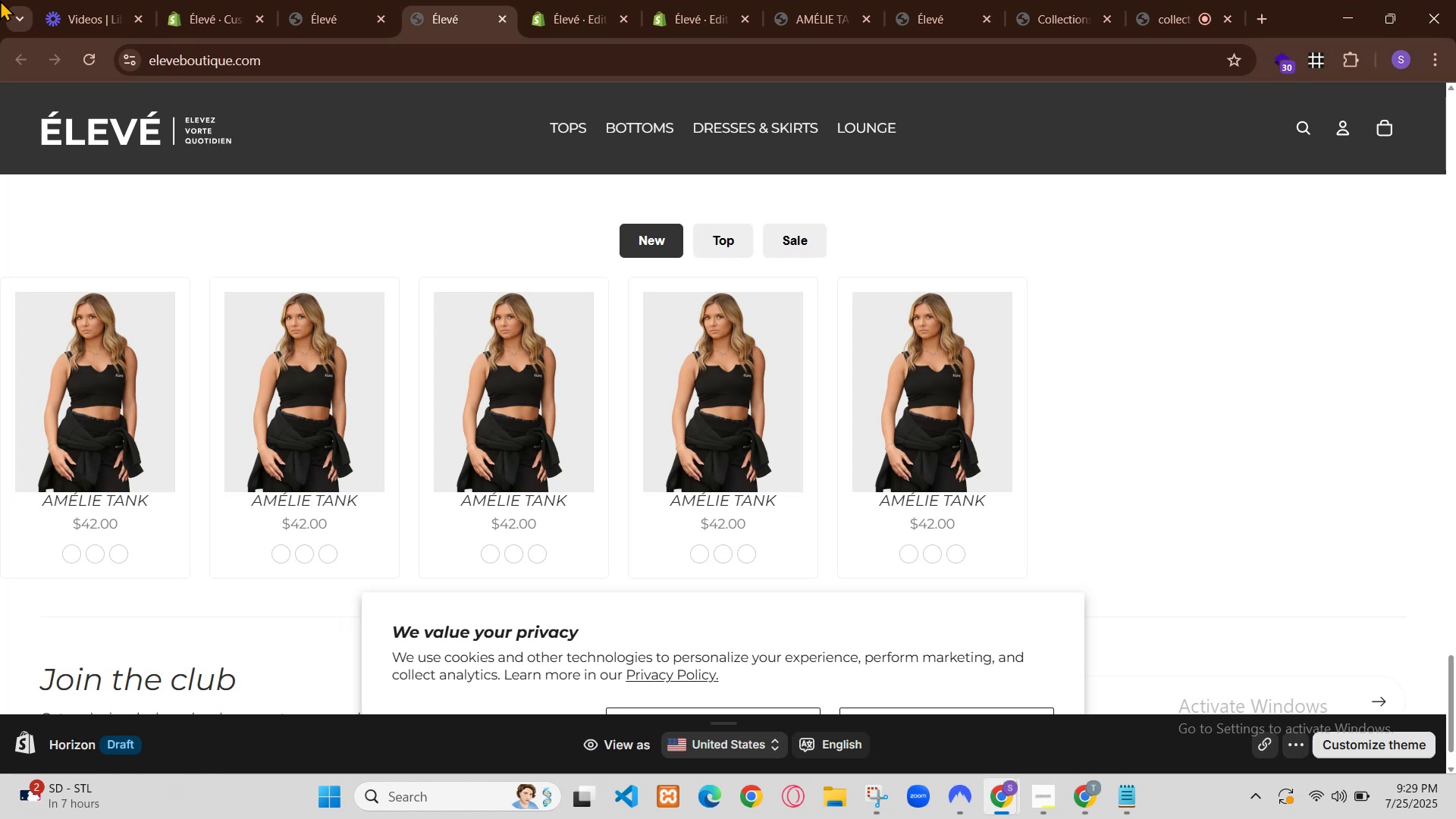 
left_click([241, 217])
 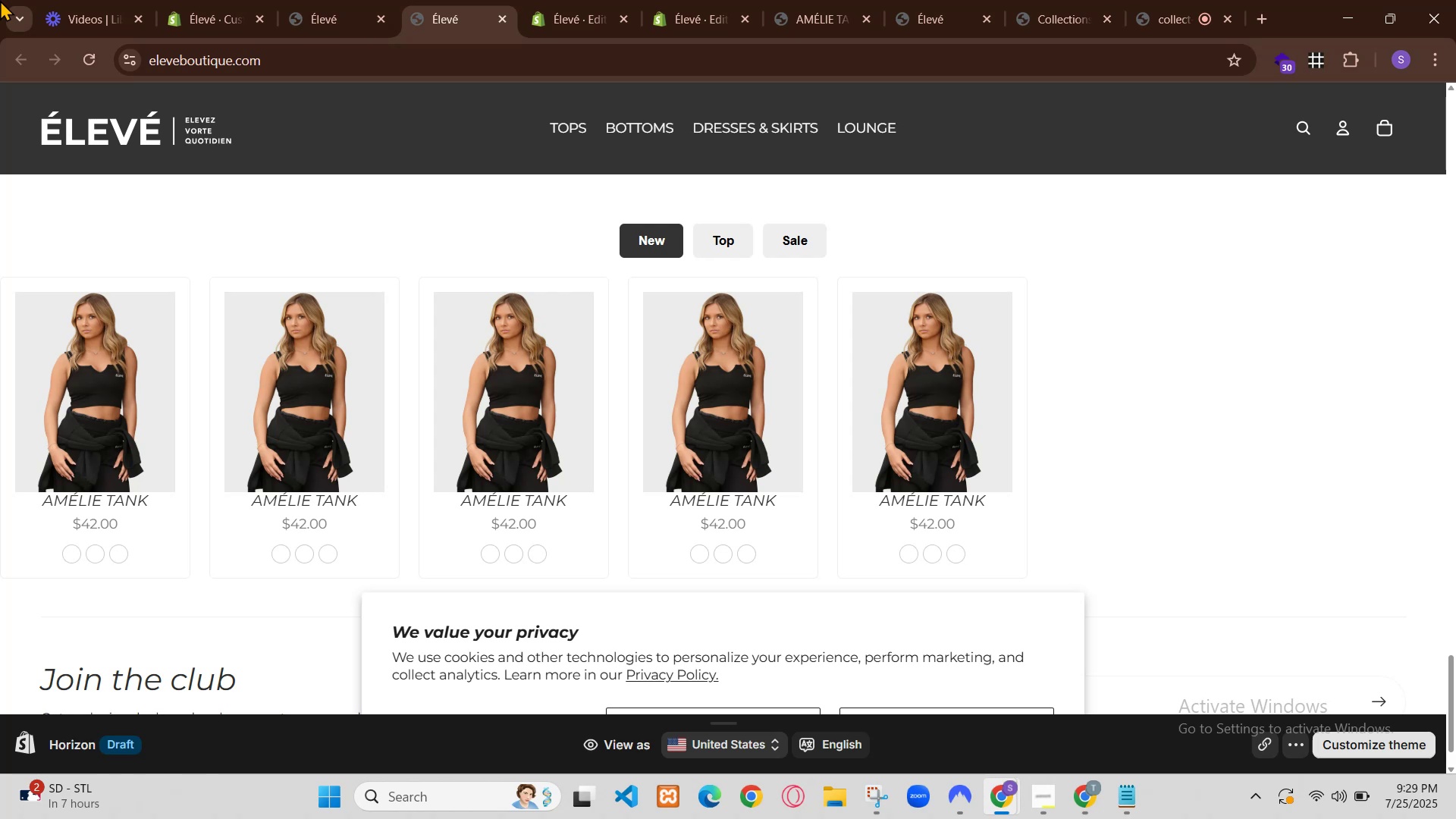 
left_click([162, 413])
 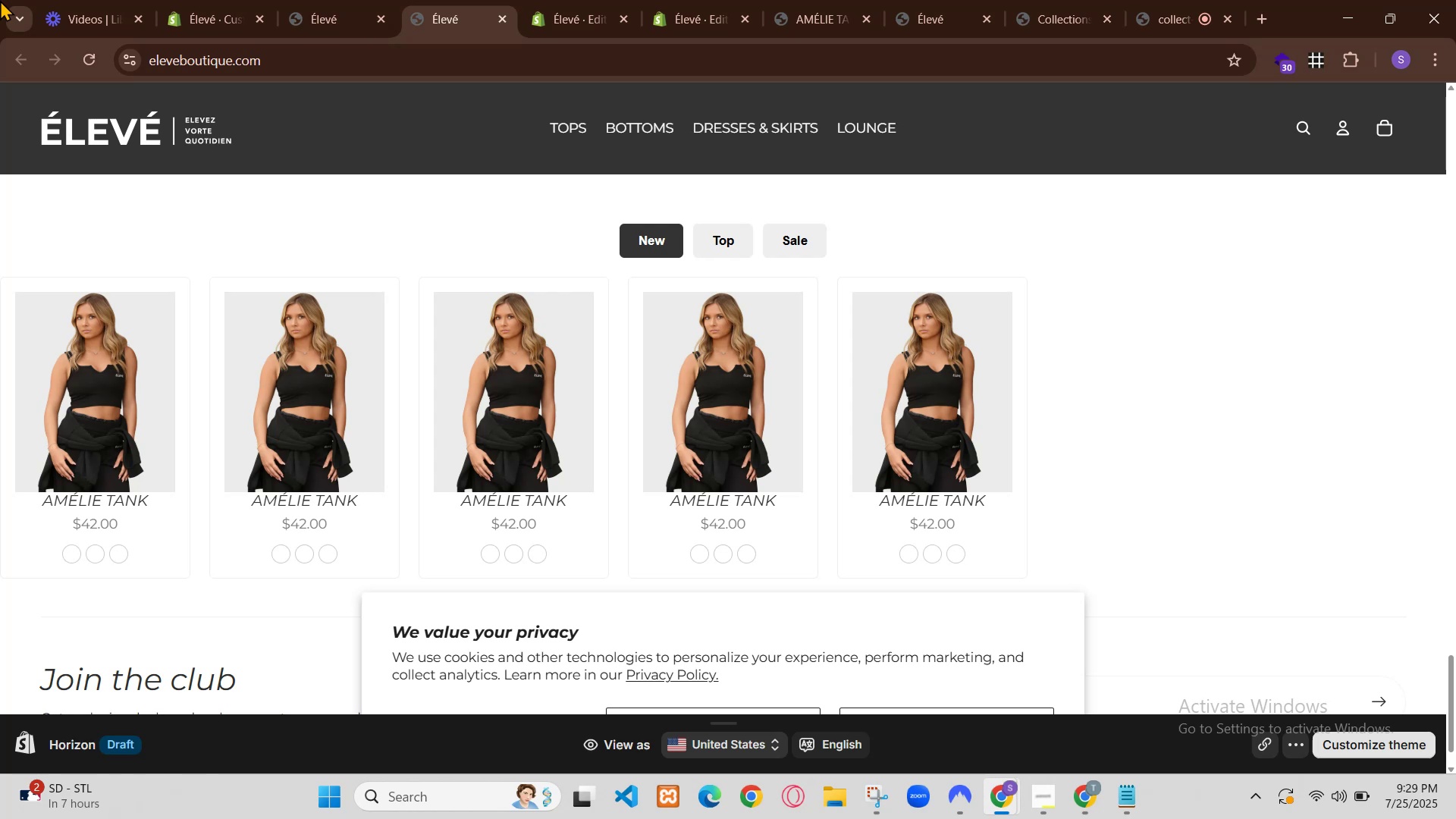 
left_click([956, 249])
 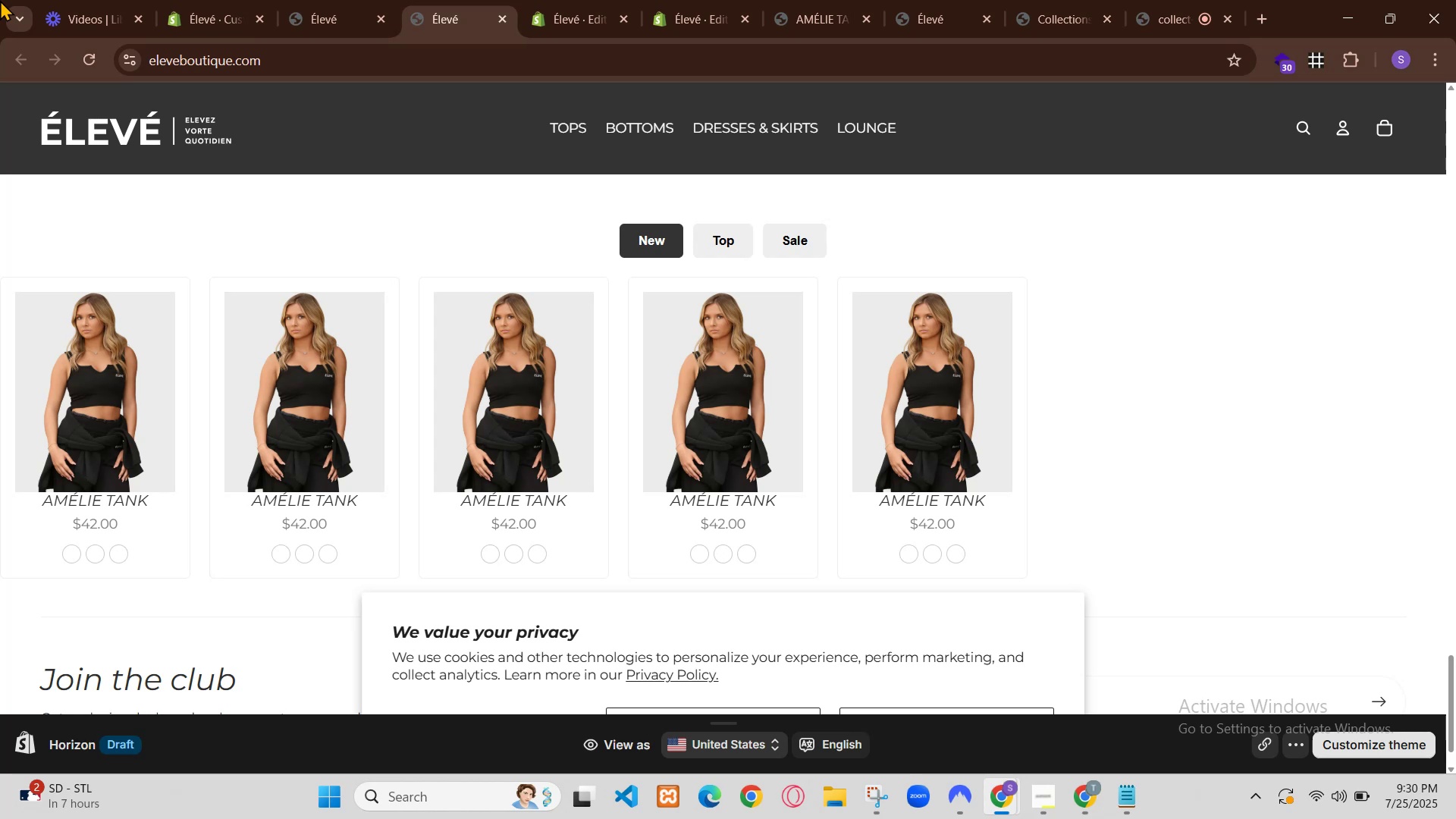 
wait(62.31)
 